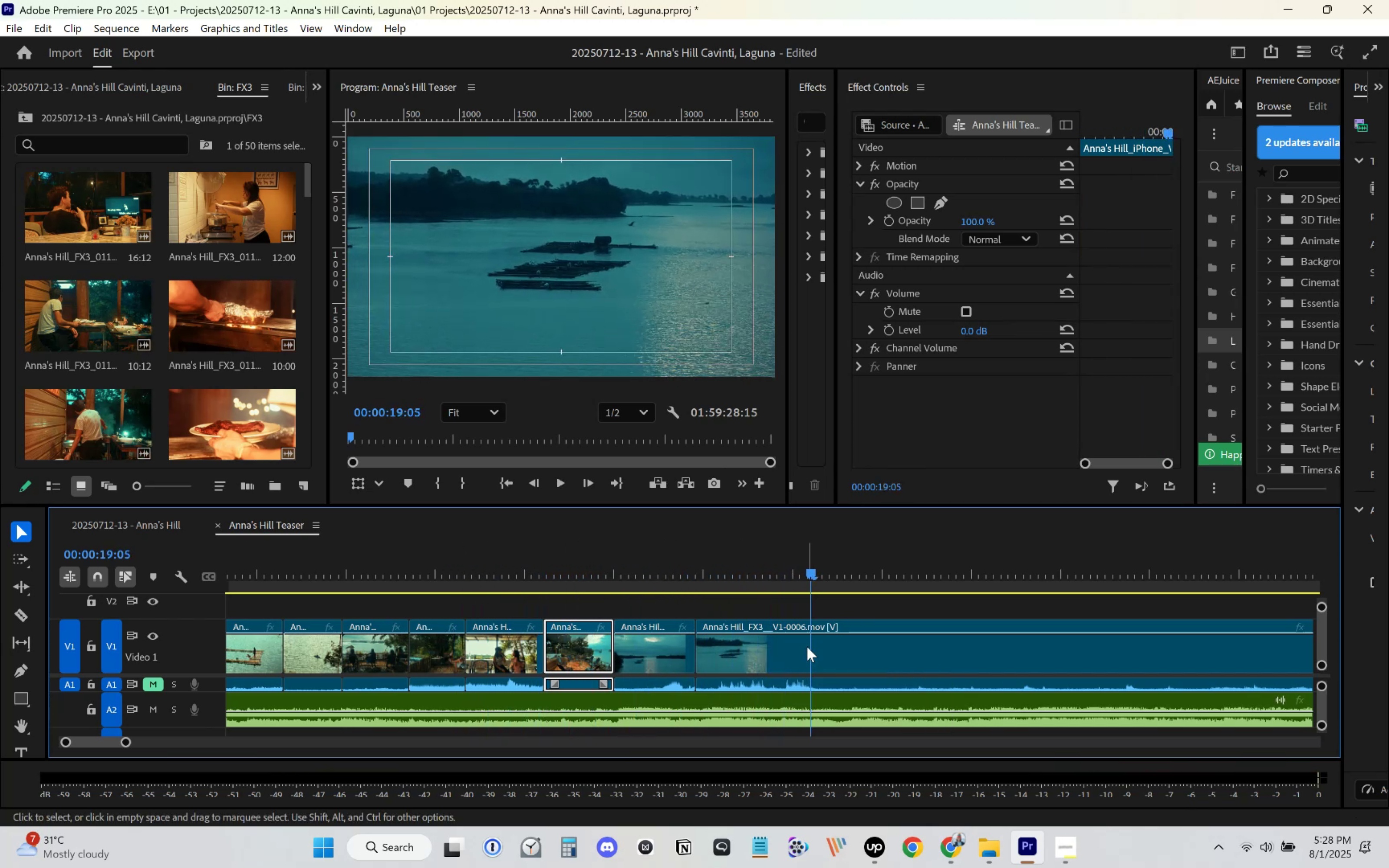 
scroll: coordinate [785, 639], scroll_direction: down, amount: 5.0
 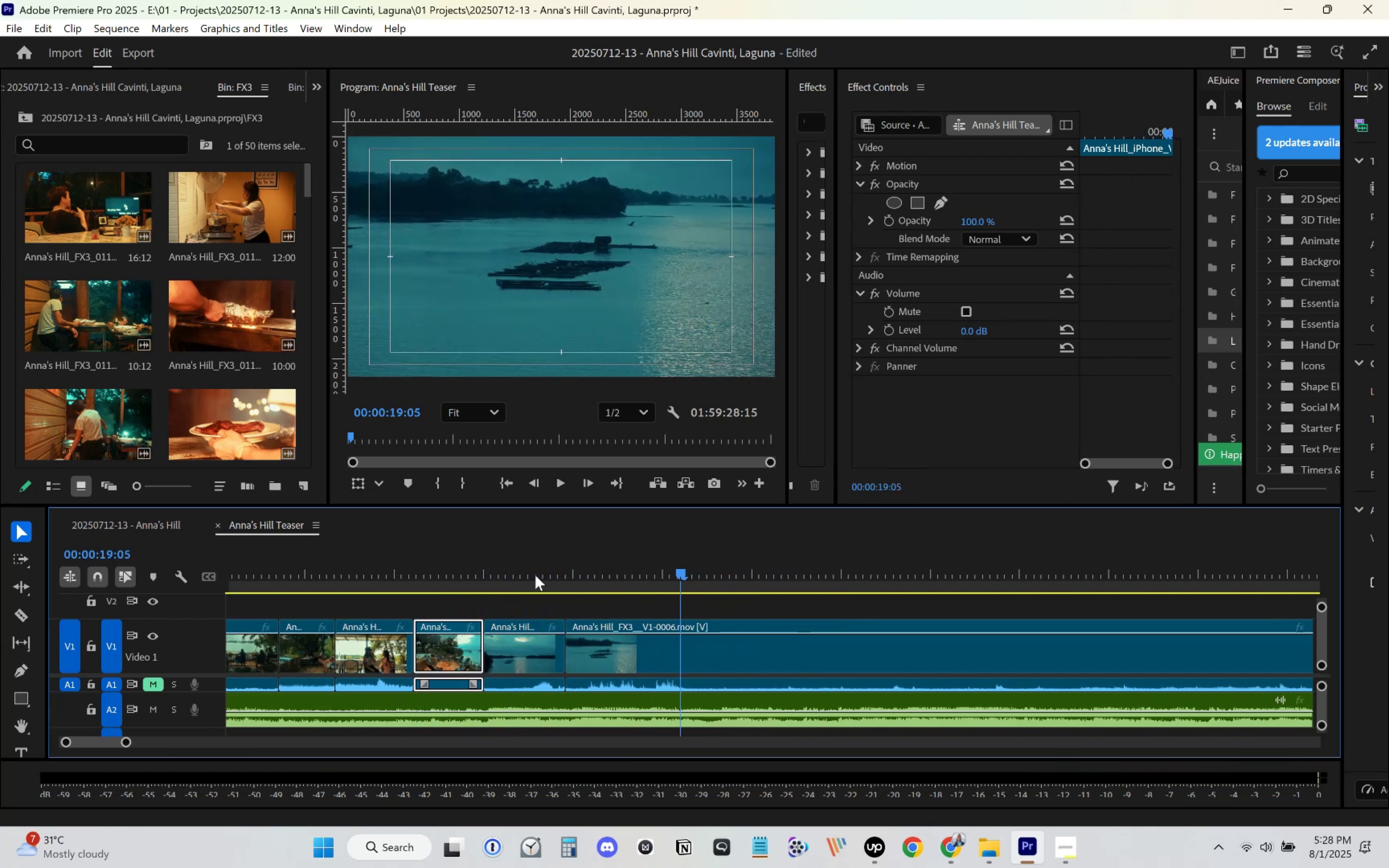 
left_click([458, 552])
 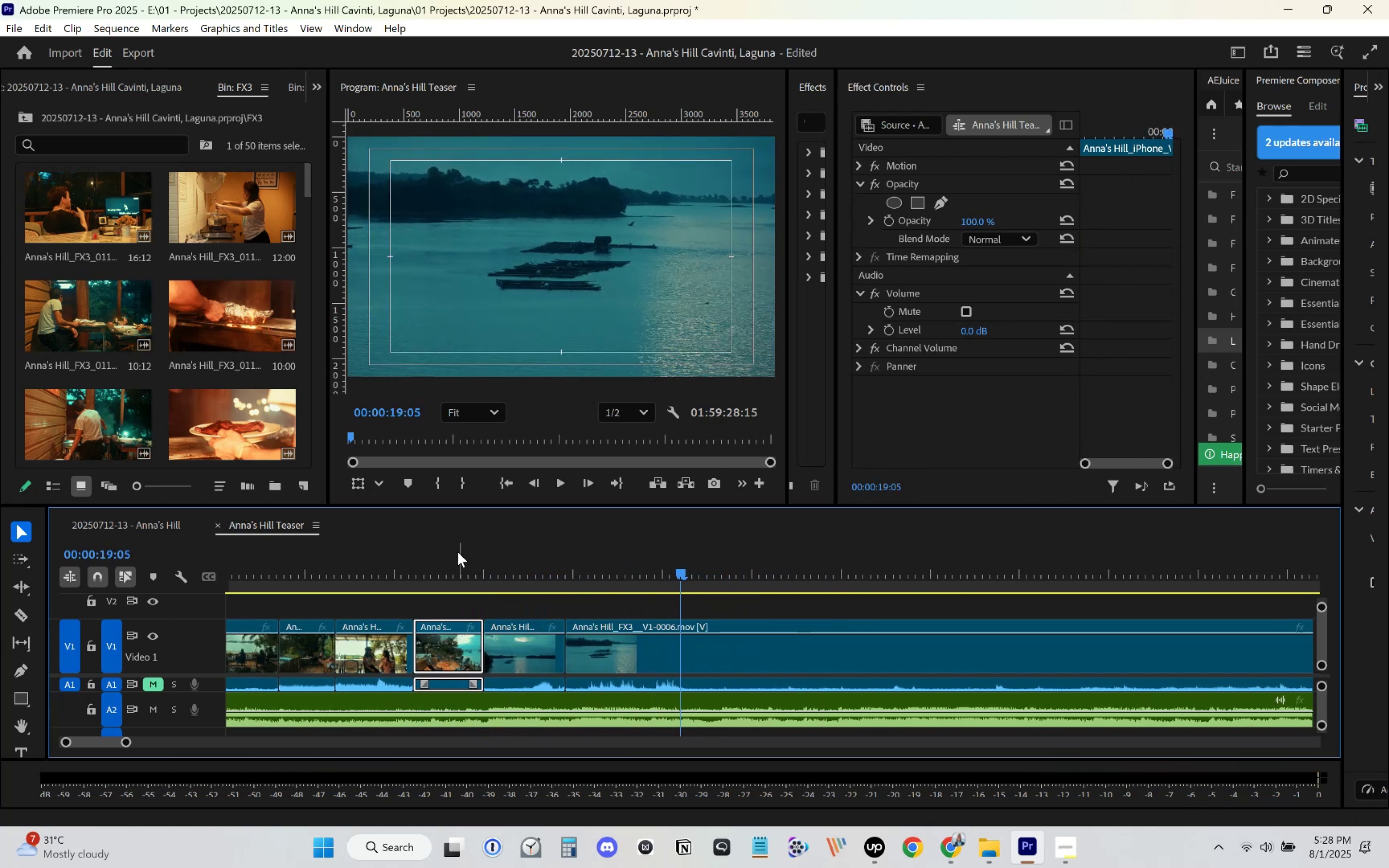 
key(Space)
 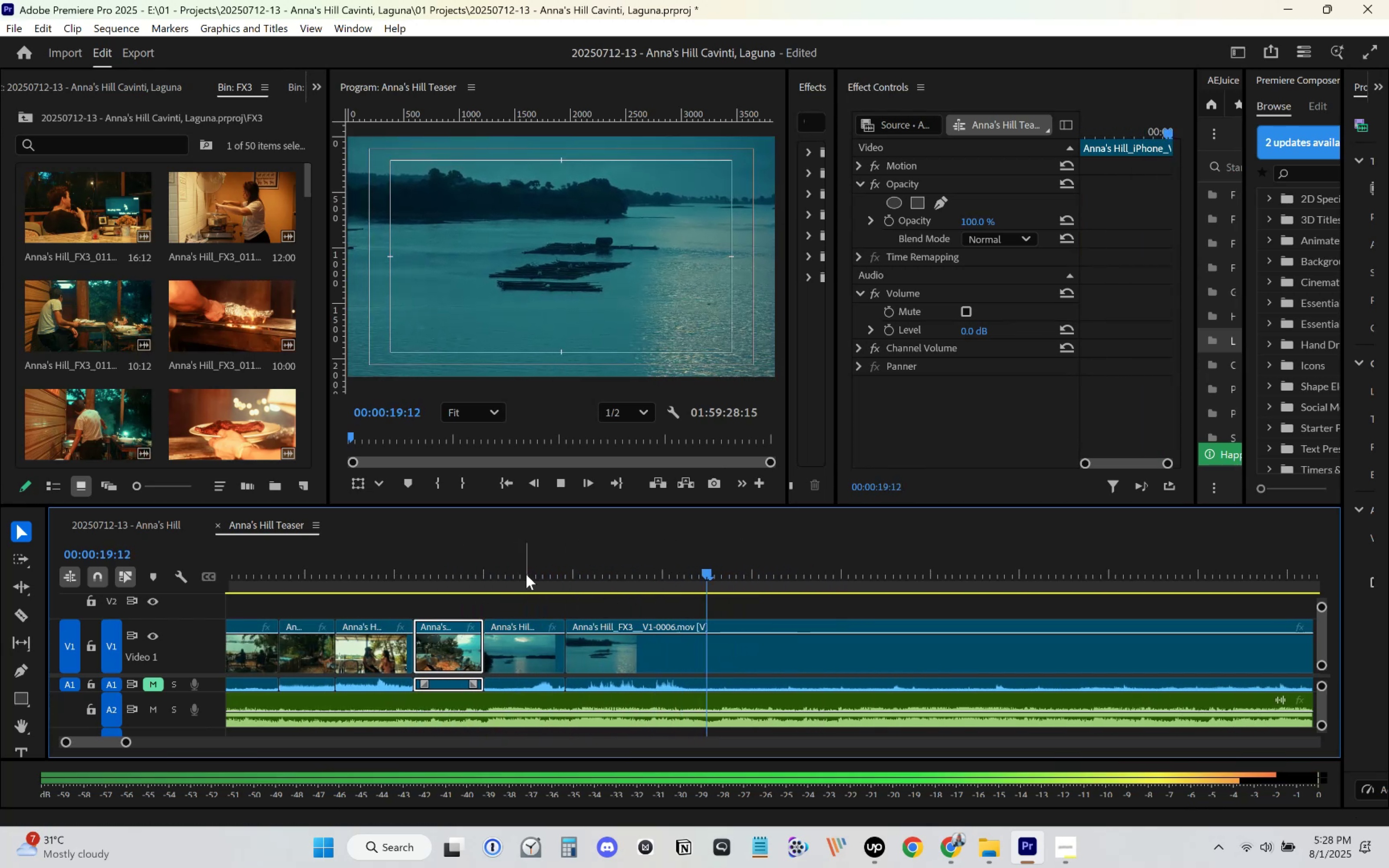 
left_click([459, 573])
 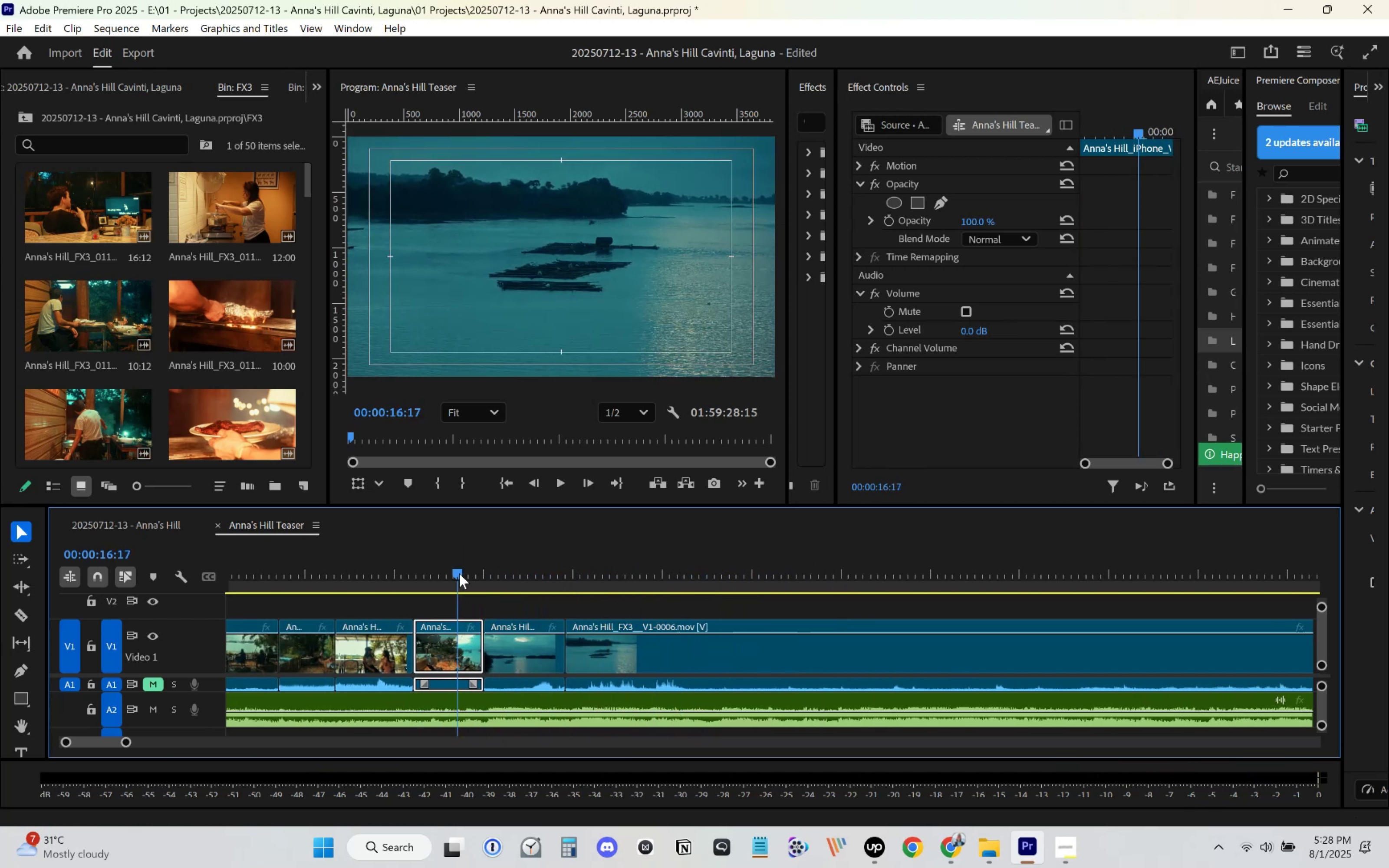 
key(Space)
 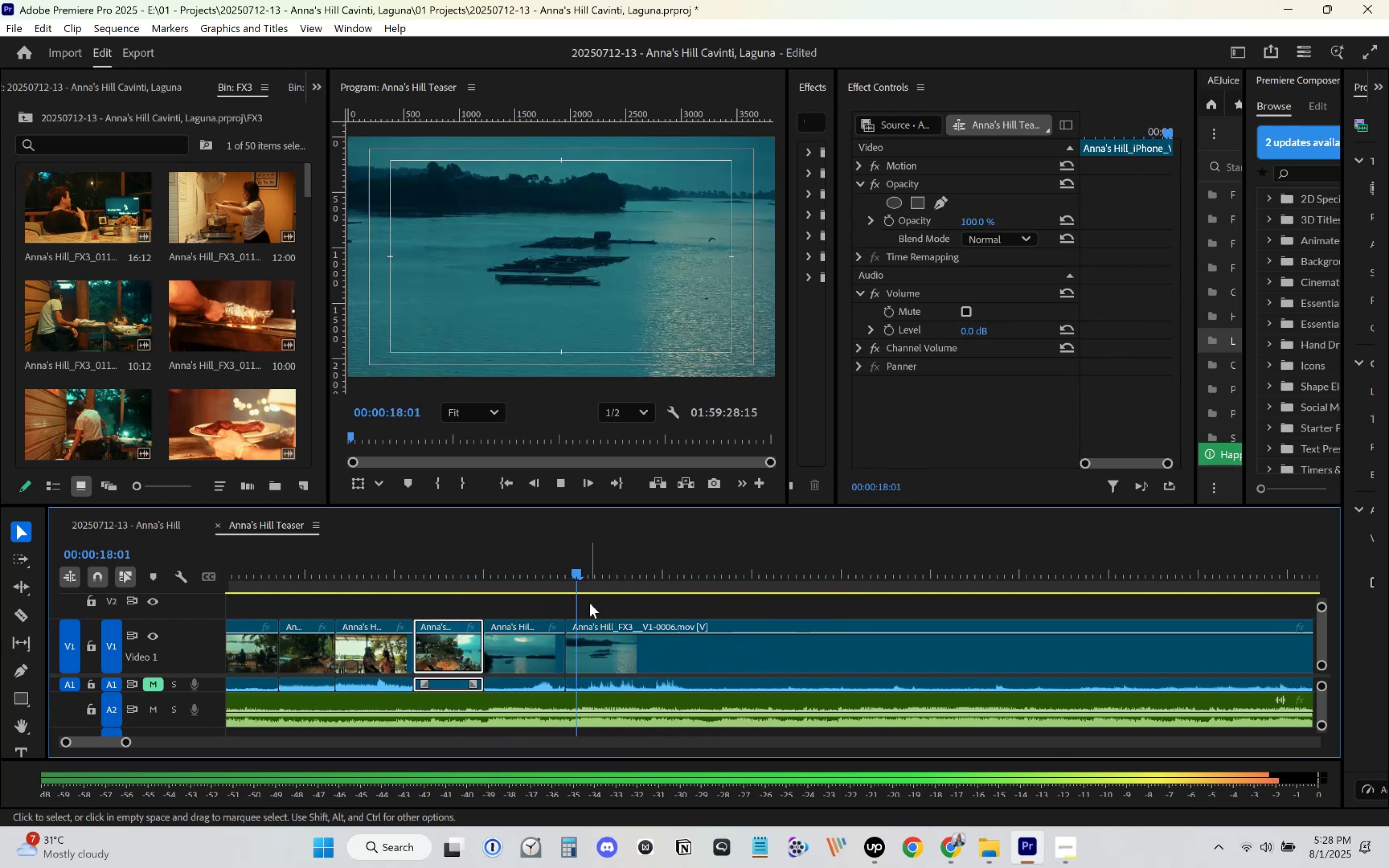 
left_click([431, 557])
 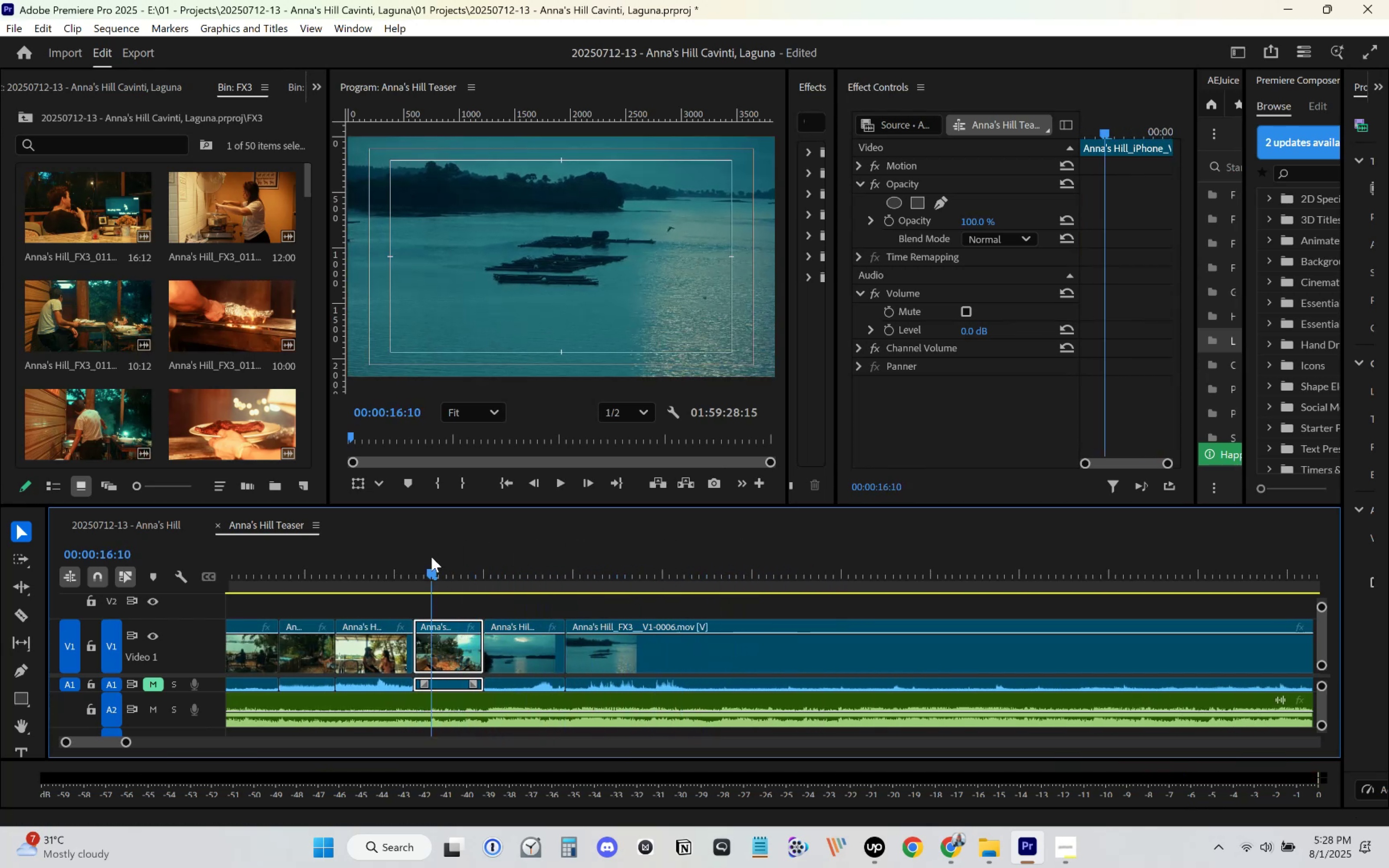 
type(  cv)
 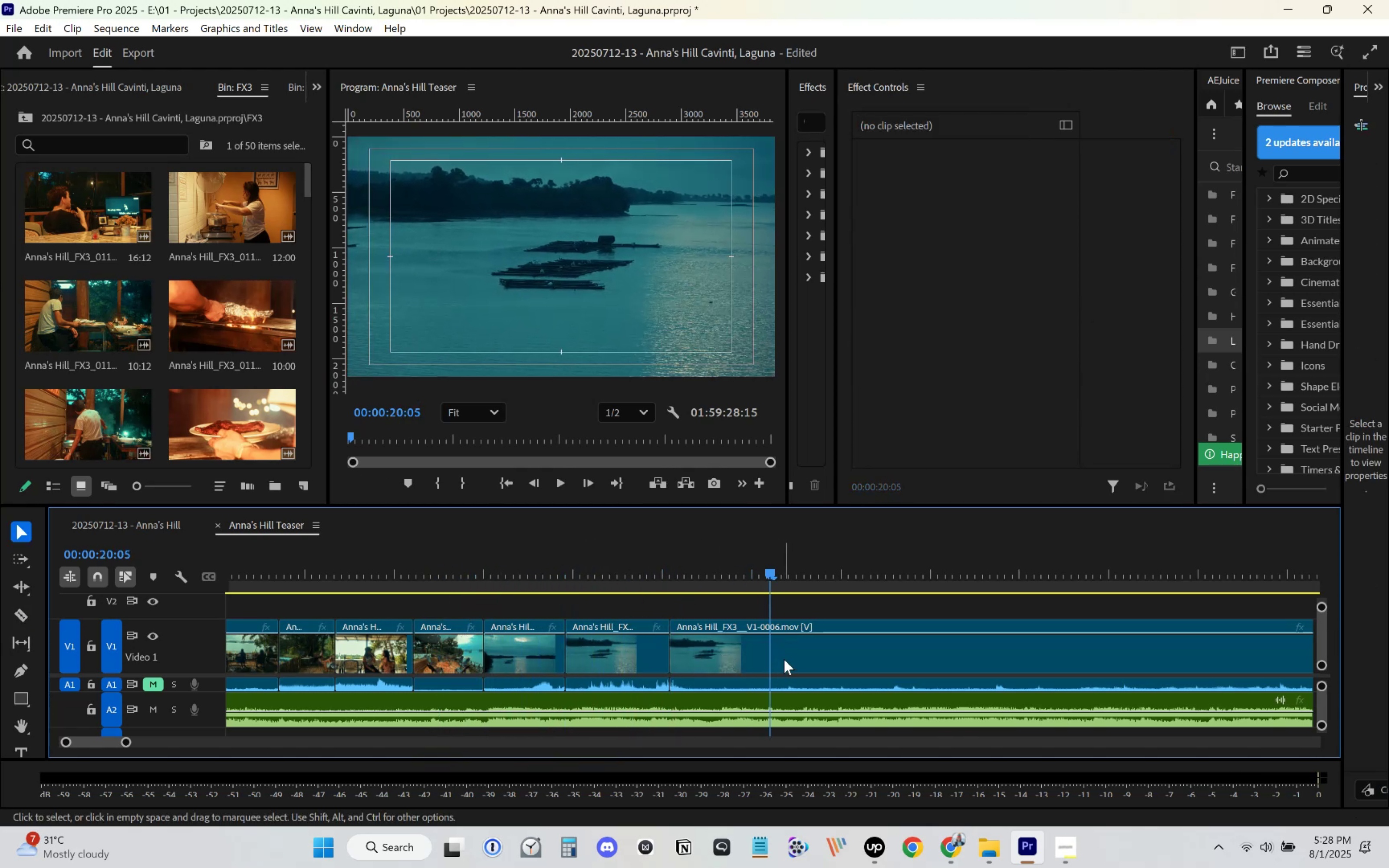 
key(Insert)
 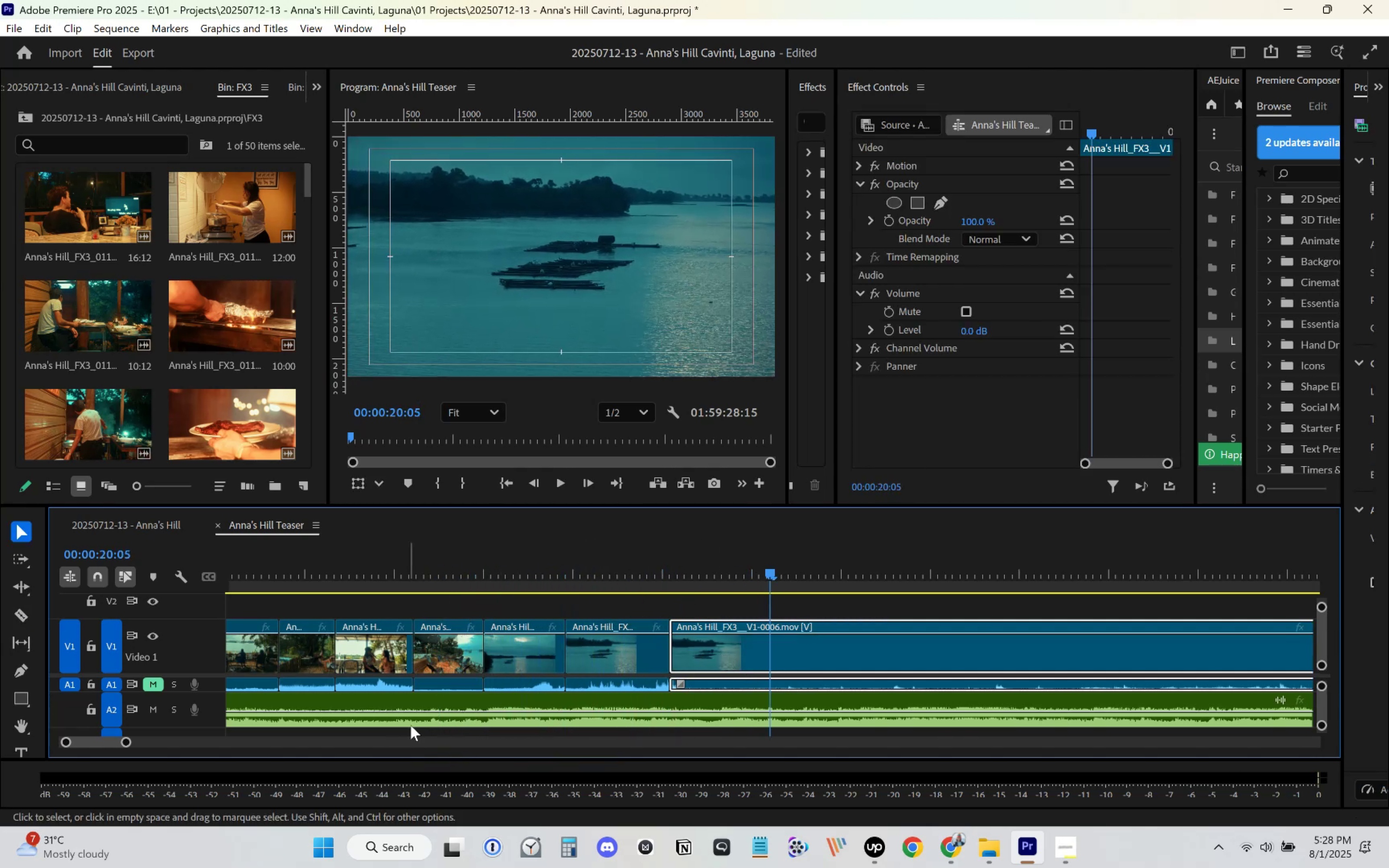 
key(Delete)
 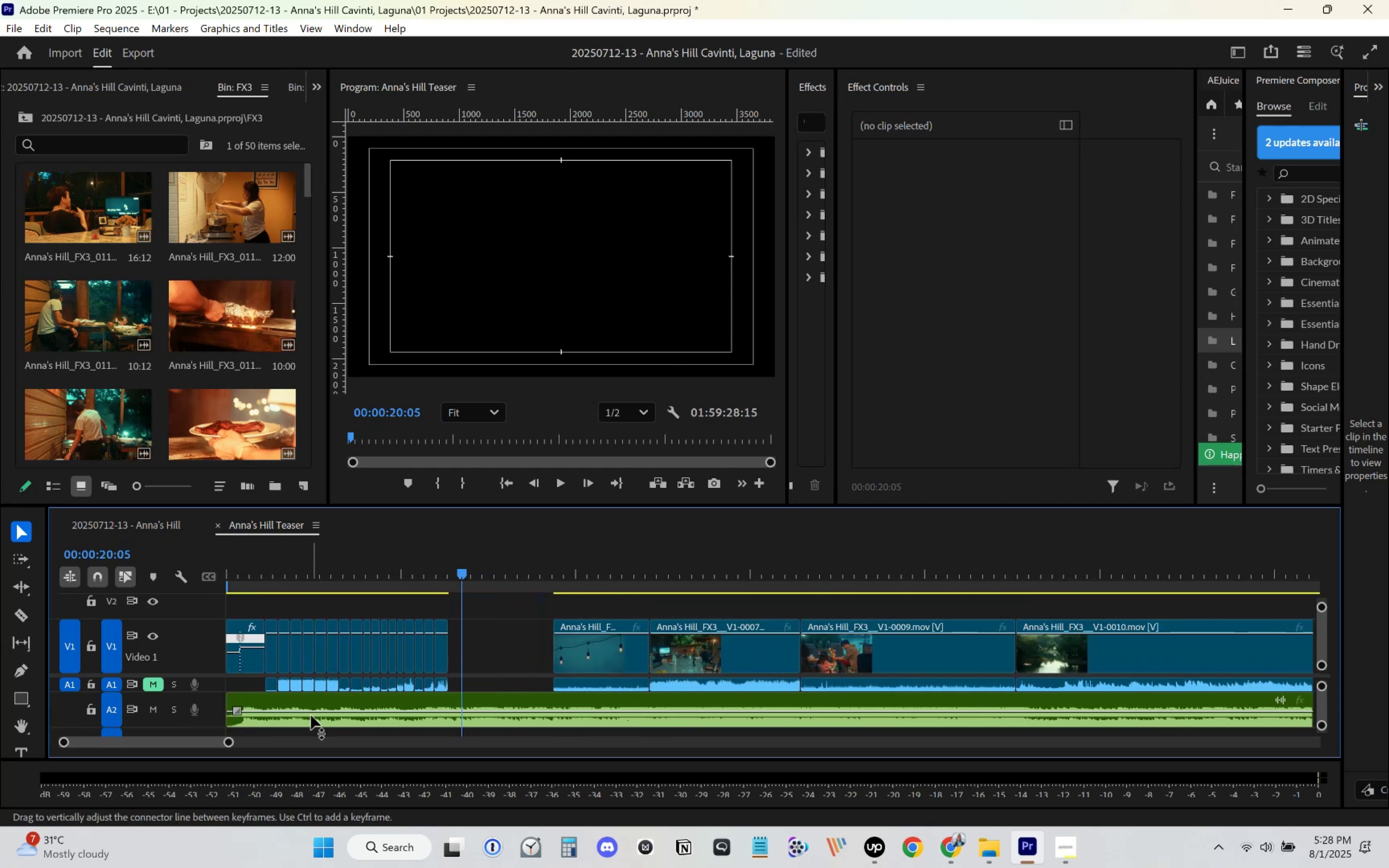 
scroll: coordinate [688, 700], scroll_direction: down, amount: 5.0
 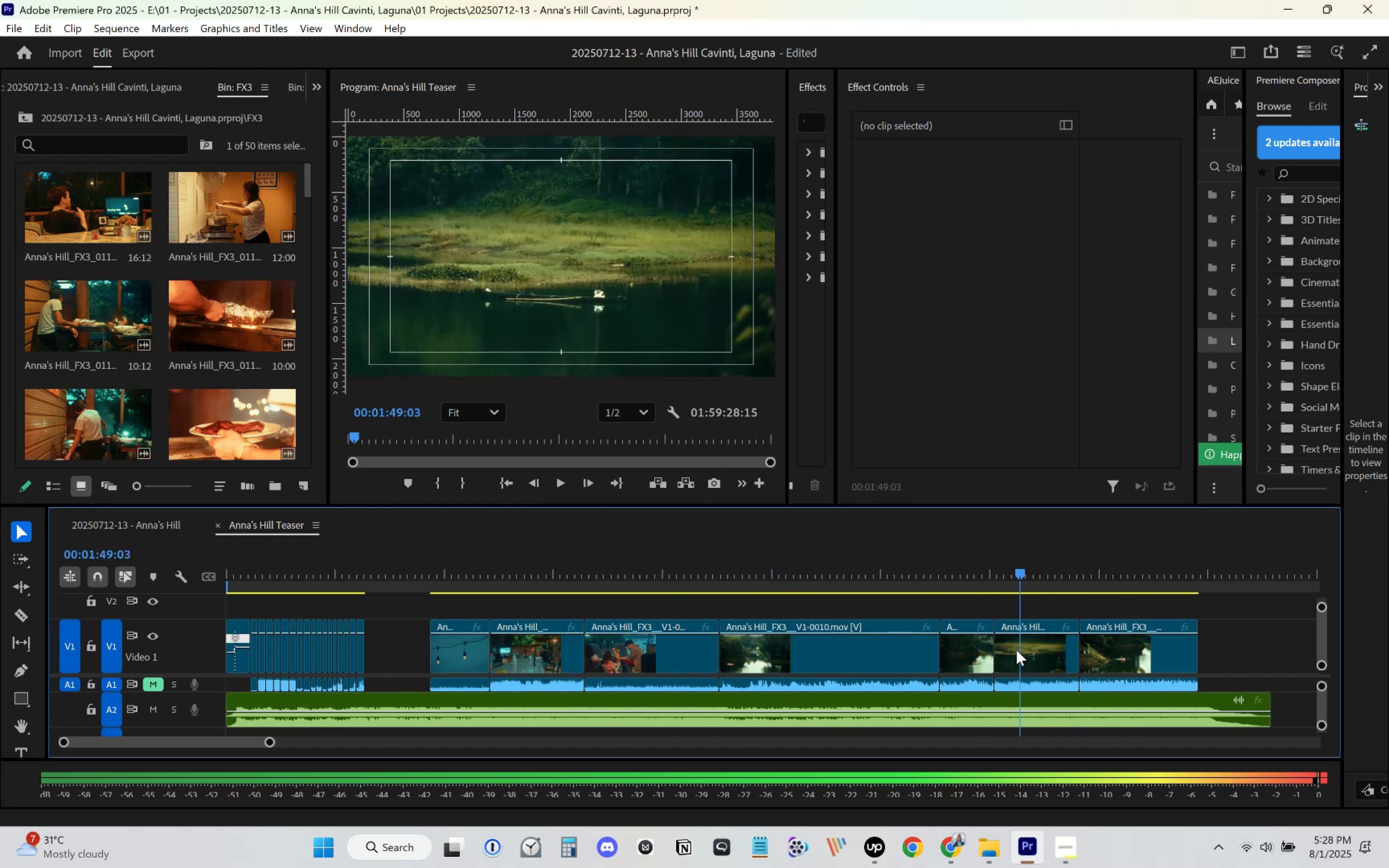 
wait(18.89)
 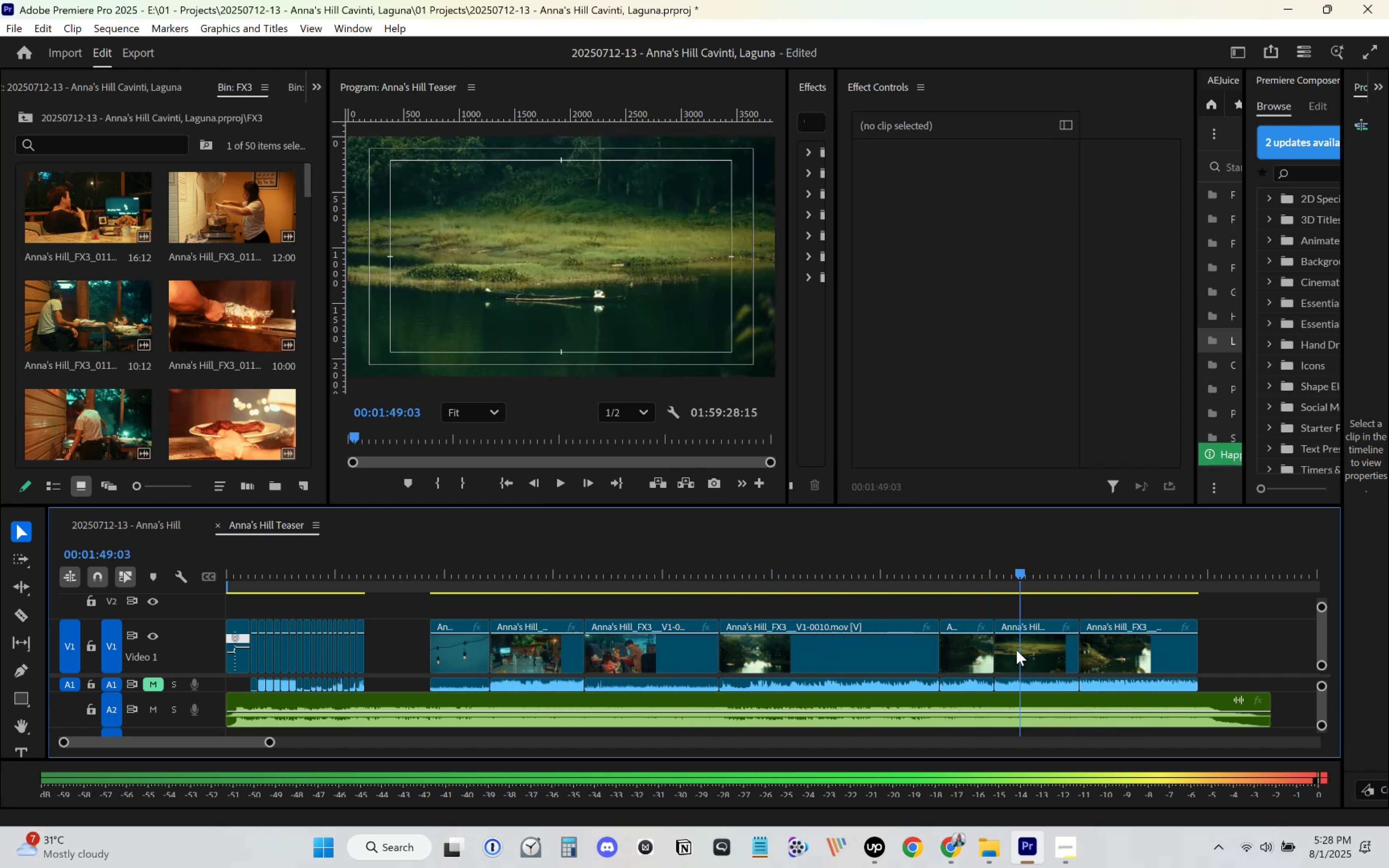 
key(Space)
 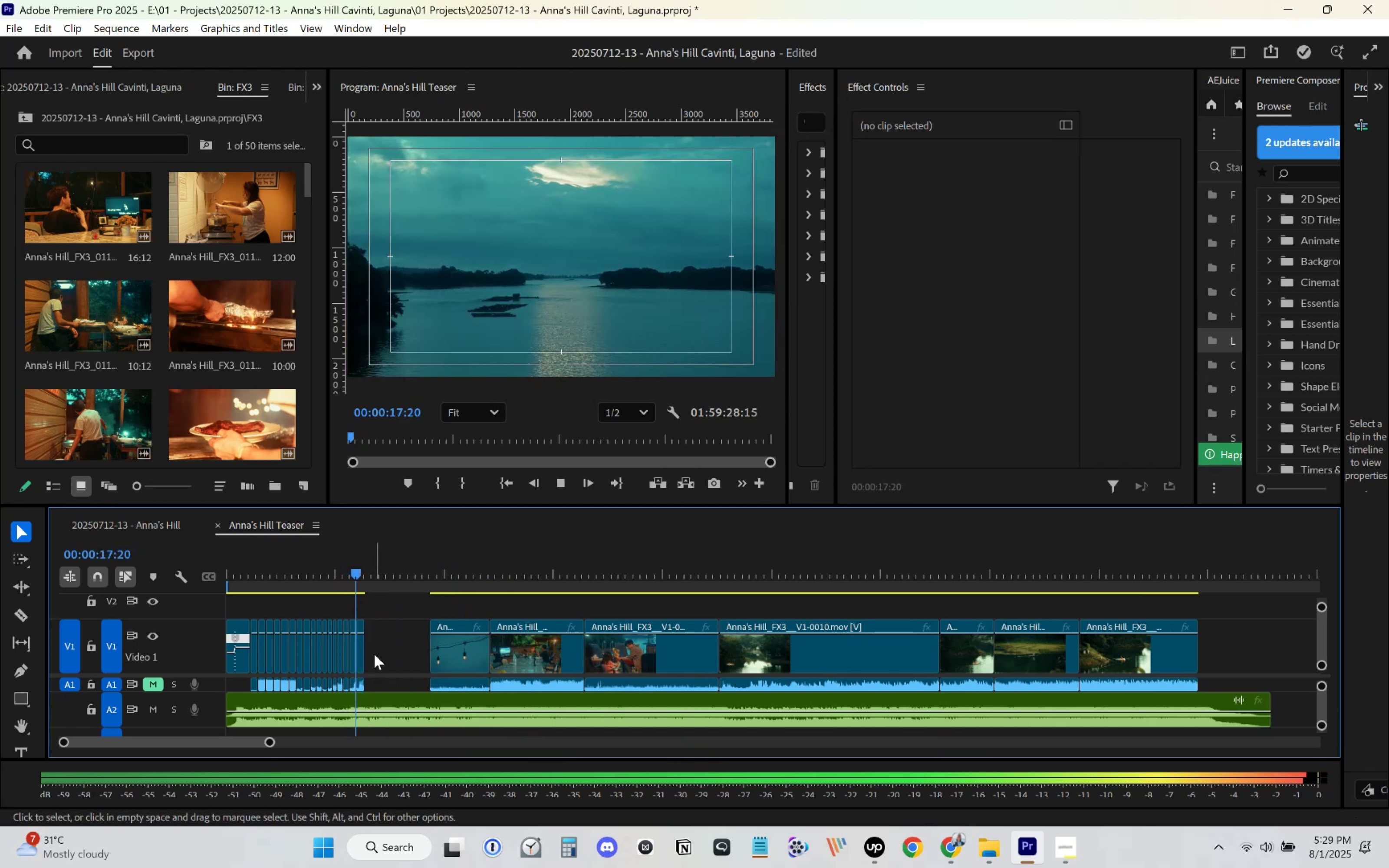 
key(Space)
 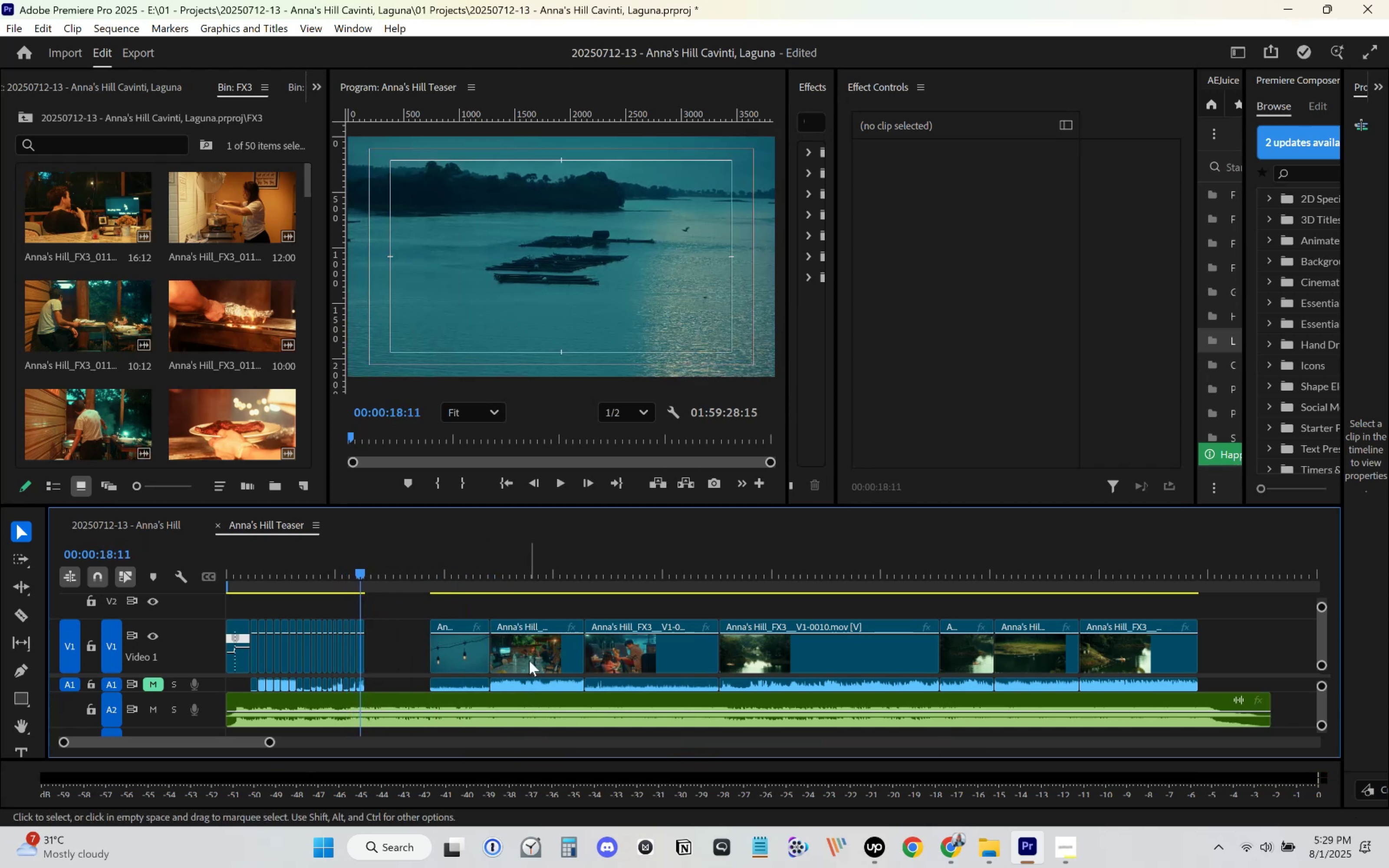 
key(Space)
 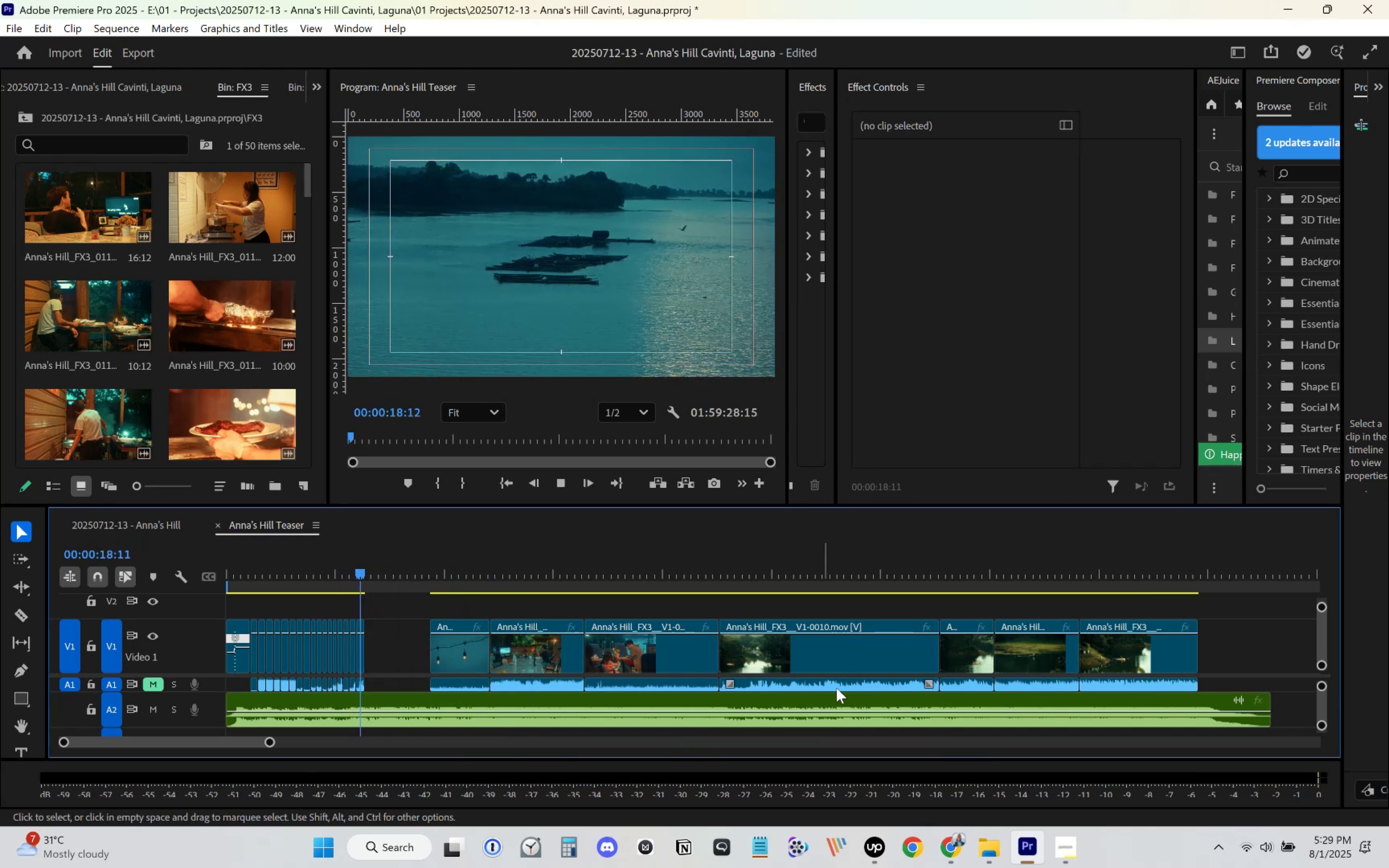 
key(Space)
 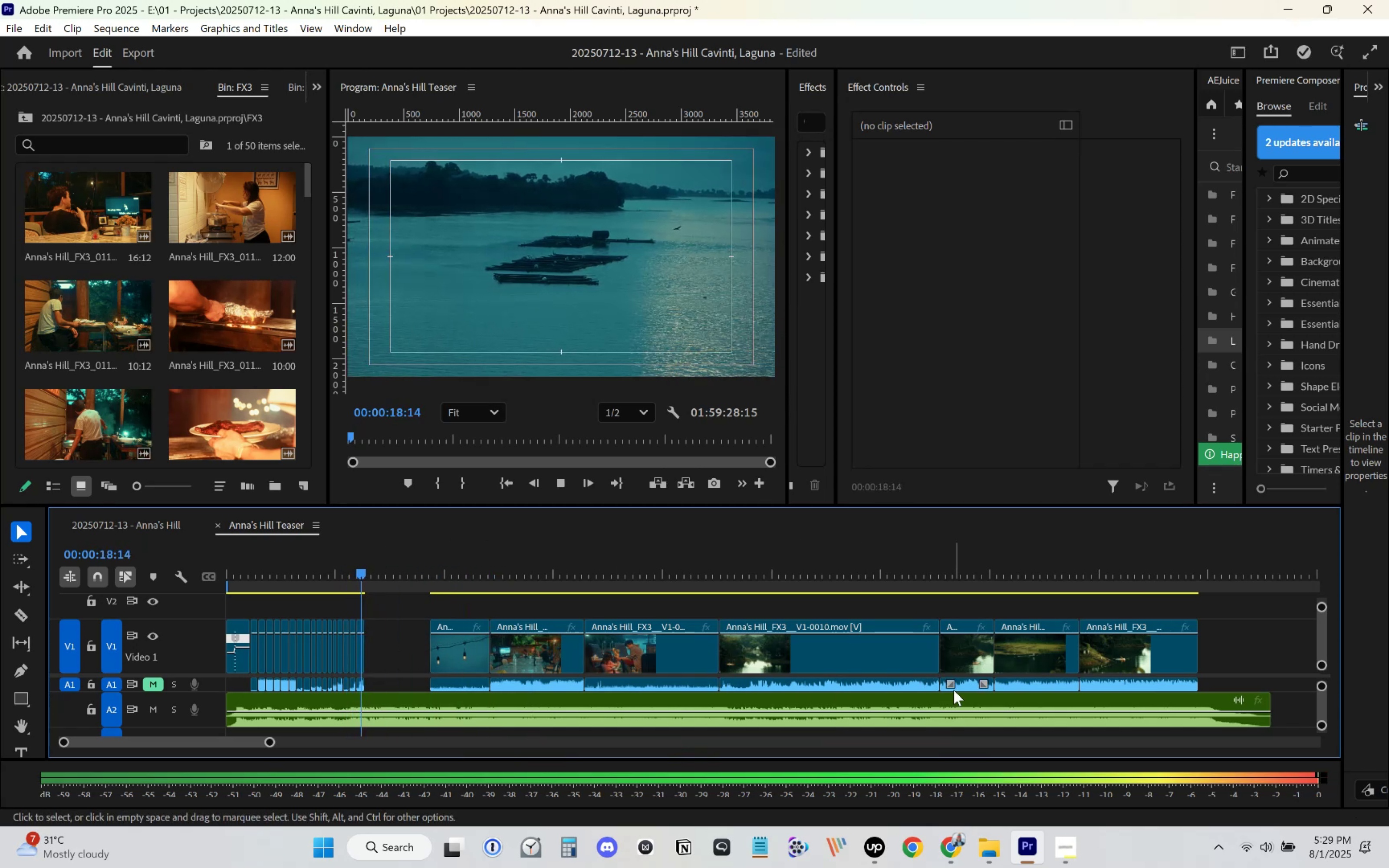 
mouse_move([1124, 683])
 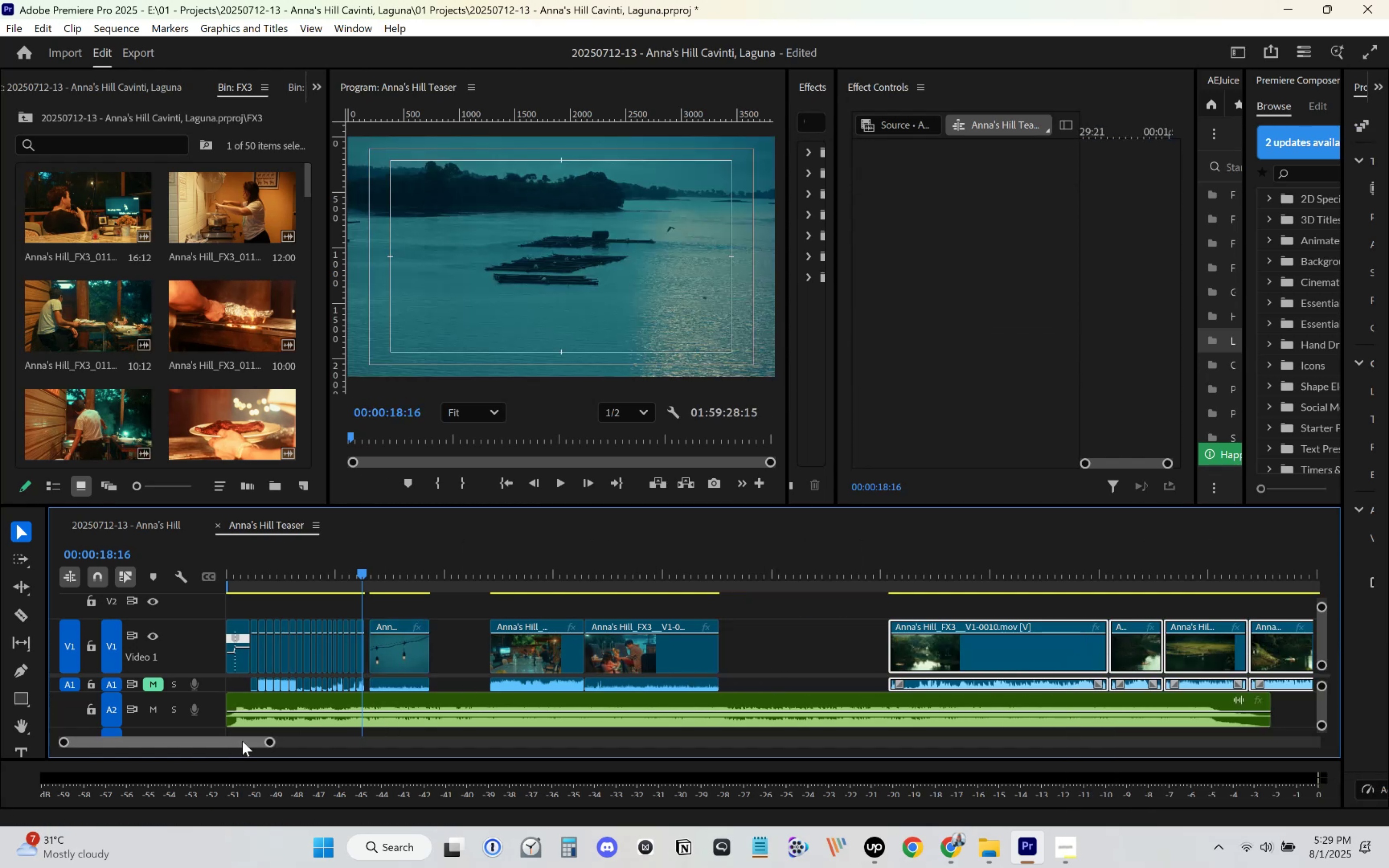 
wait(18.53)
 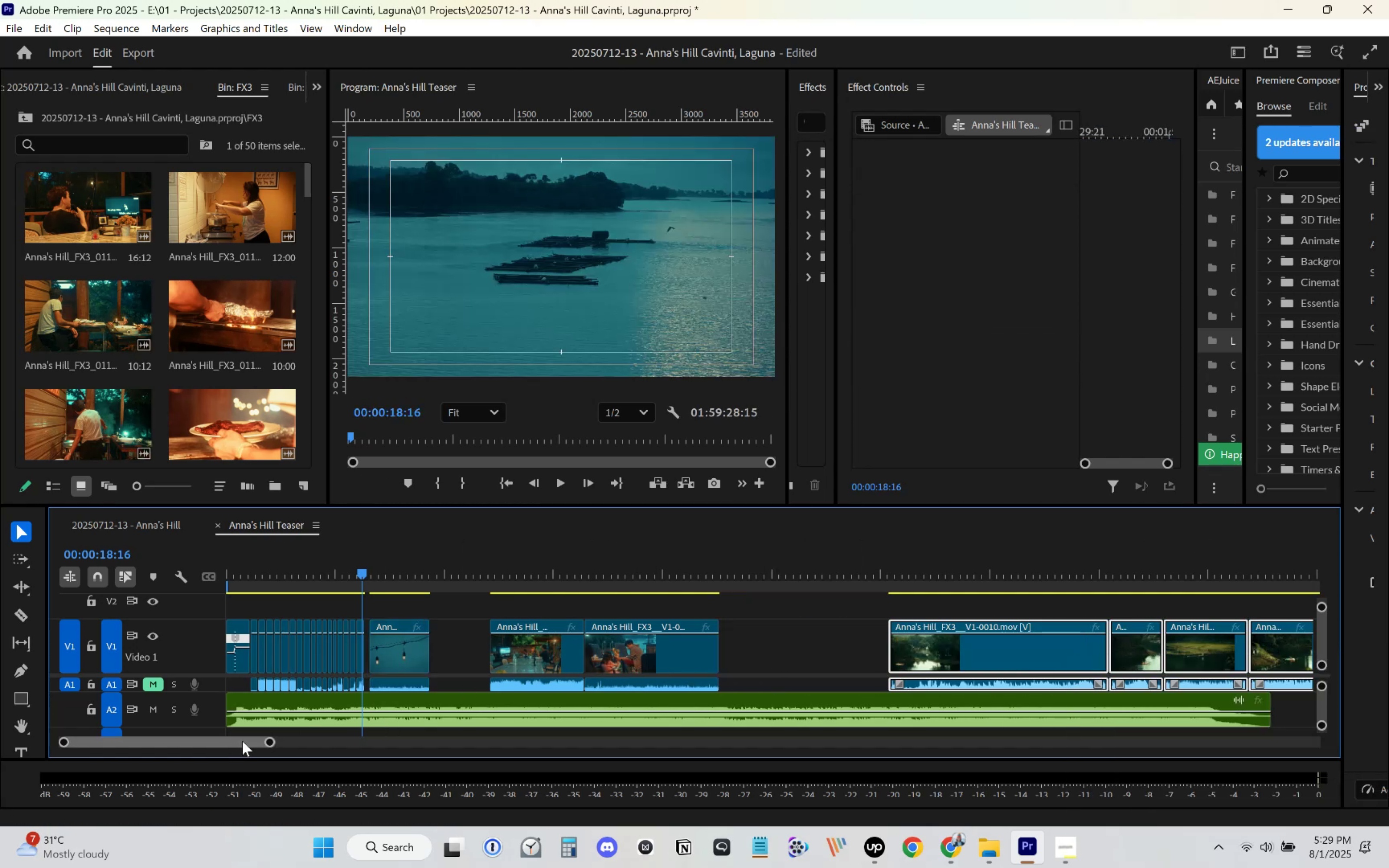 
key(Space)
 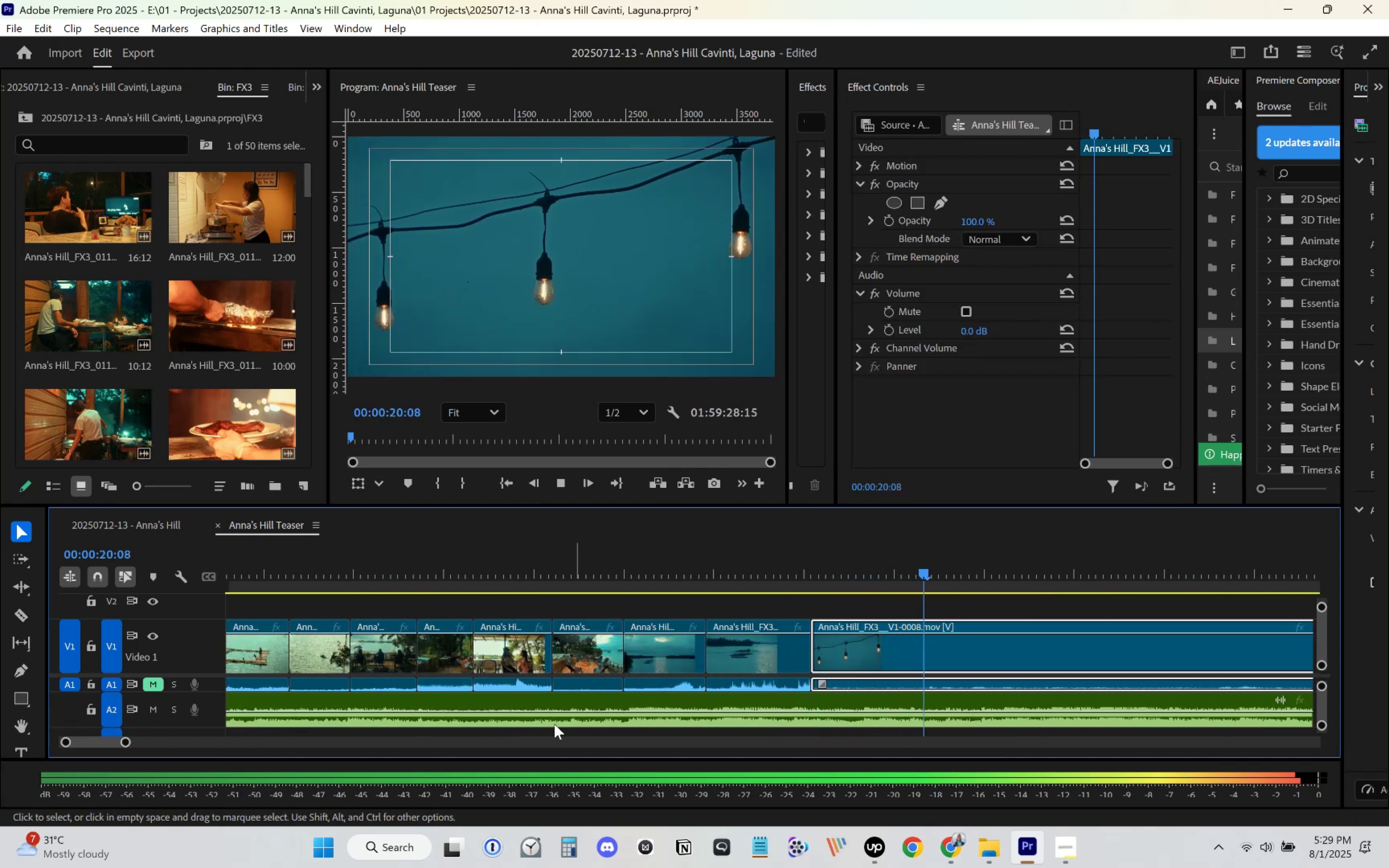 
key(Space)
 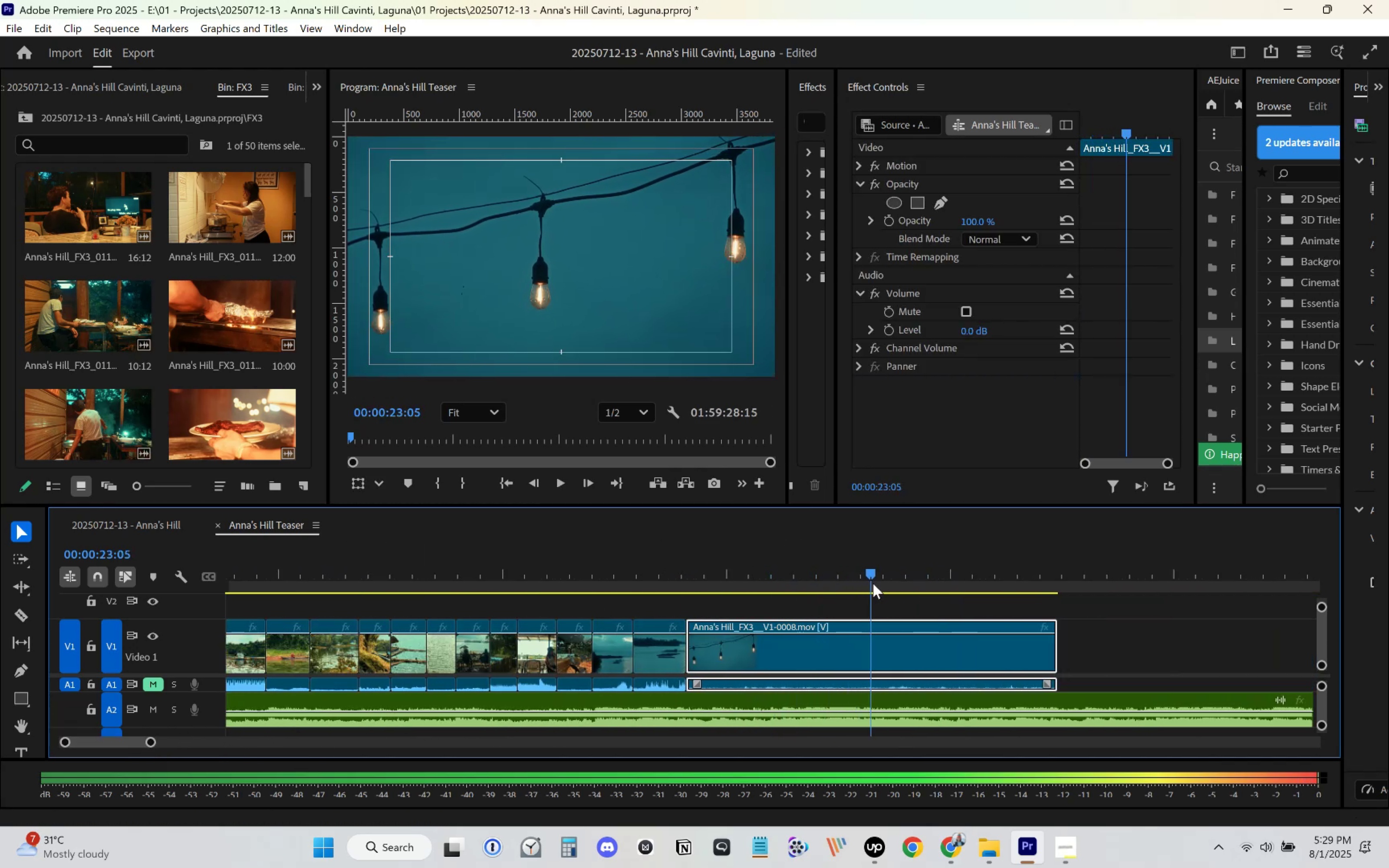 
key(C)
 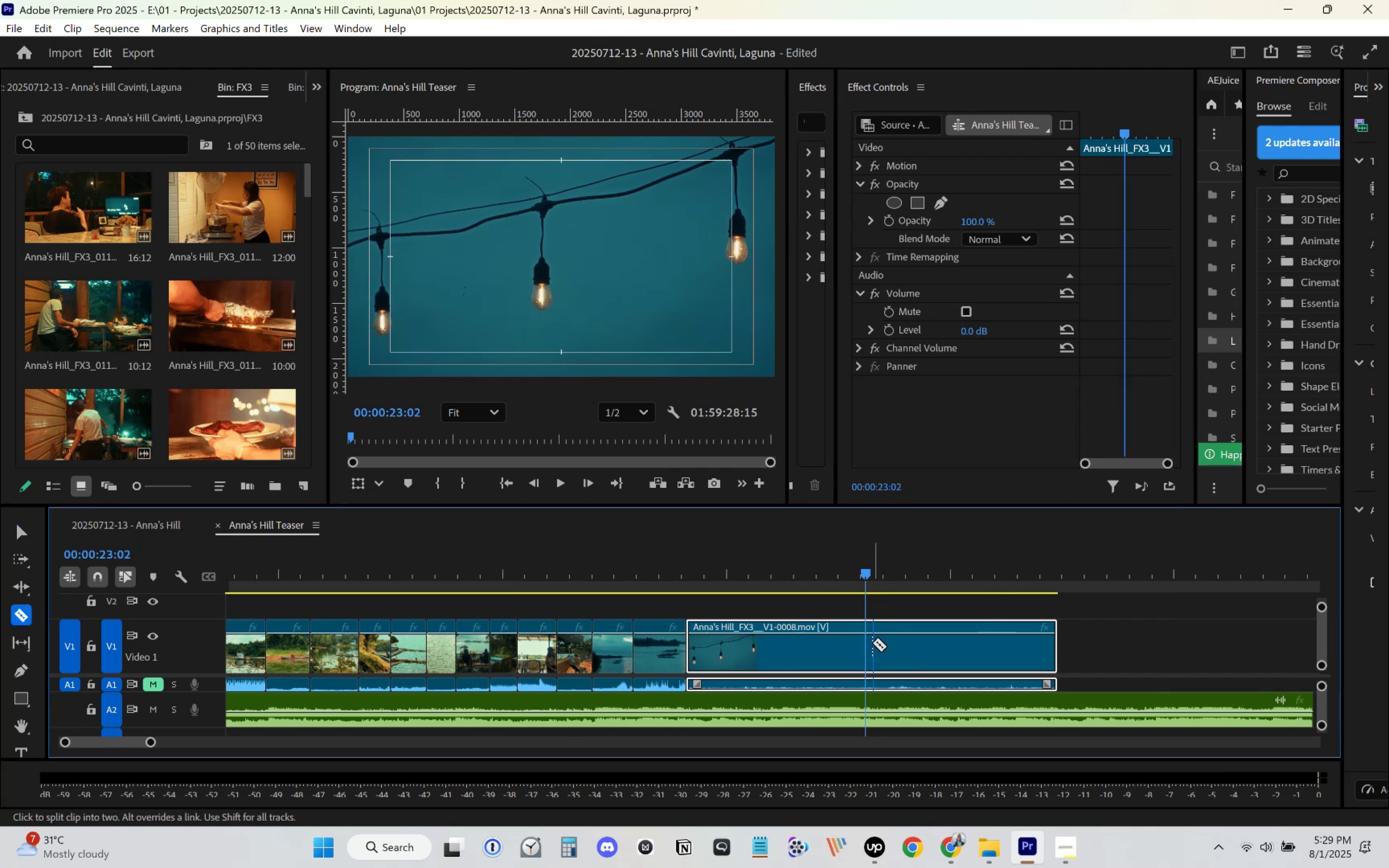 
left_click([869, 644])
 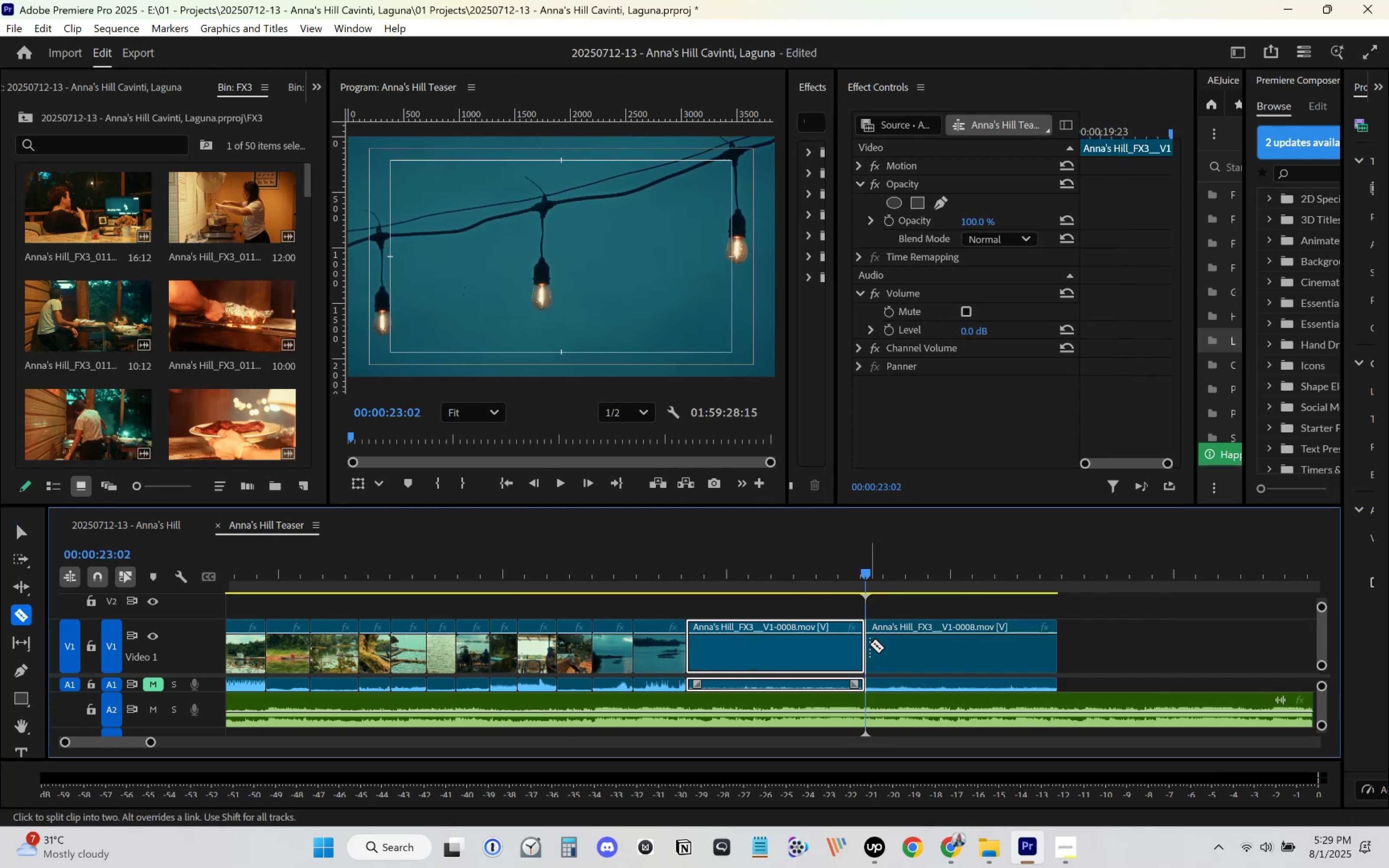 
key(V)
 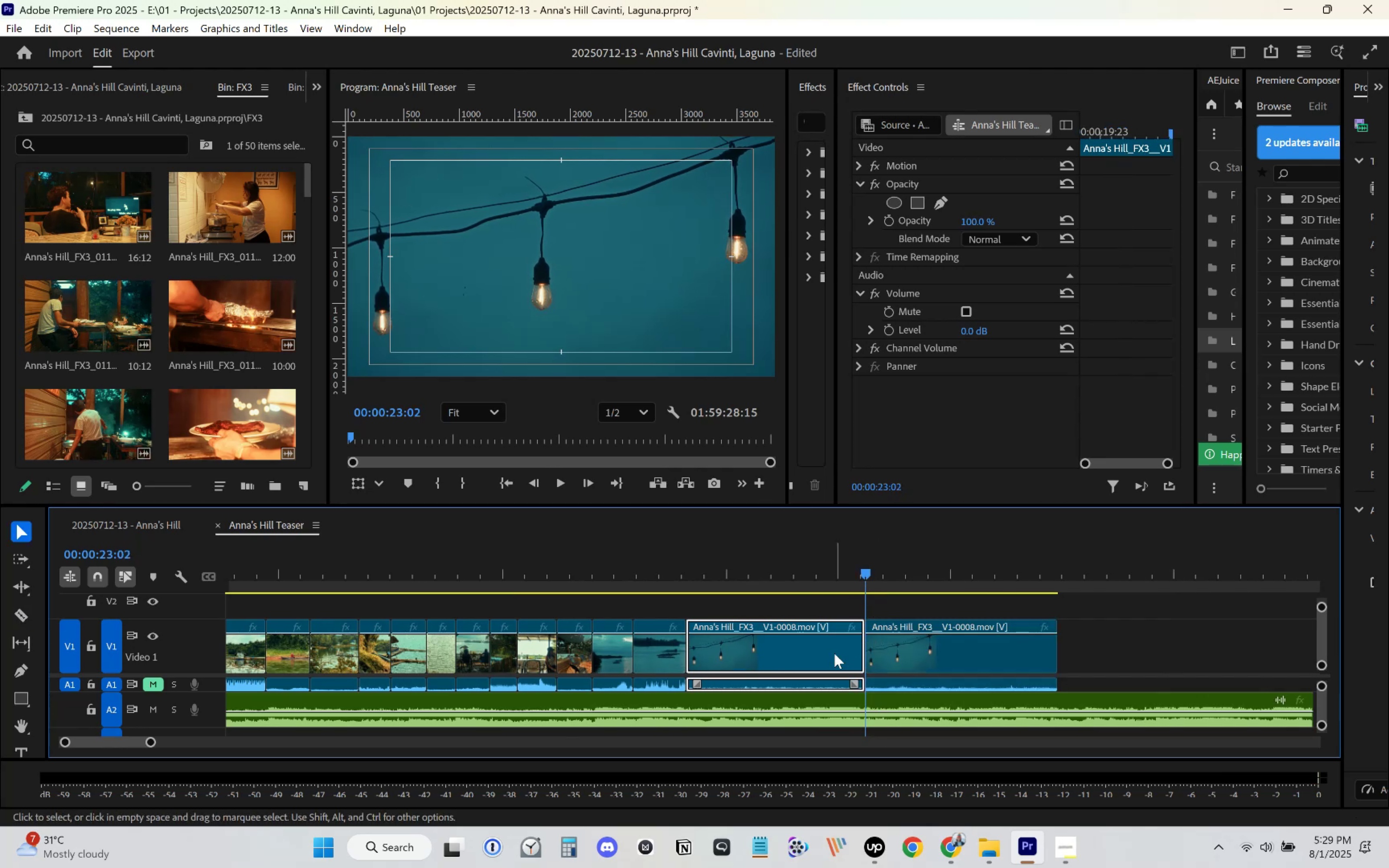 
double_click([833, 653])
 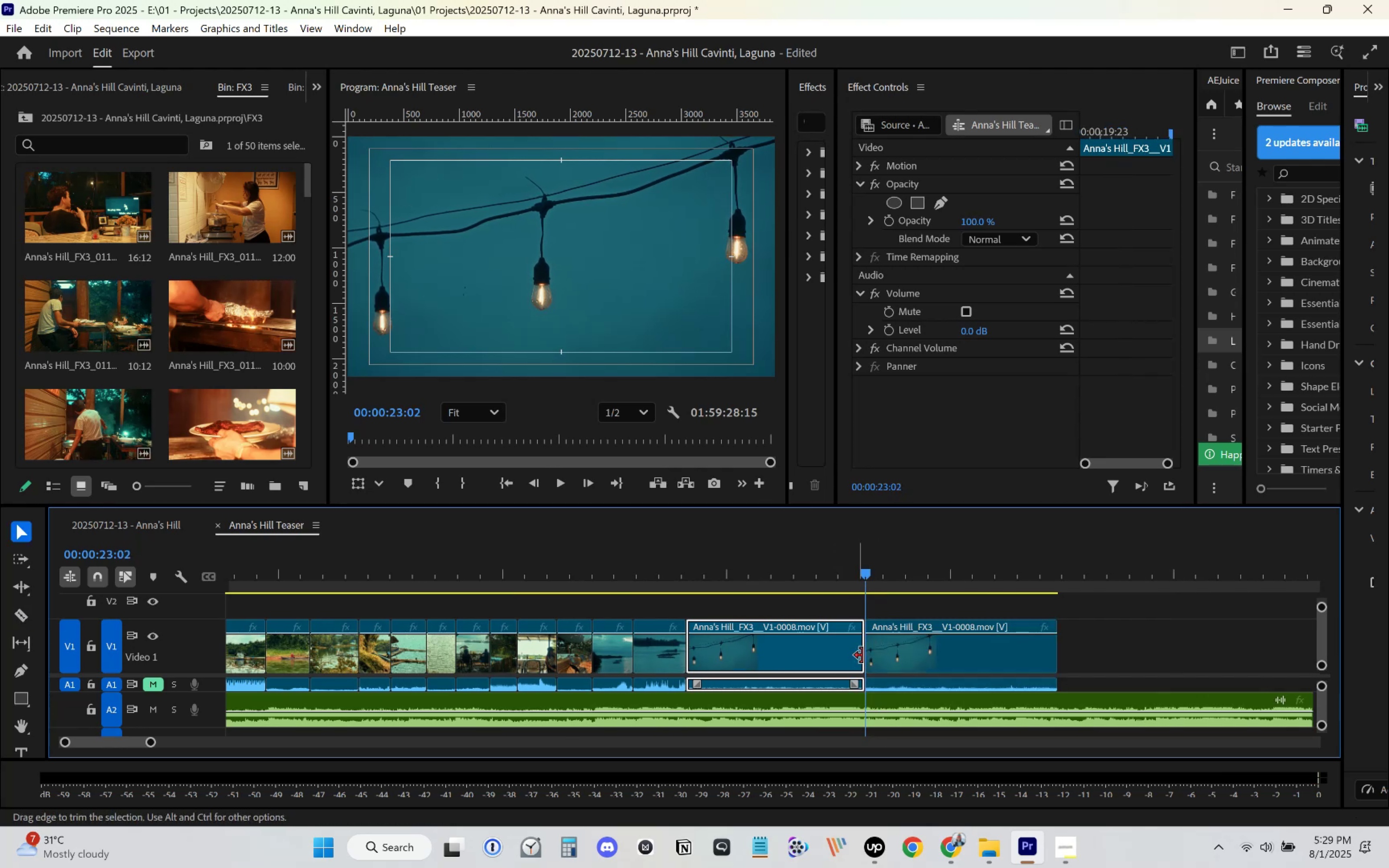 
key(Delete)
 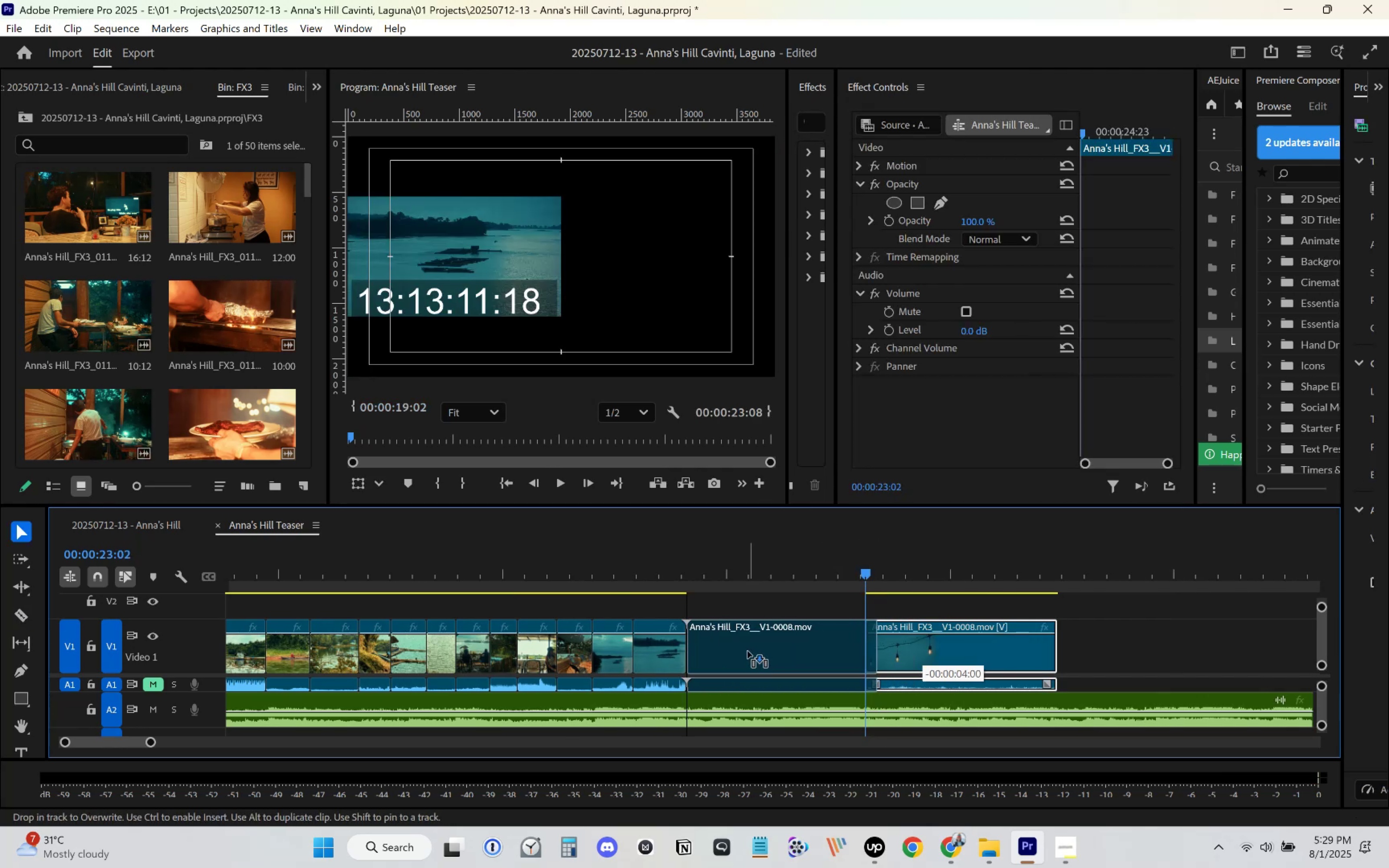 
left_click([537, 561])
 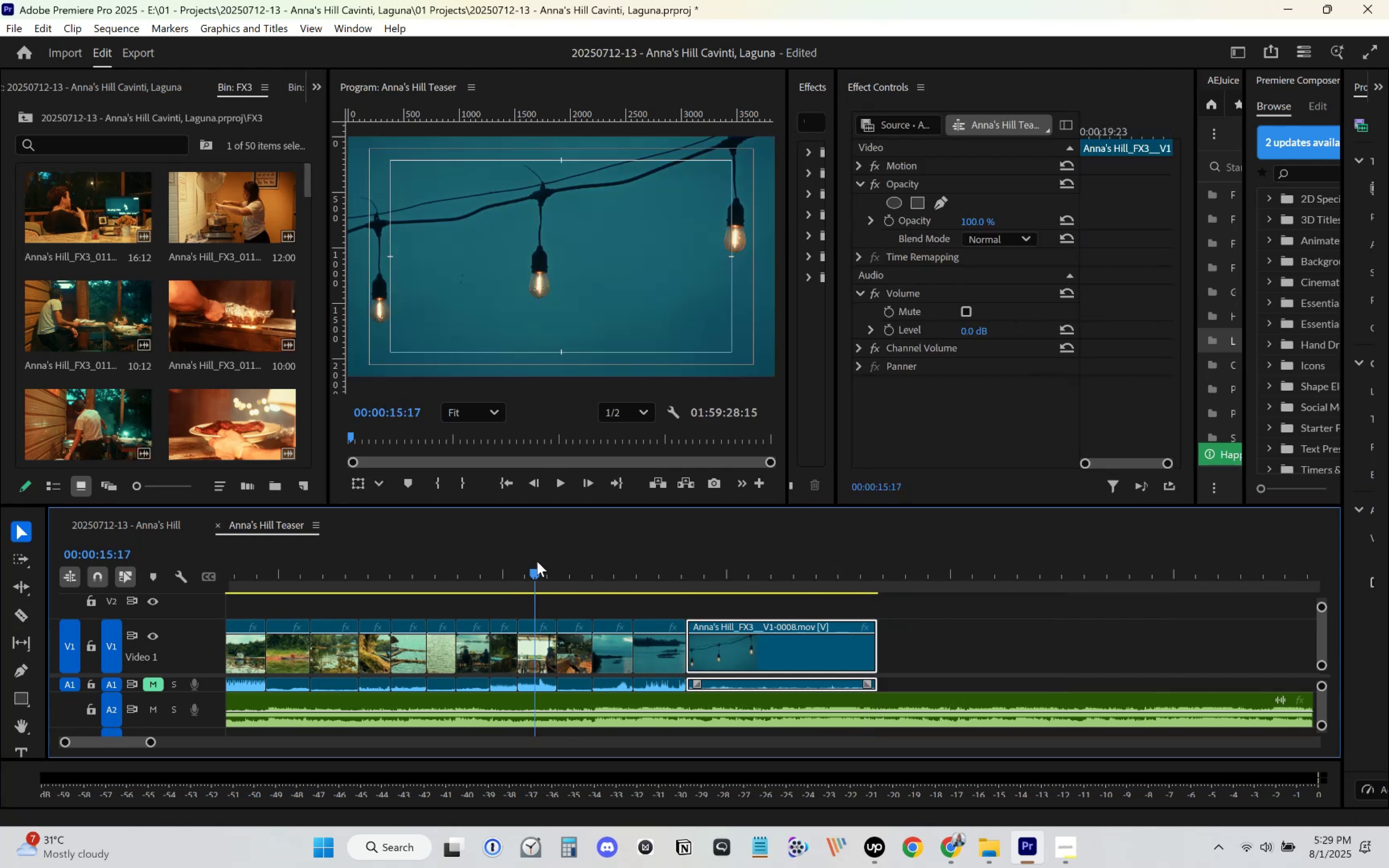 
key(Space)
 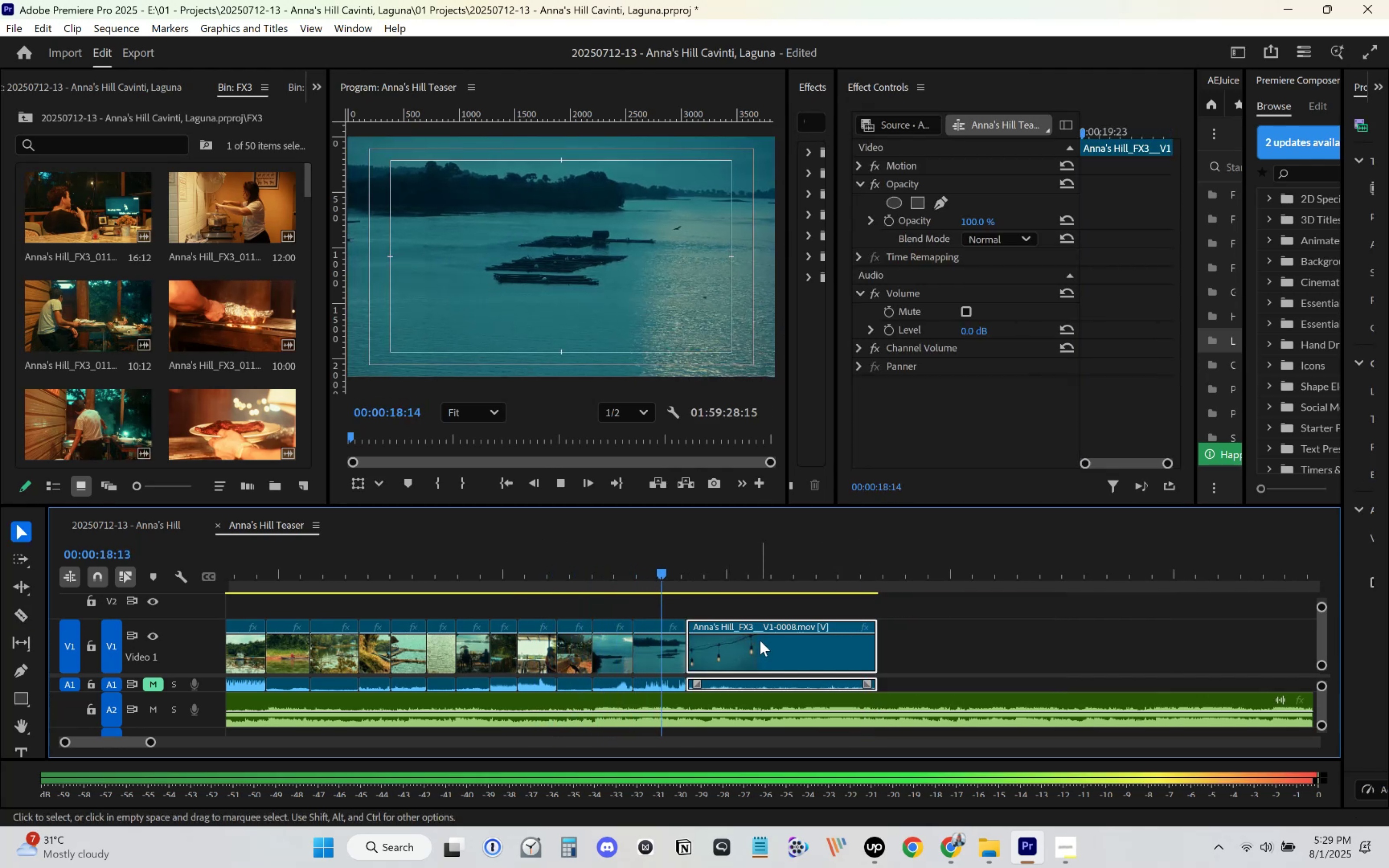 
key(Space)
 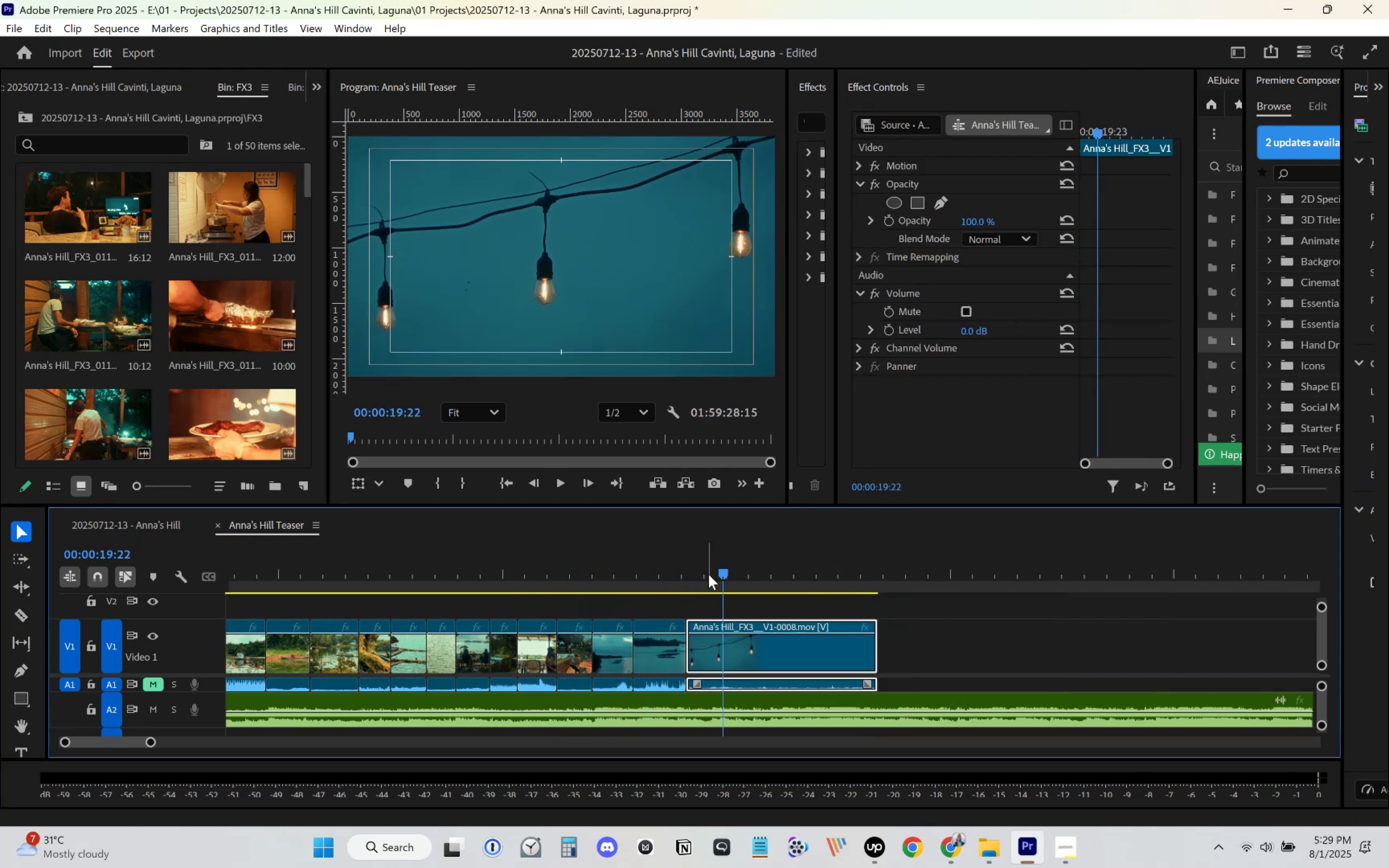 
key(Space)
 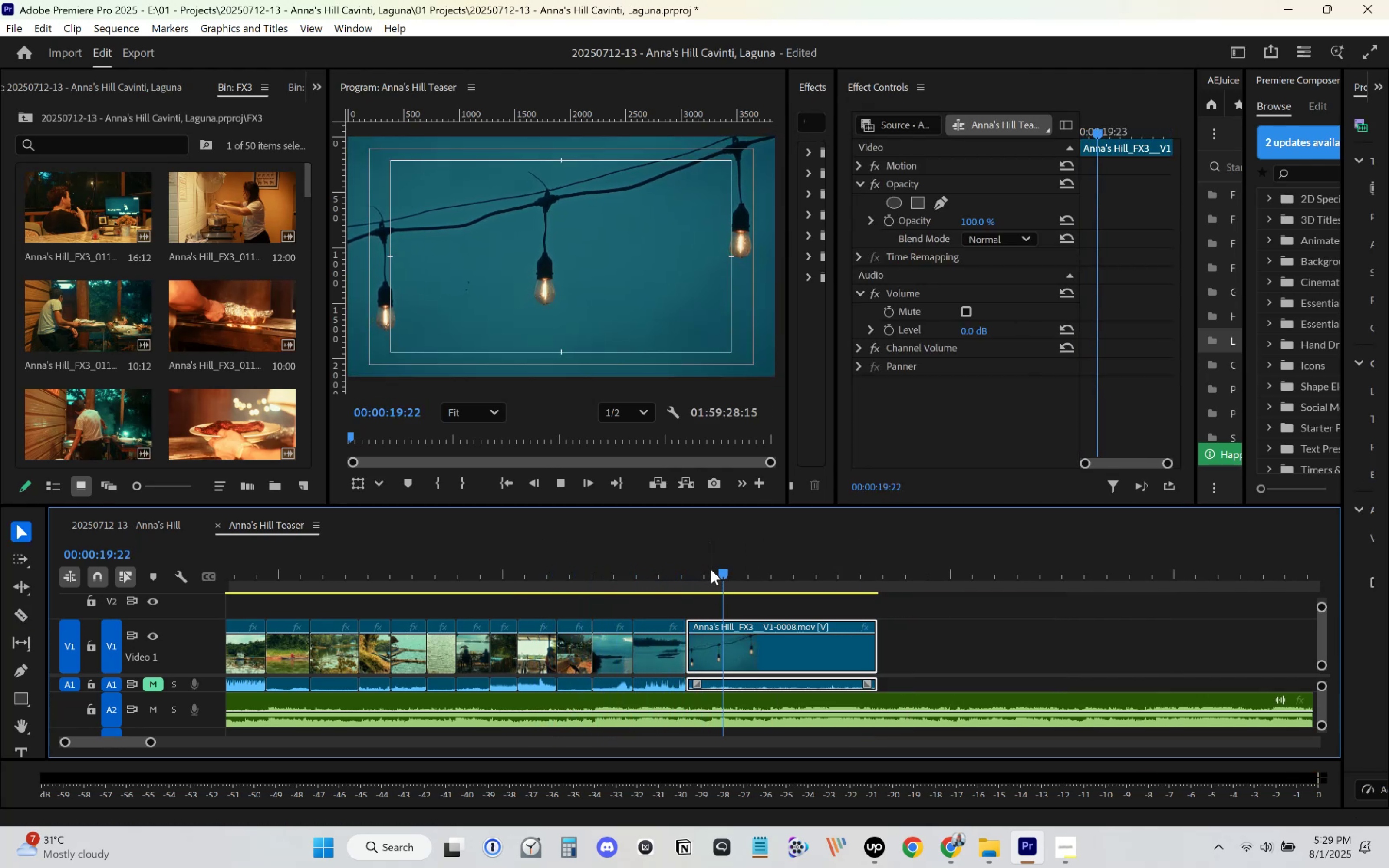 
key(Space)
 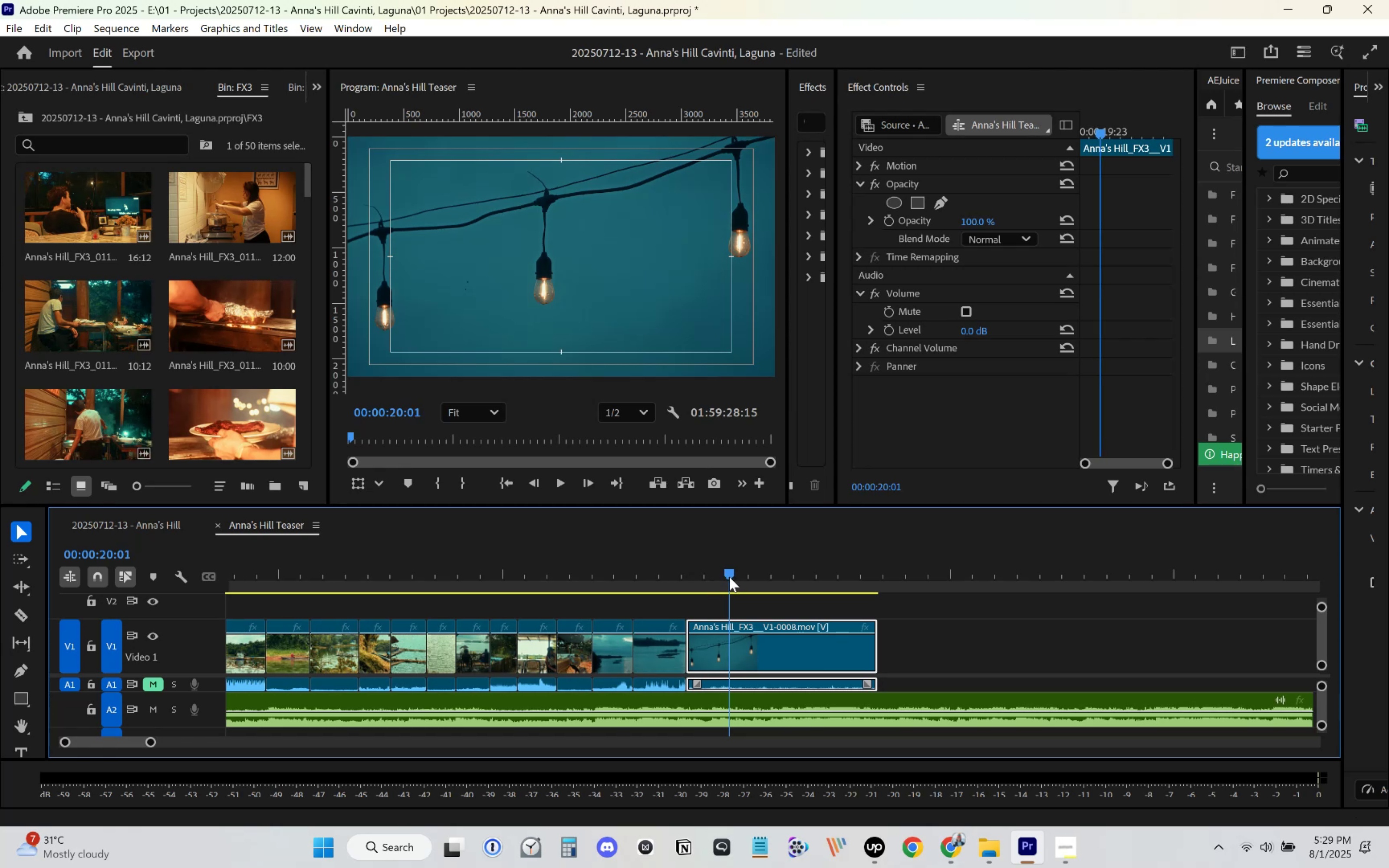 
key(C)
 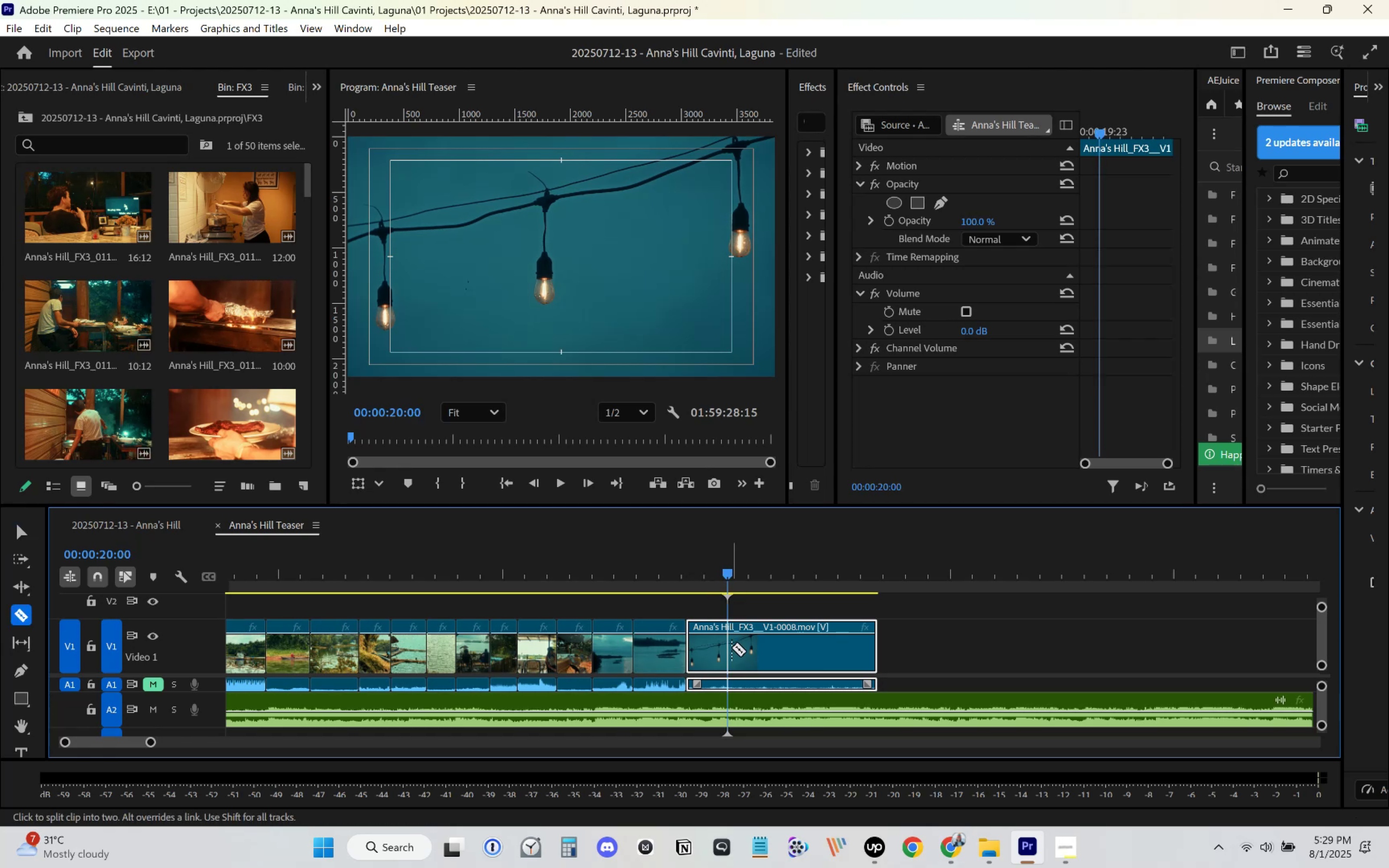 
left_click([731, 647])
 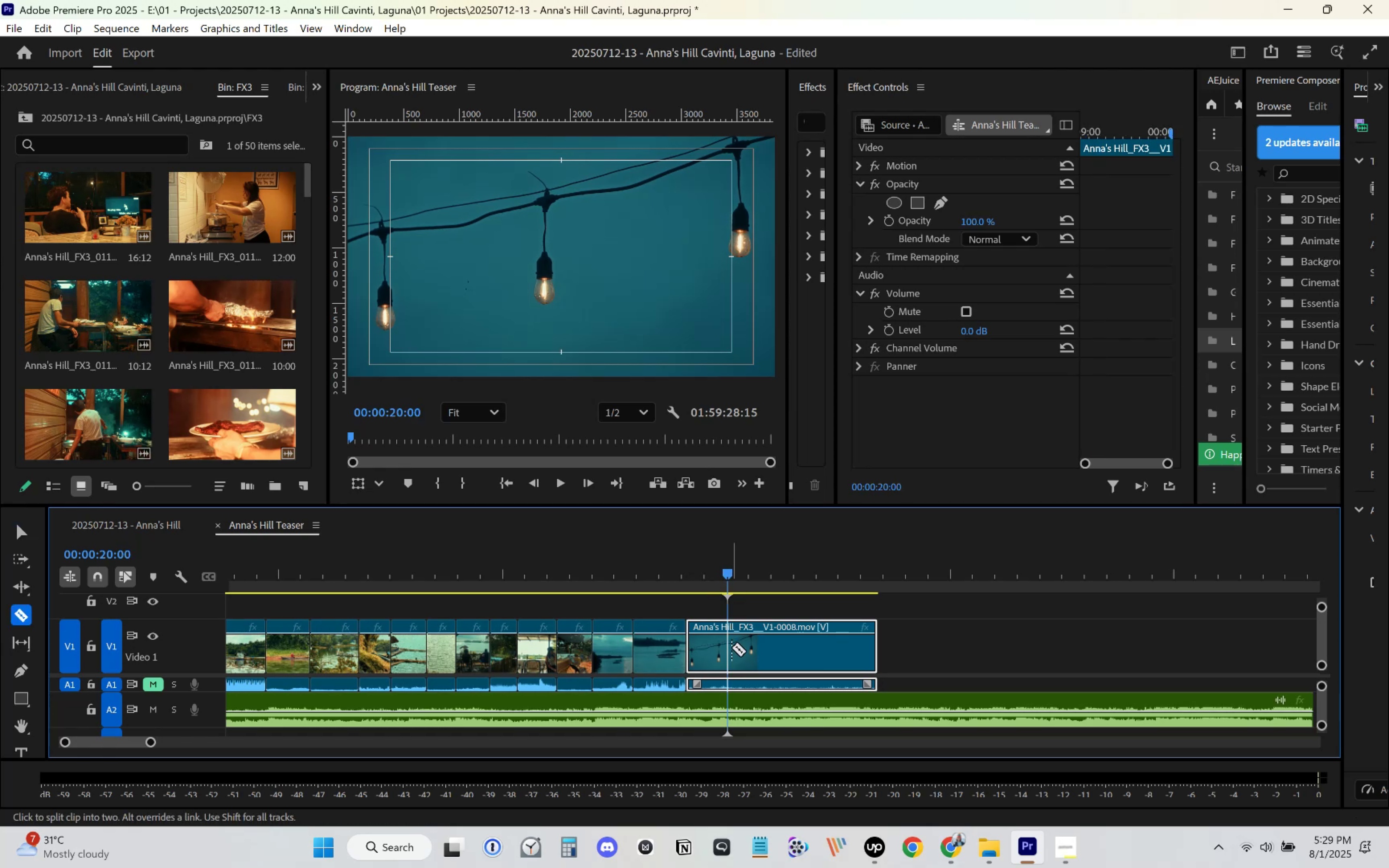 
key(V)
 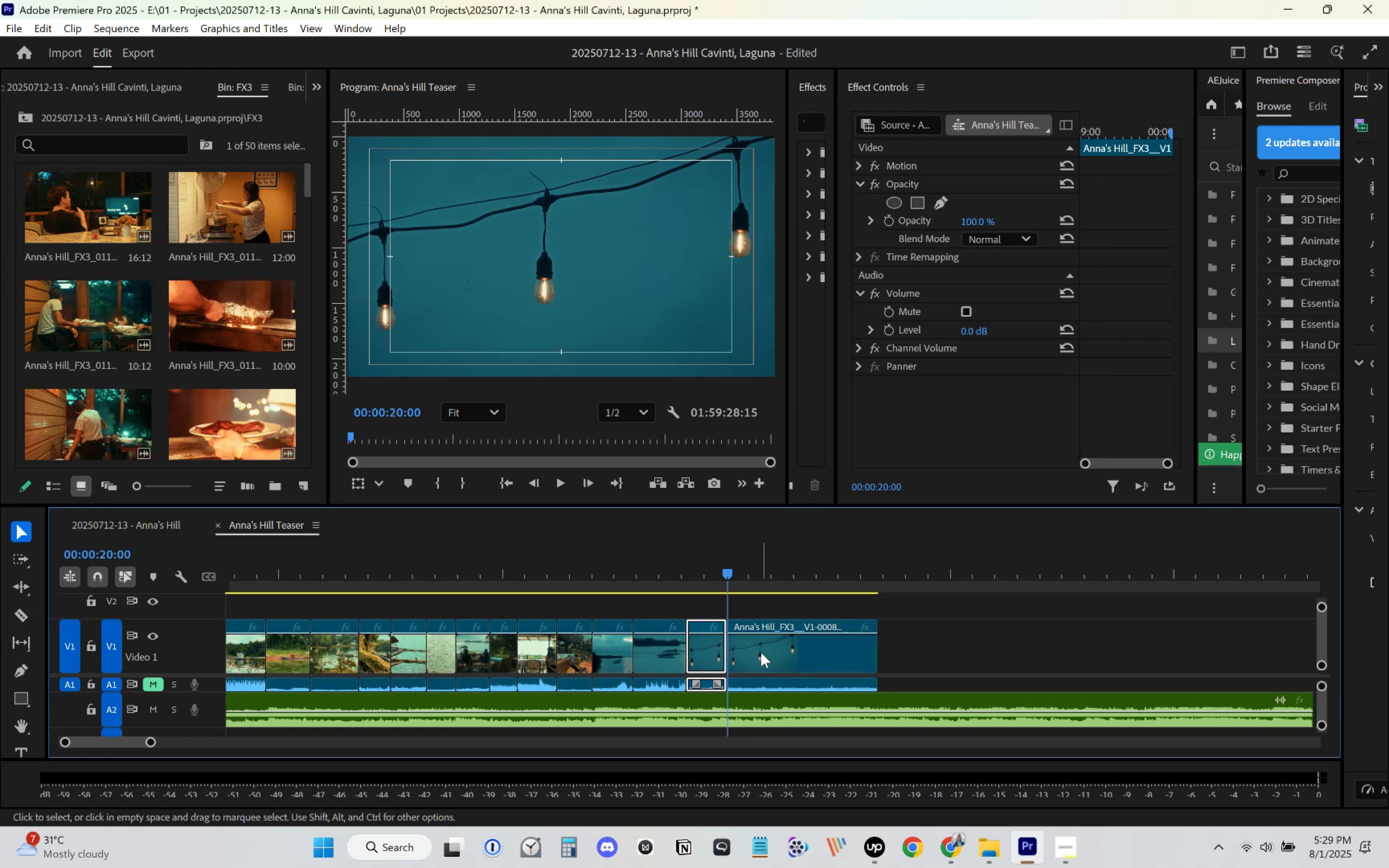 
double_click([762, 652])
 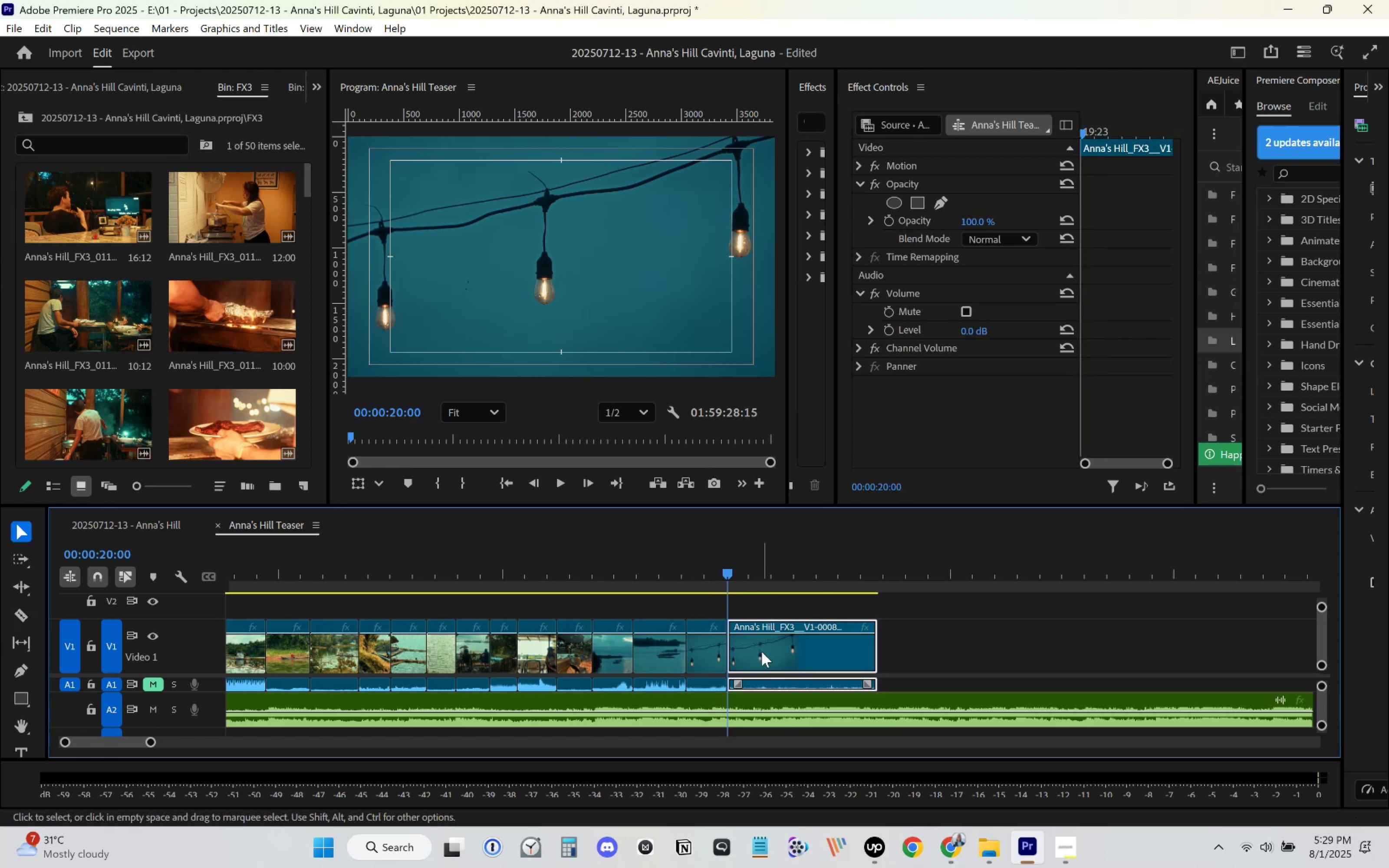 
key(Delete)
 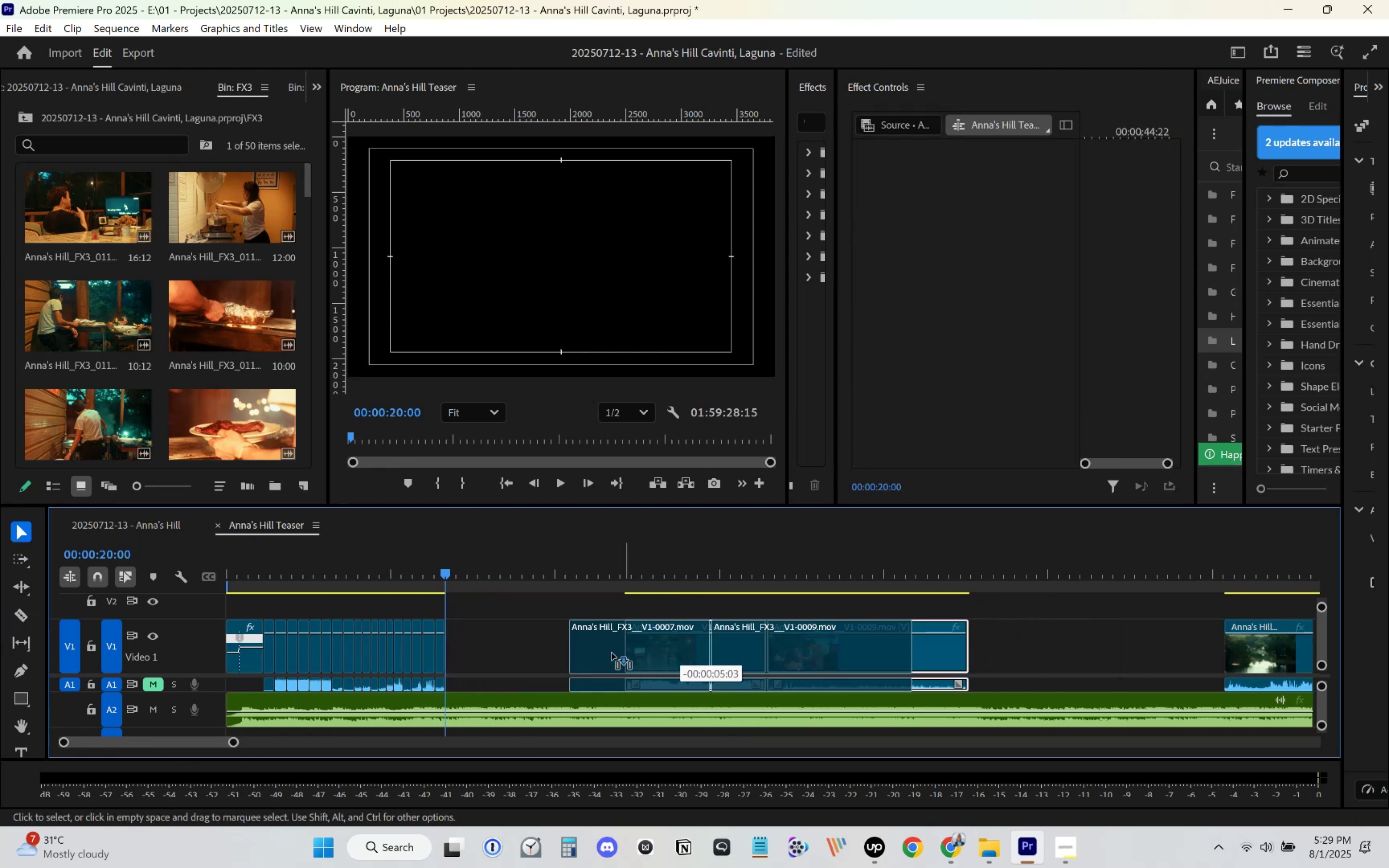 
wait(6.36)
 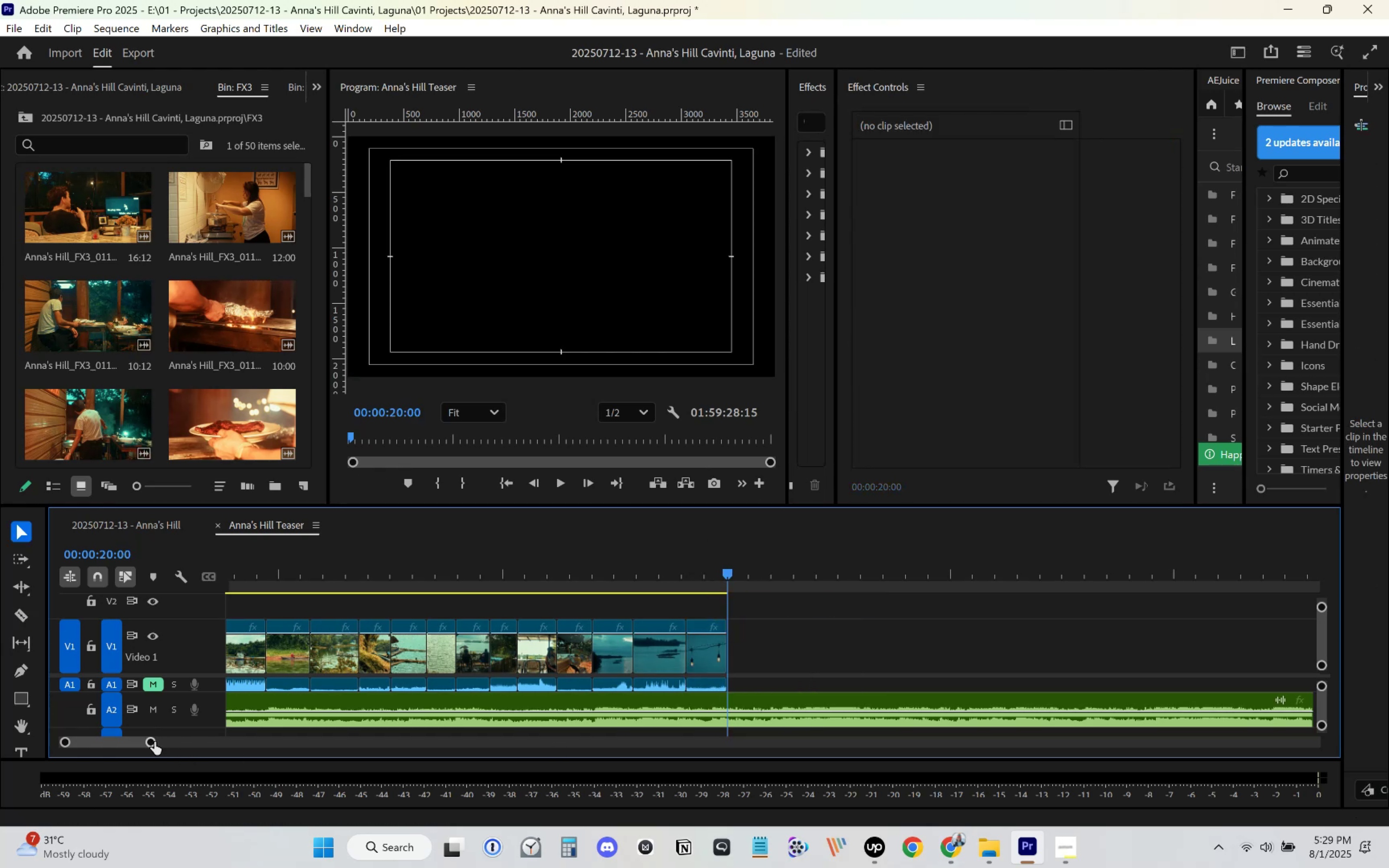 
left_click([431, 566])
 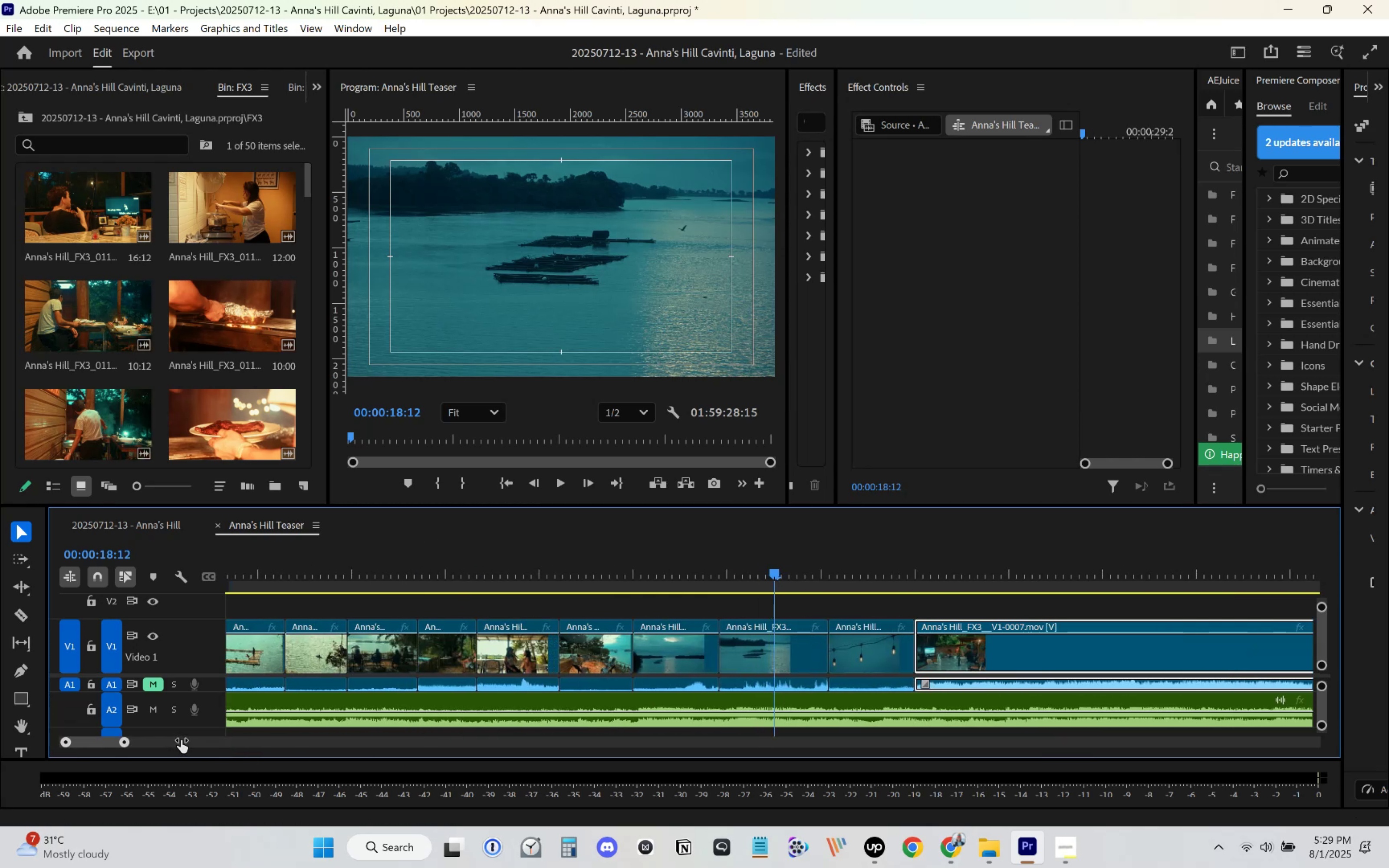 
left_click([537, 577])
 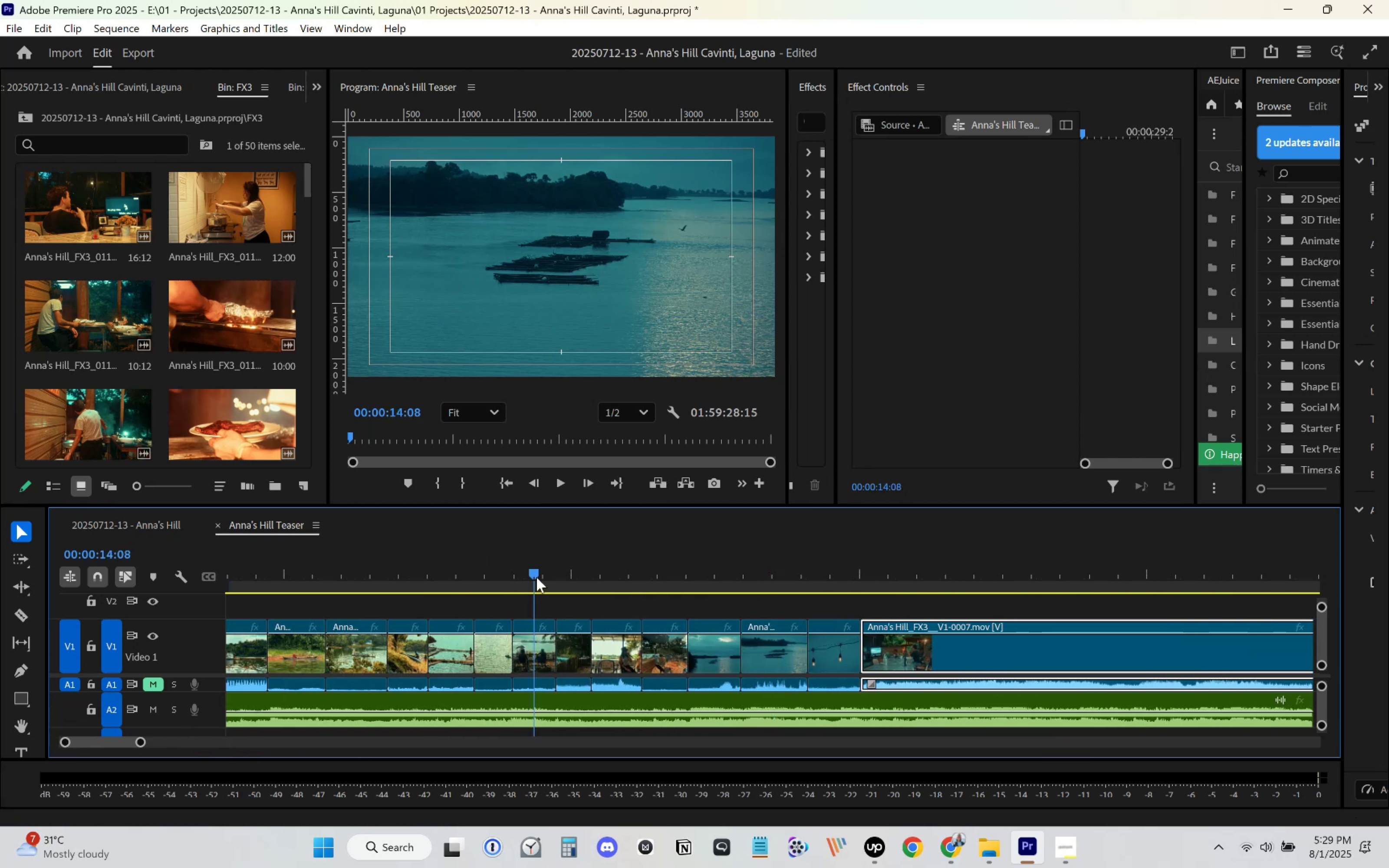 
key(Space)
 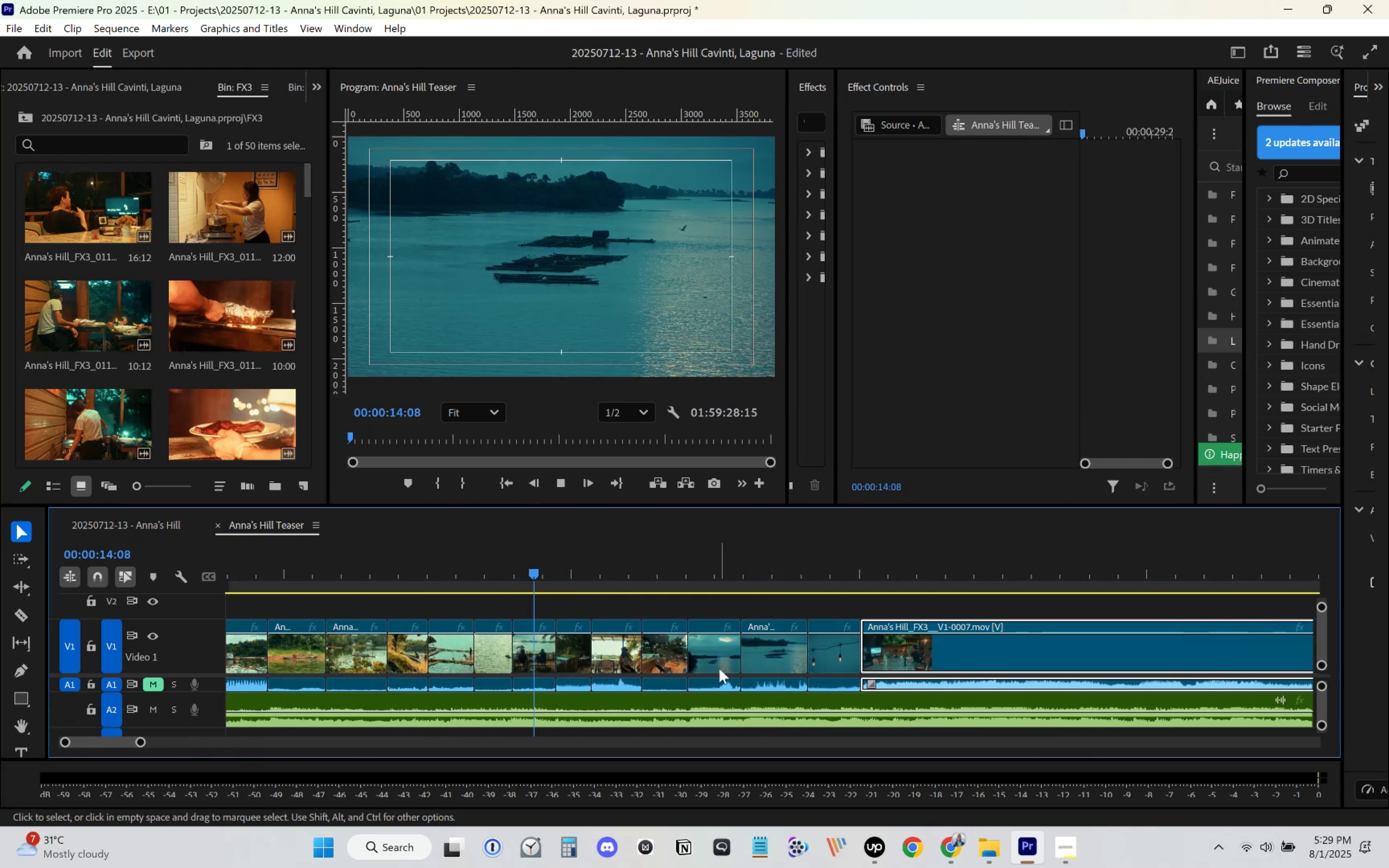 
scroll: coordinate [717, 666], scroll_direction: down, amount: 3.0
 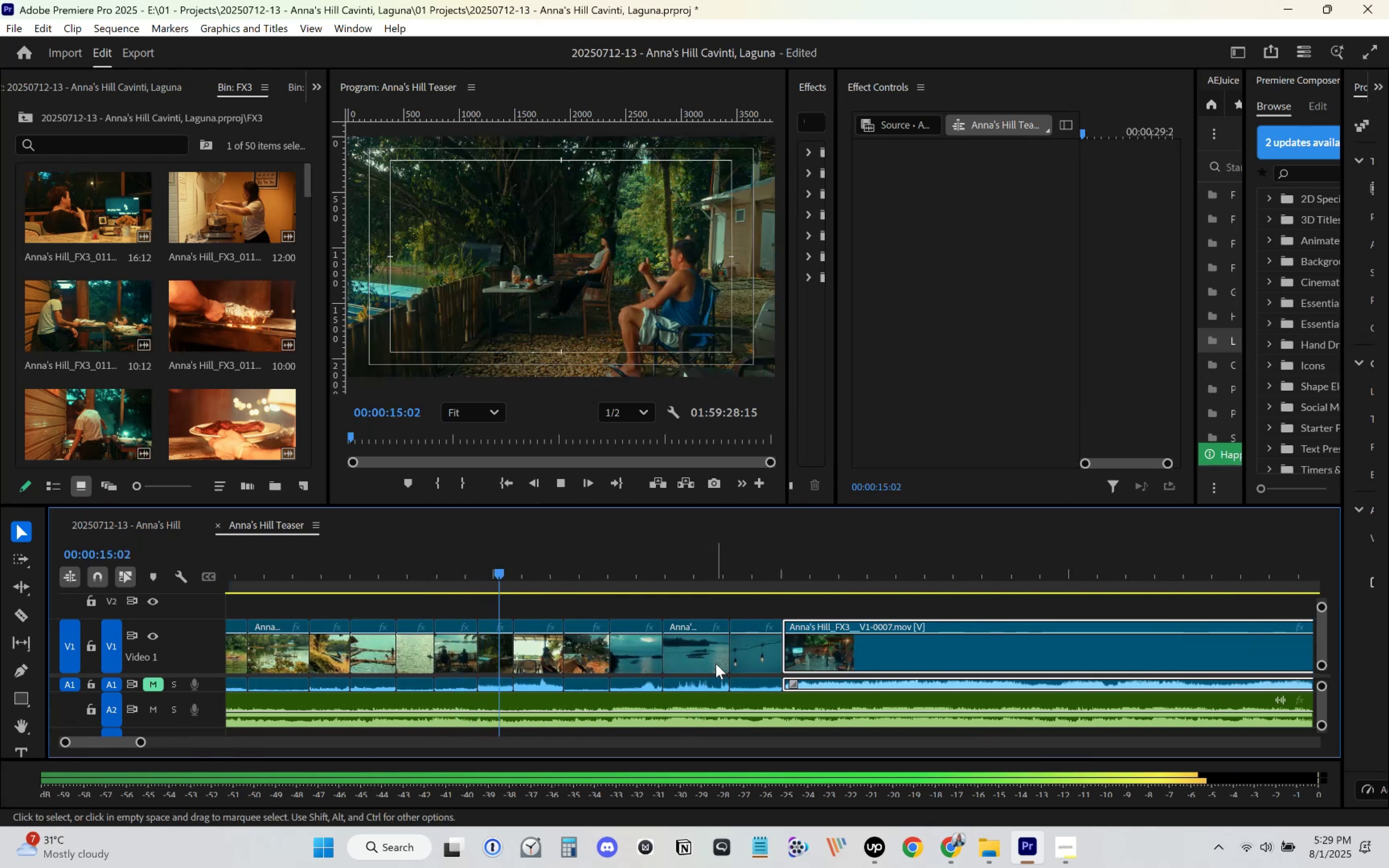 
key(C)
 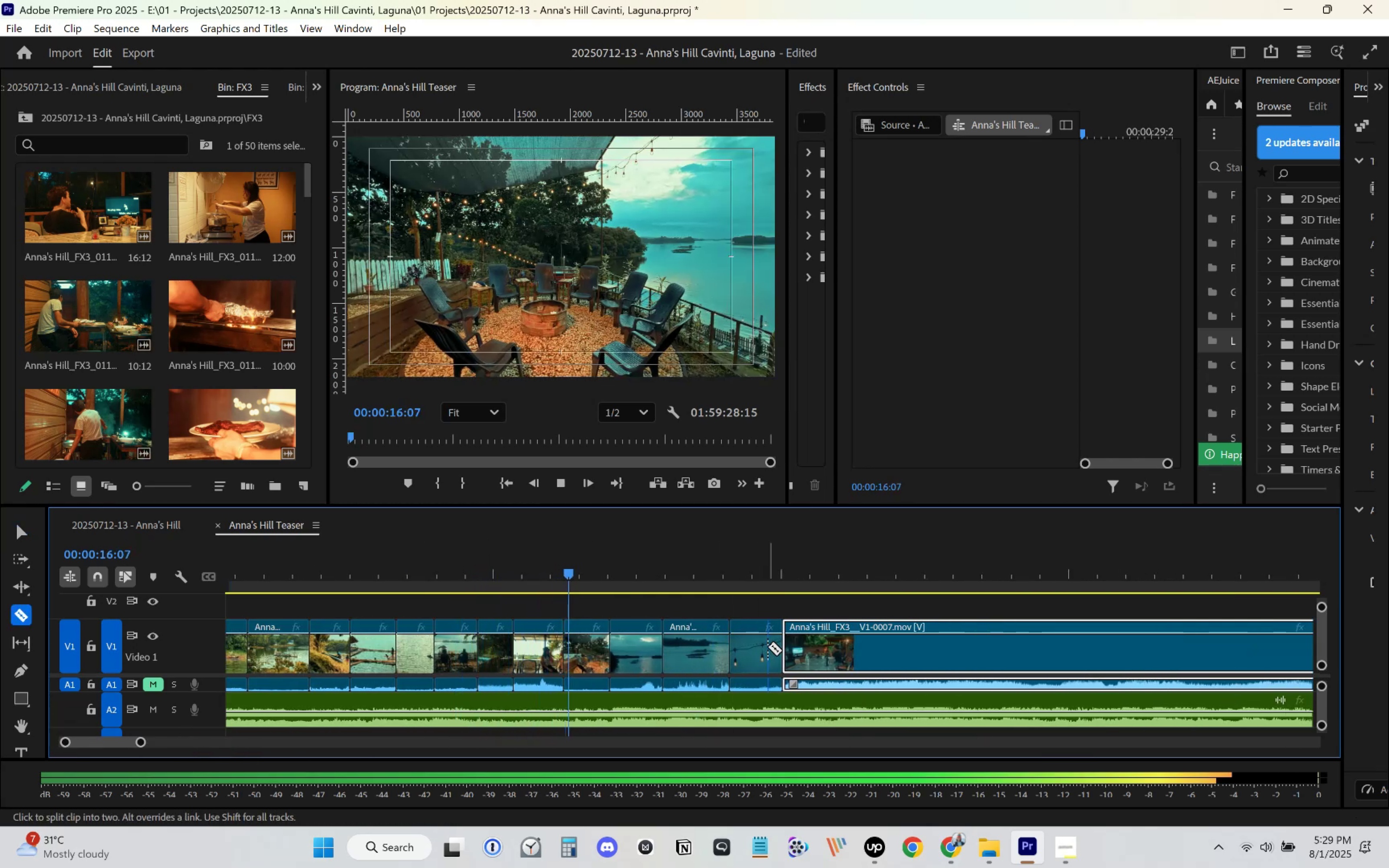 
scroll: coordinate [761, 646], scroll_direction: down, amount: 11.0
 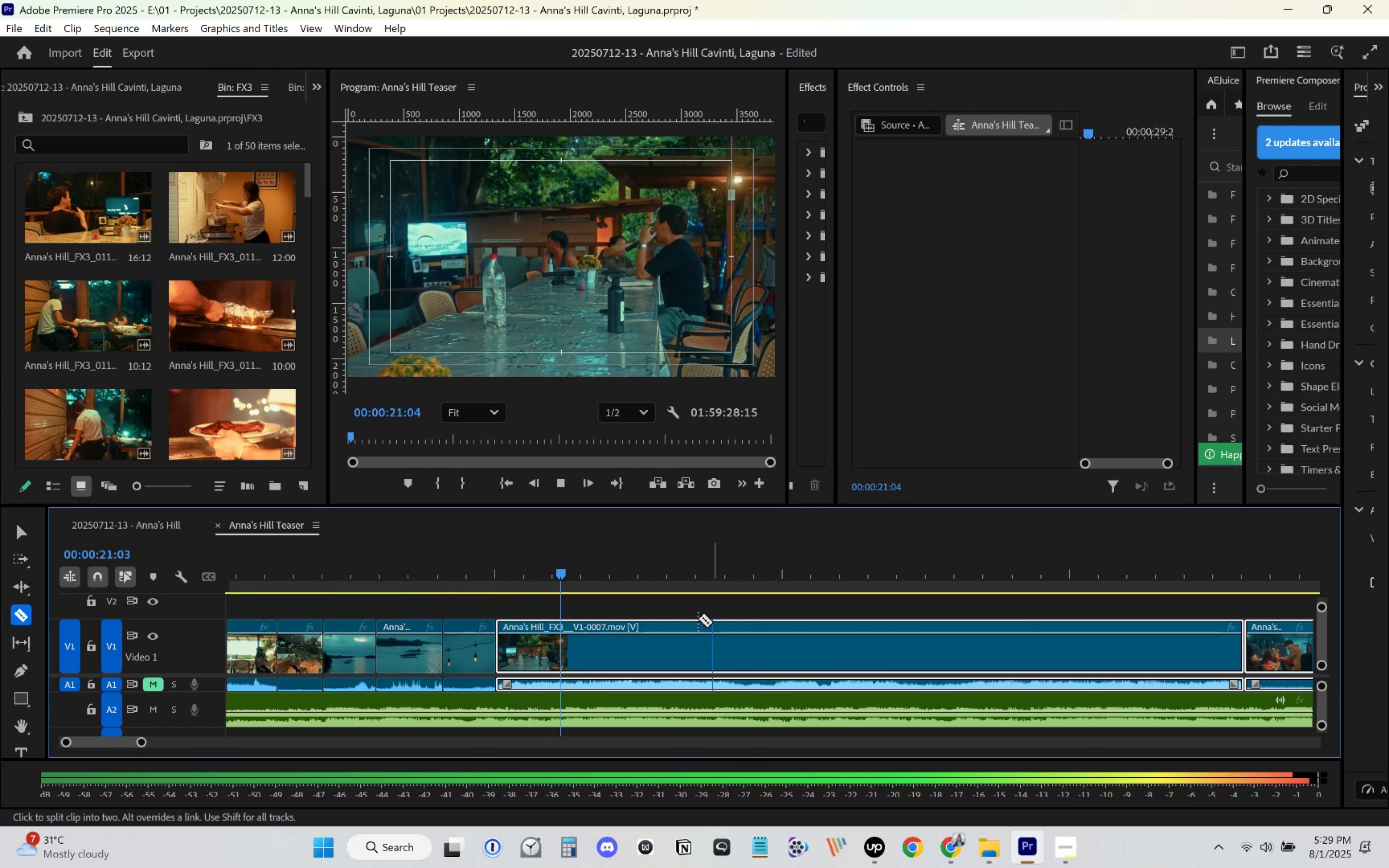 
left_click([497, 567])
 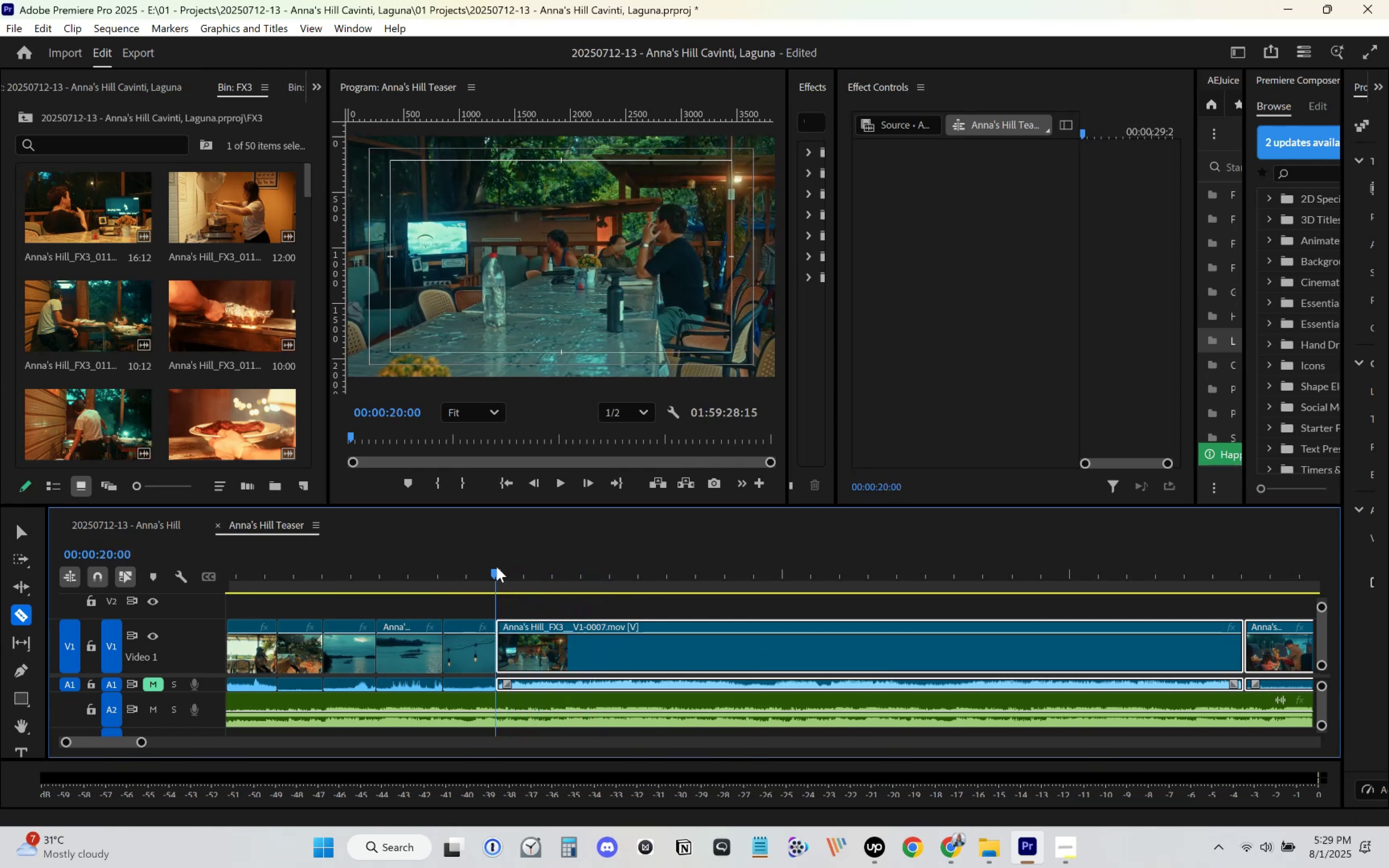 
key(Space)
 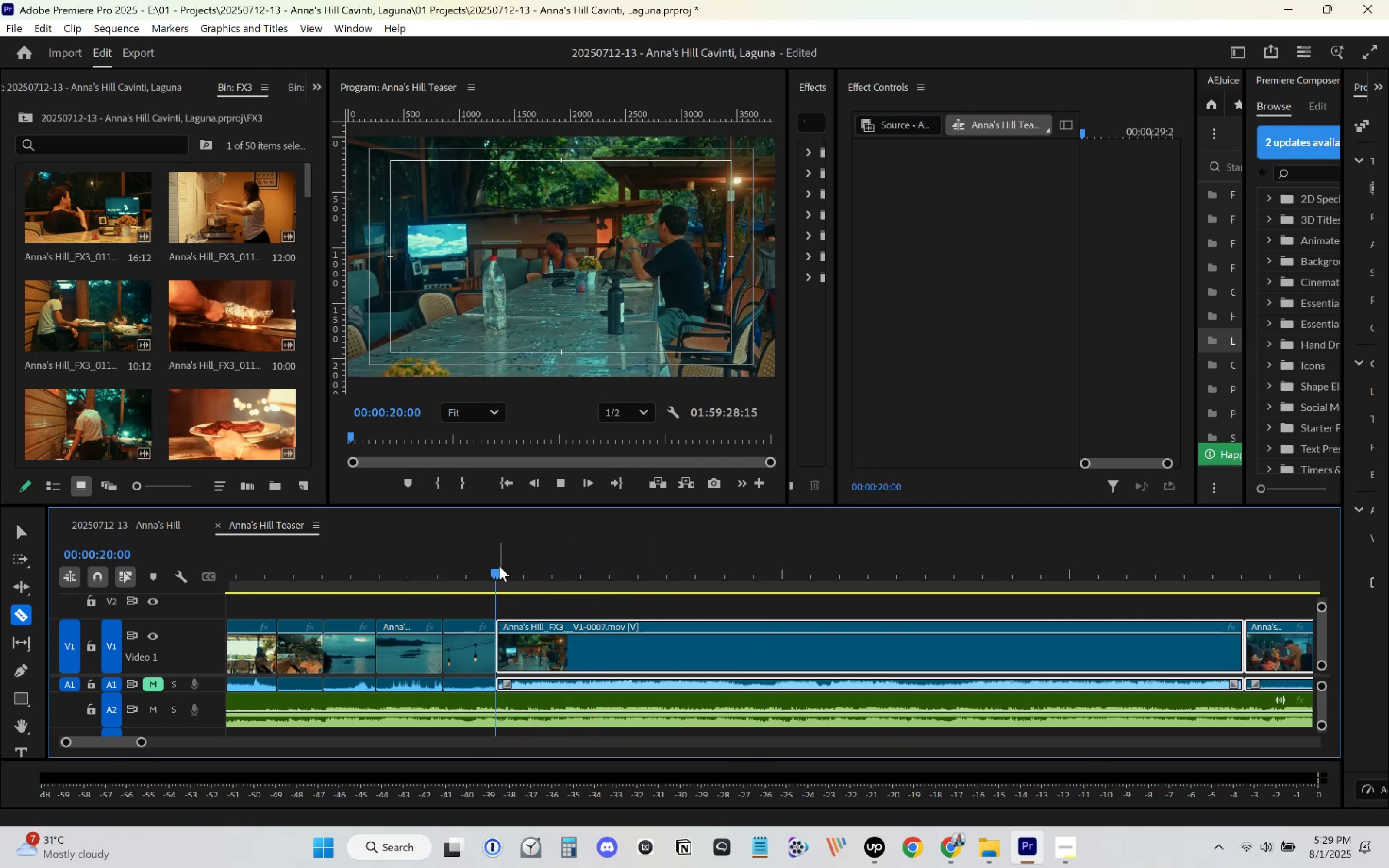 
key(Space)
 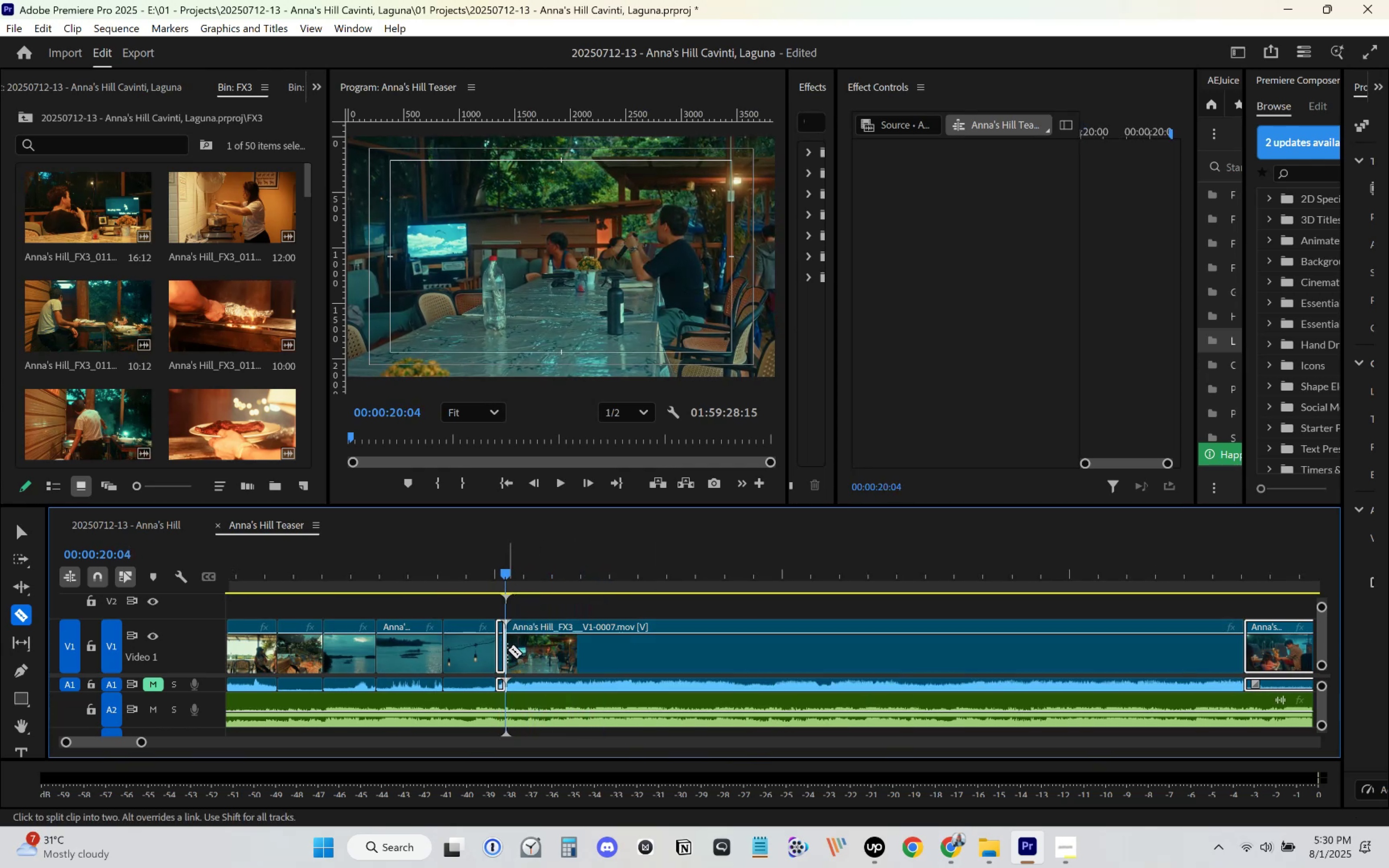 
key(Control+ControlLeft)
 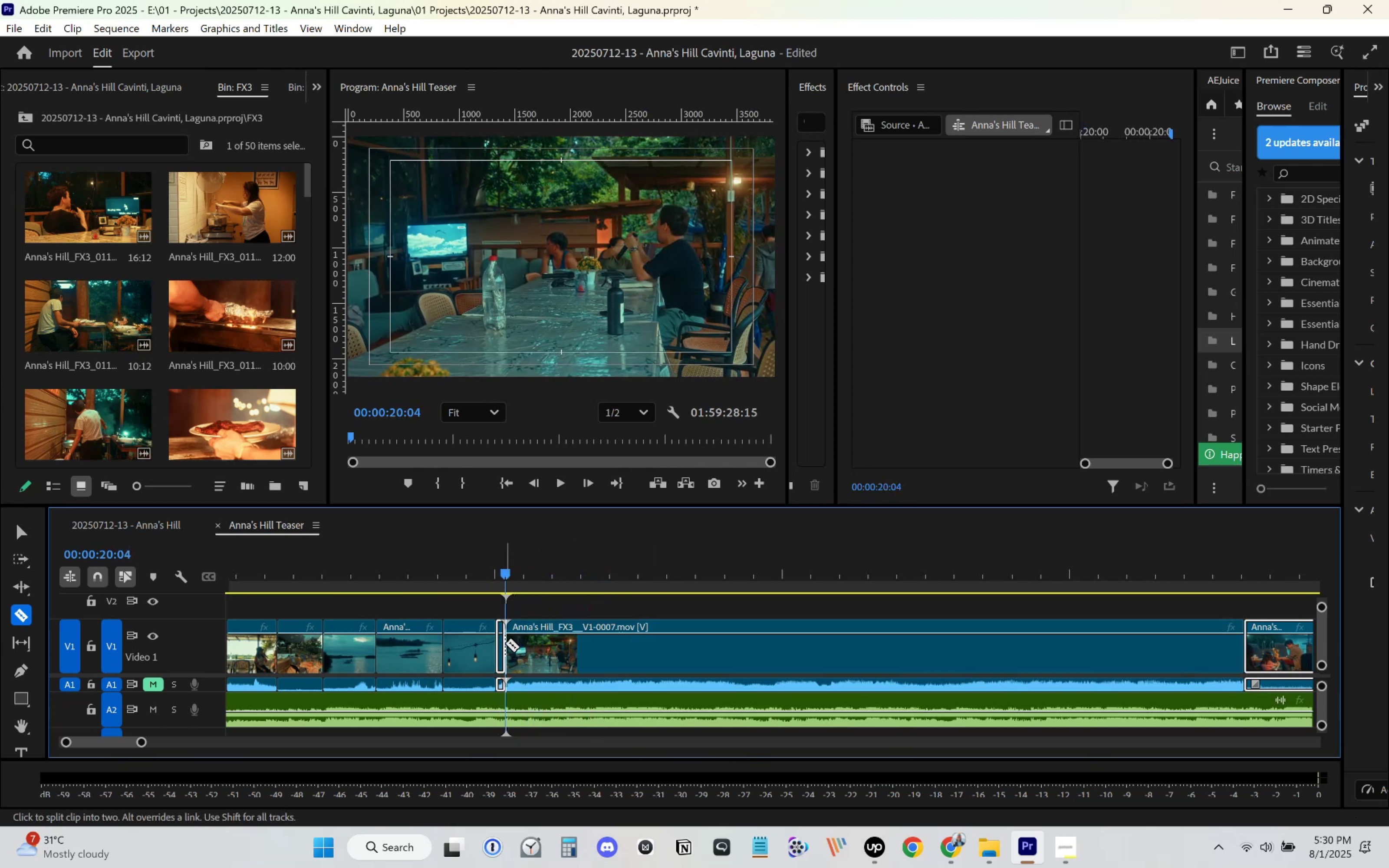 
key(Control+Z)
 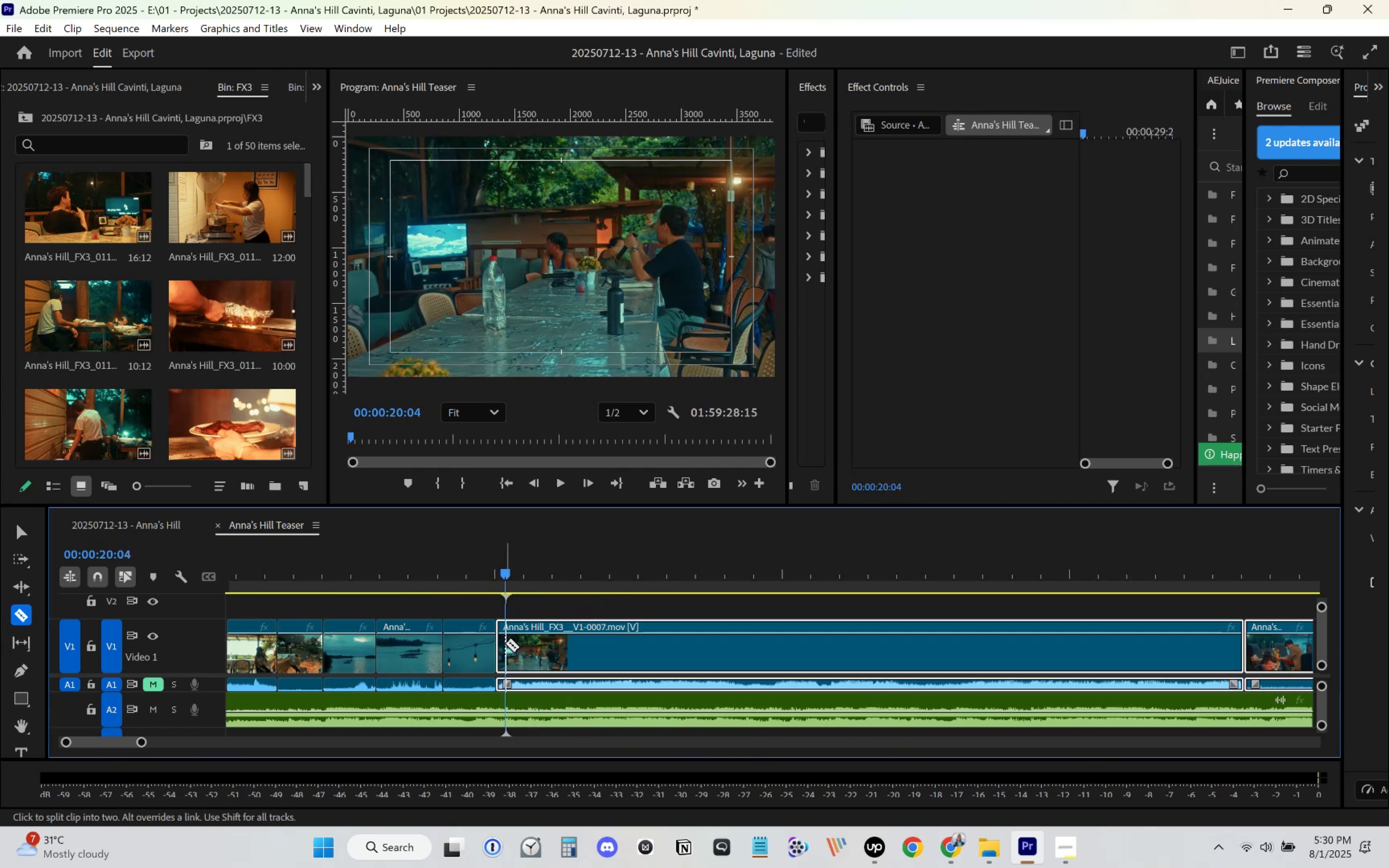 
key(Control+V)
 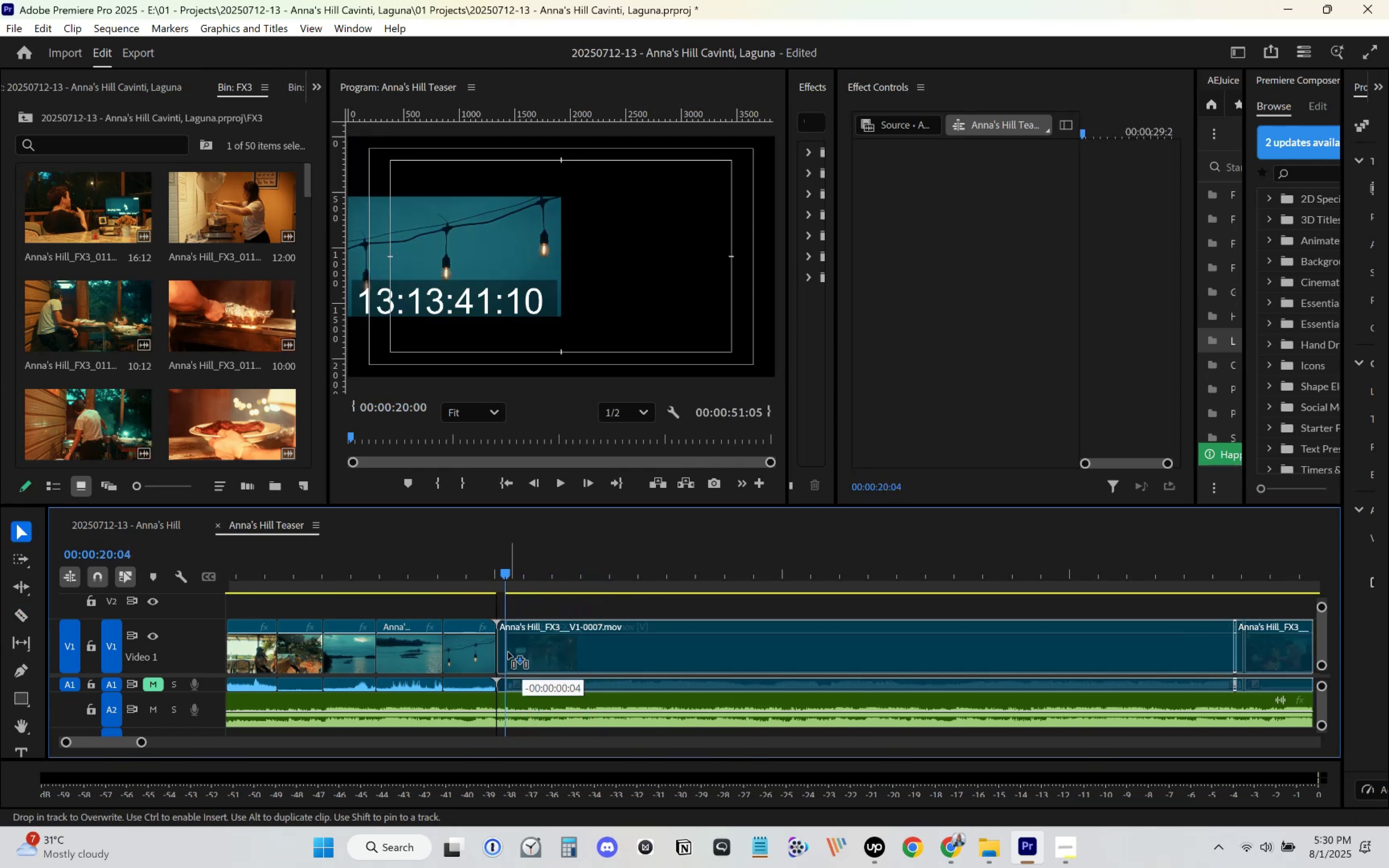 
key(Space)
 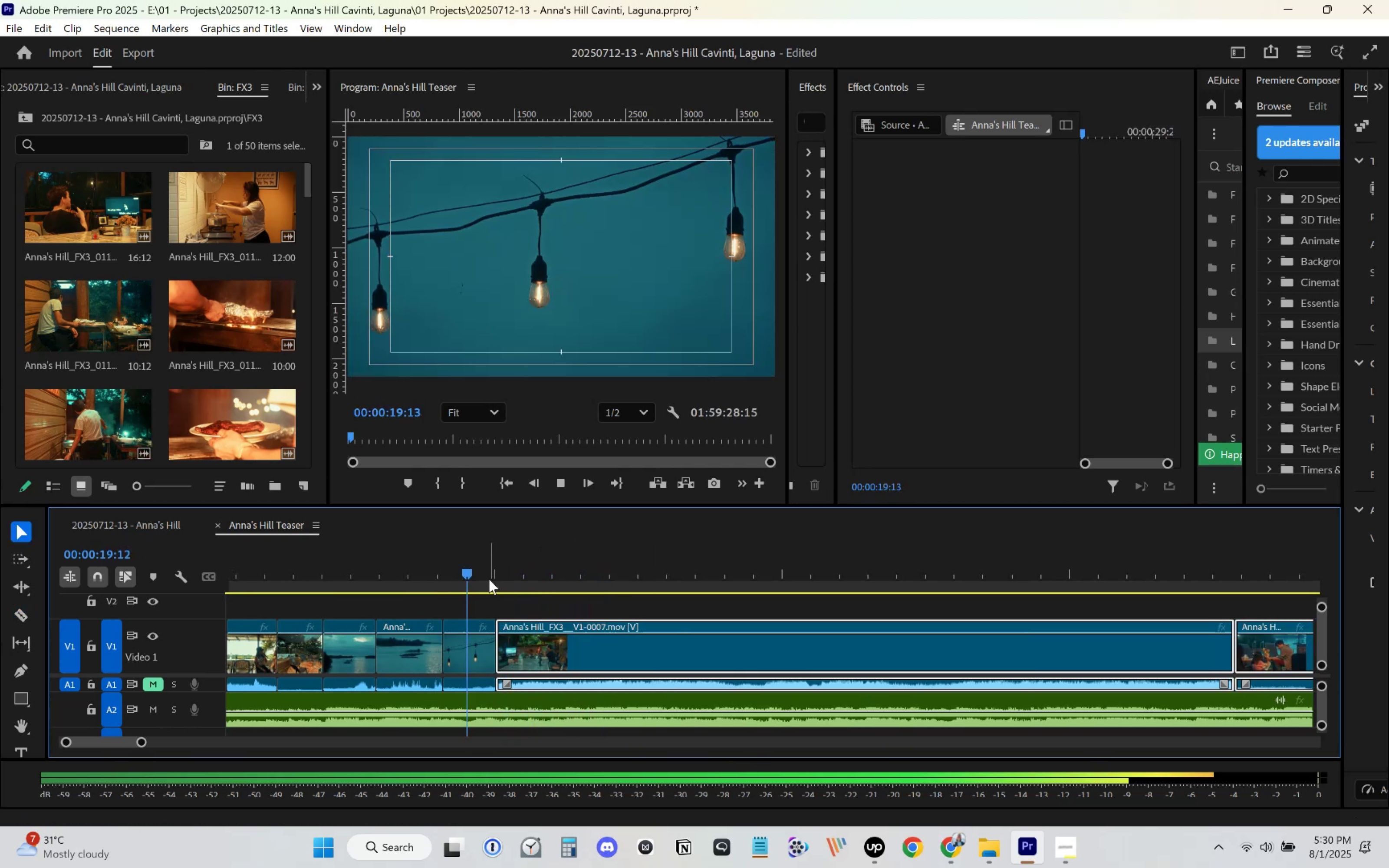 
key(C)
 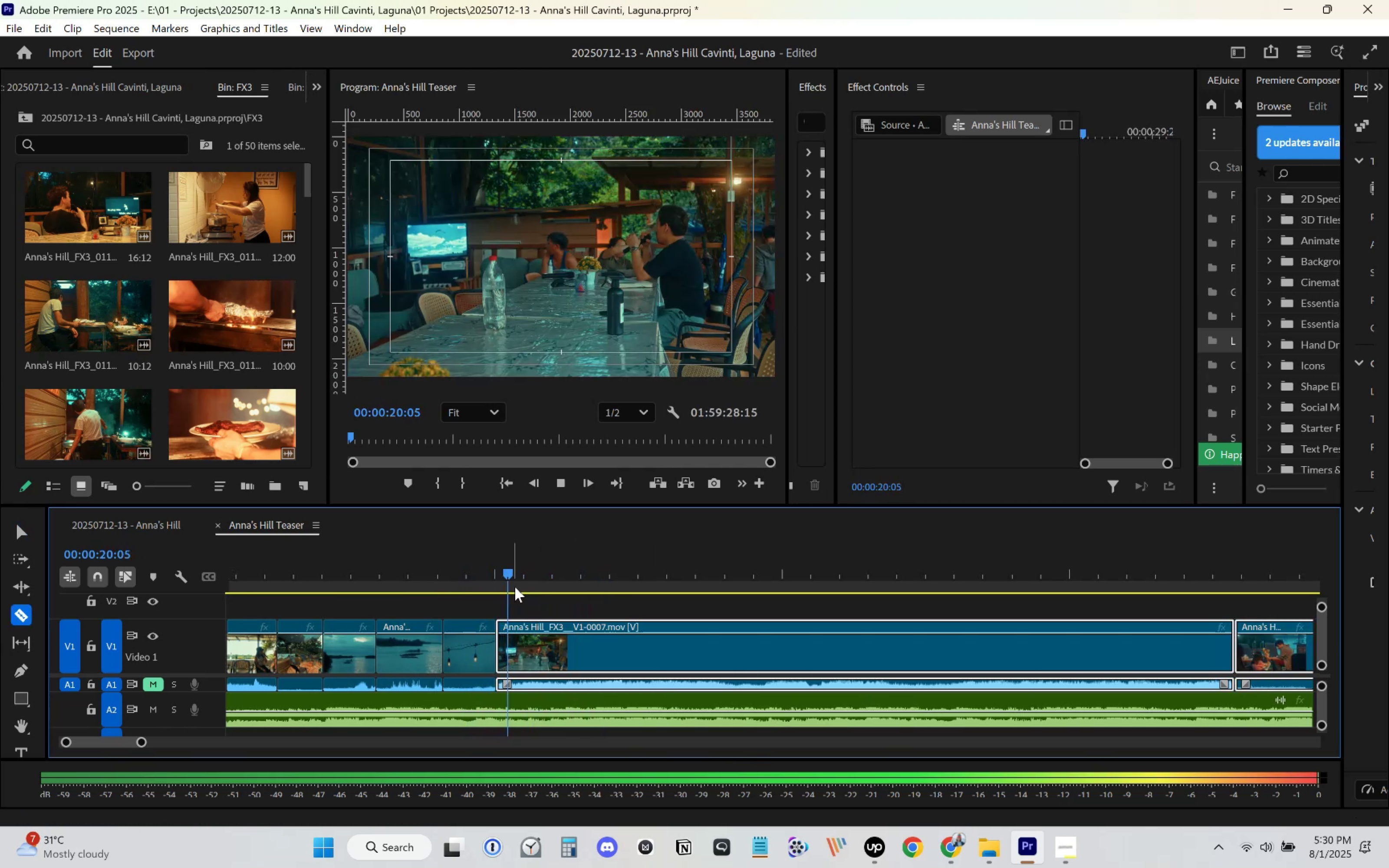 
key(Space)
 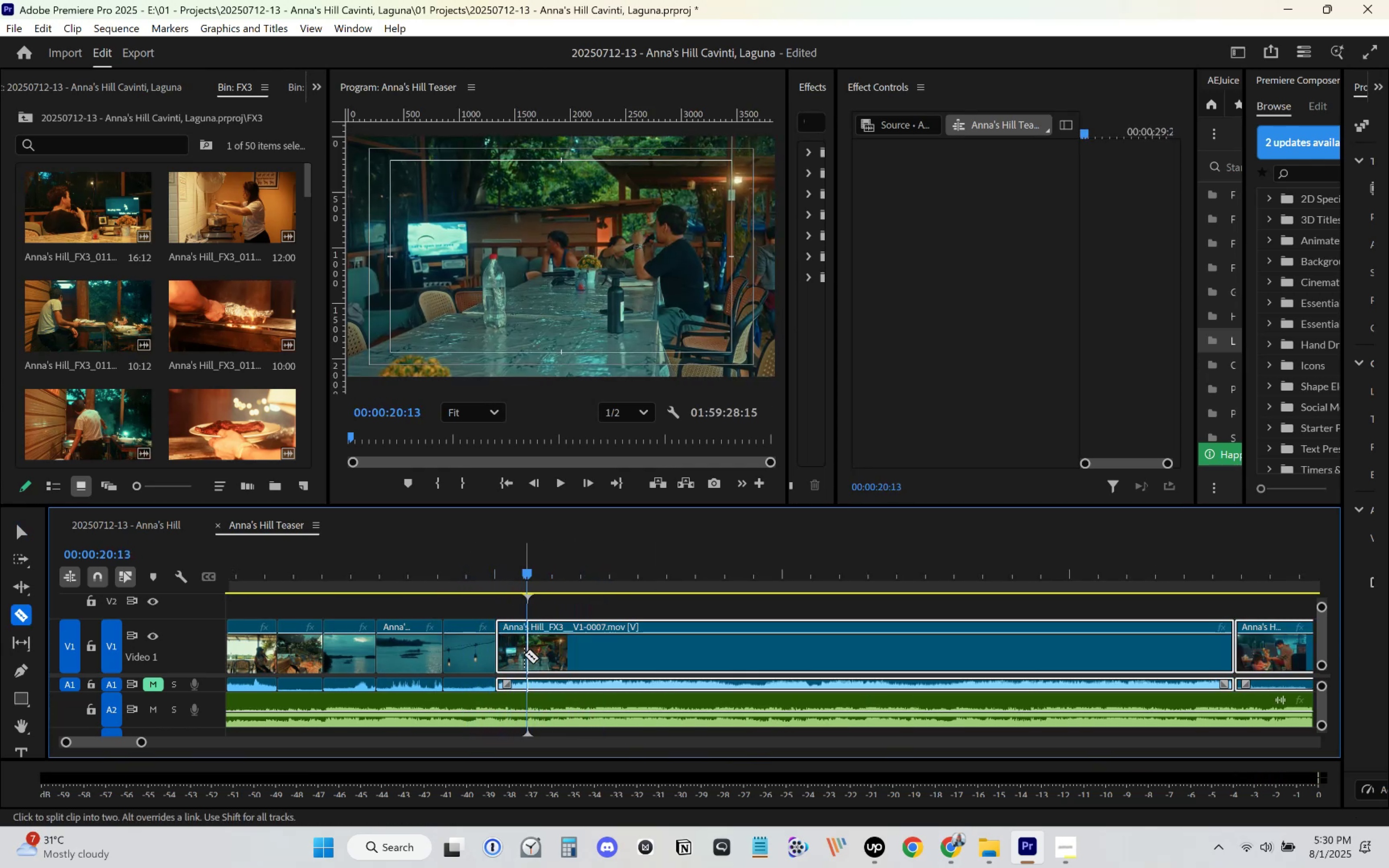 
key(V)
 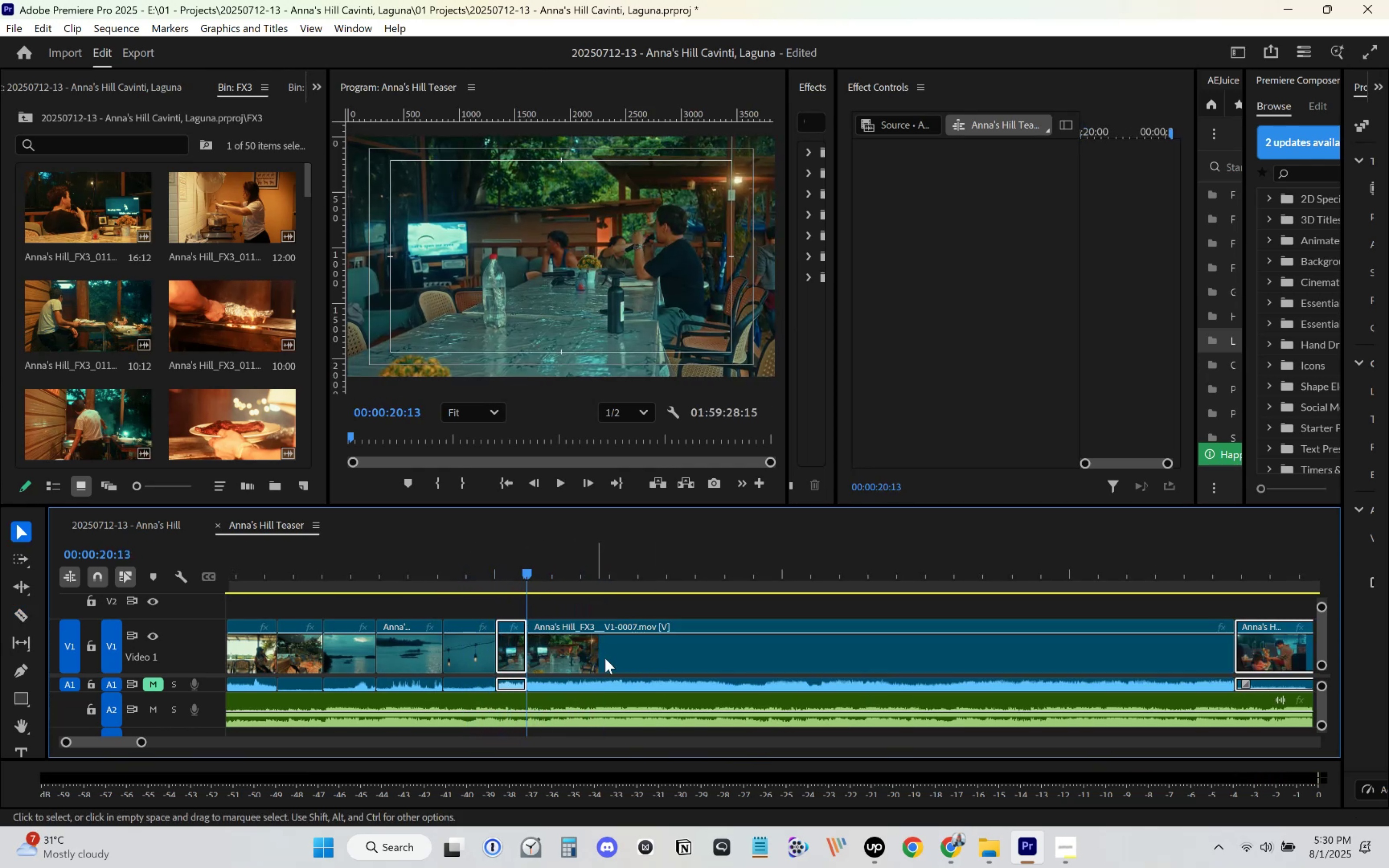 
double_click([646, 658])
 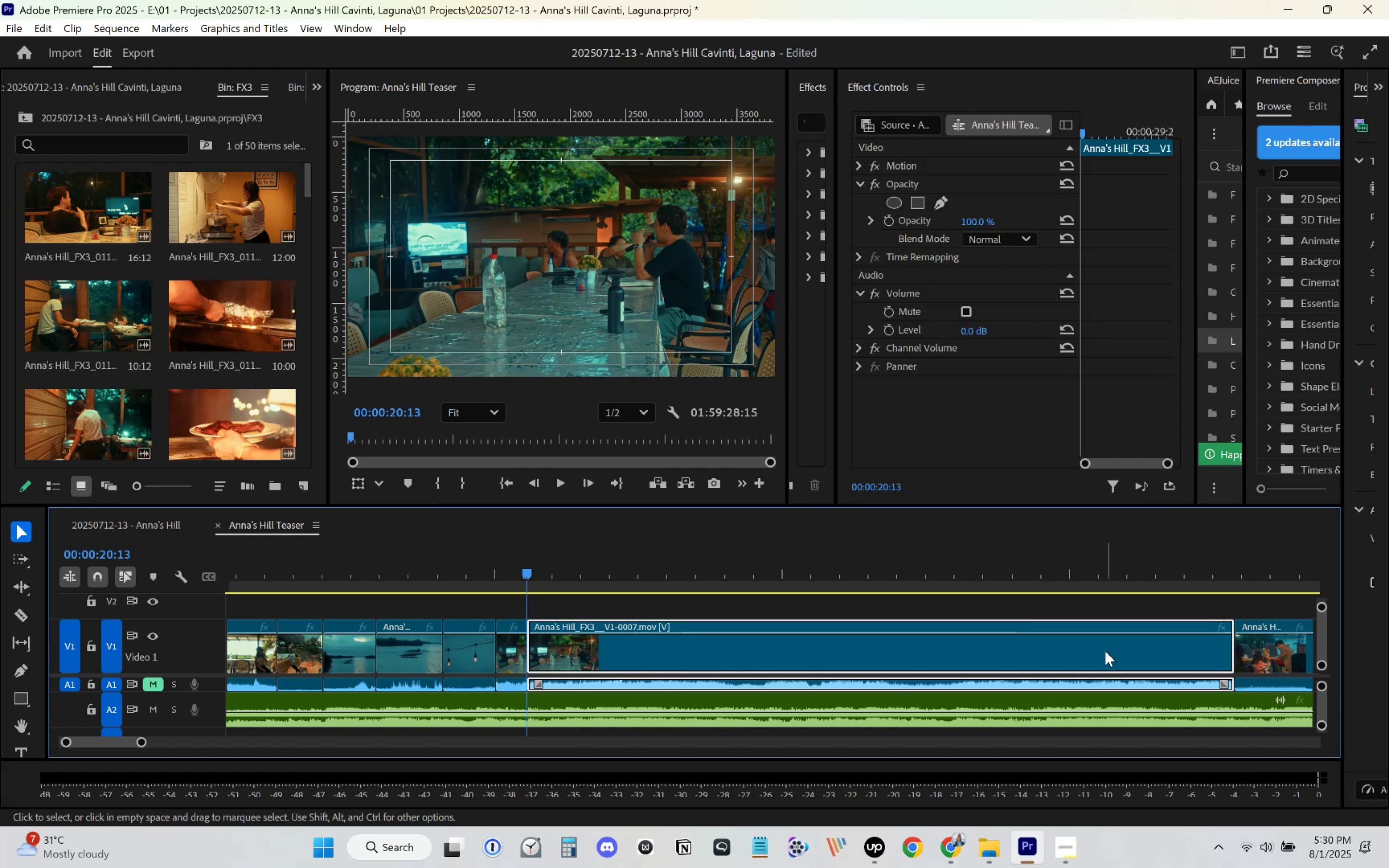 
key(Delete)
 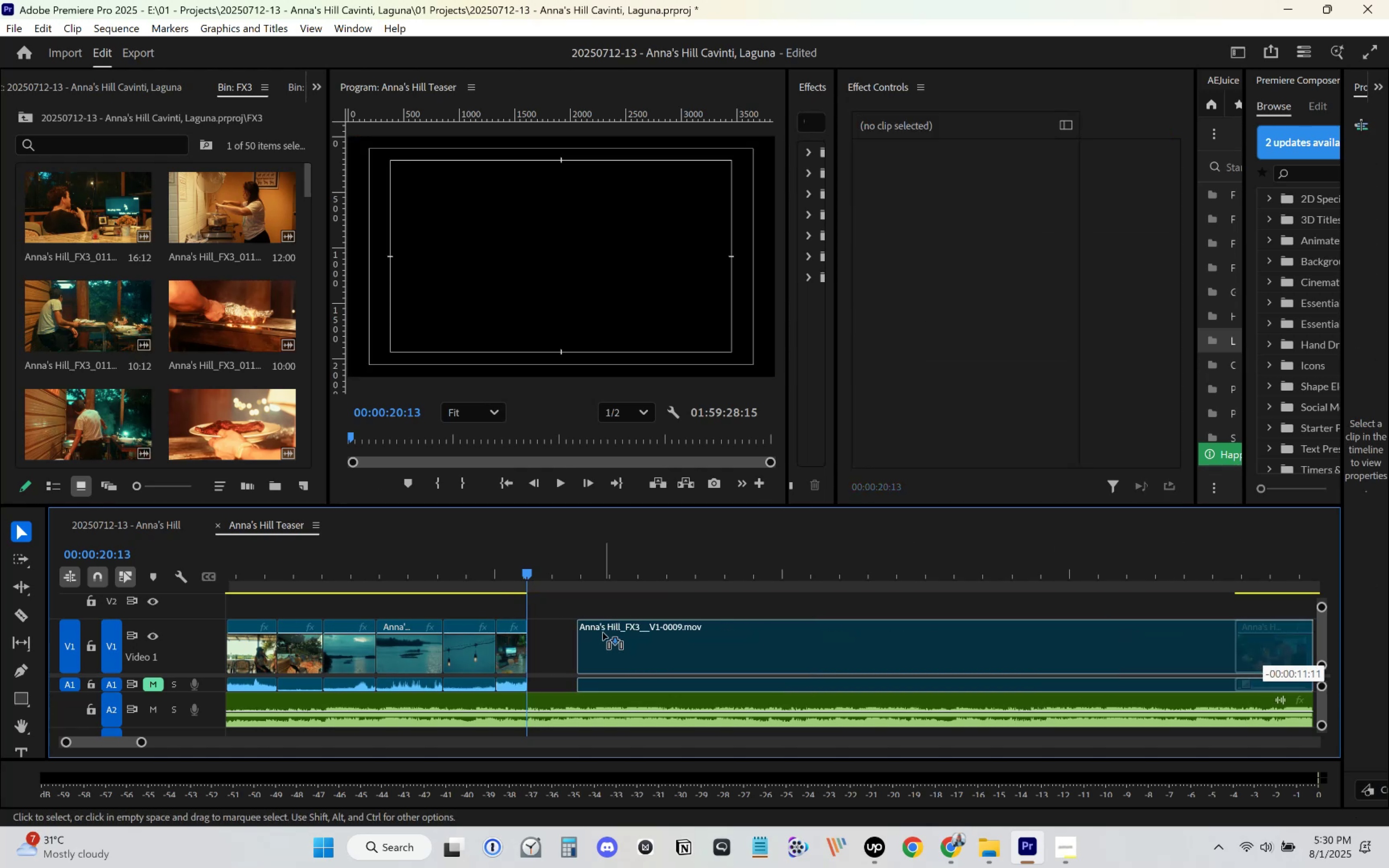 
key(Space)
 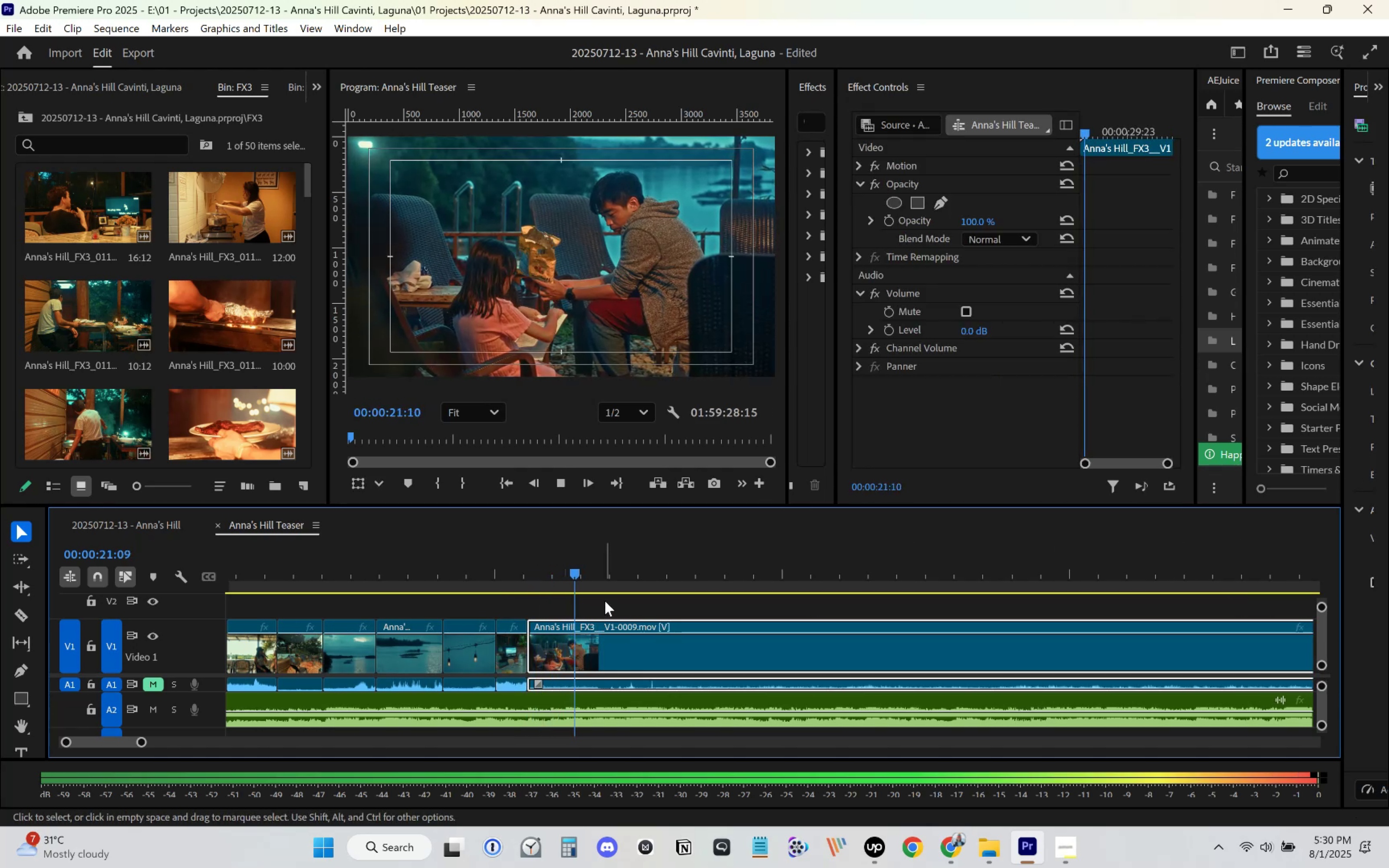 
scroll: coordinate [668, 594], scroll_direction: down, amount: 3.0
 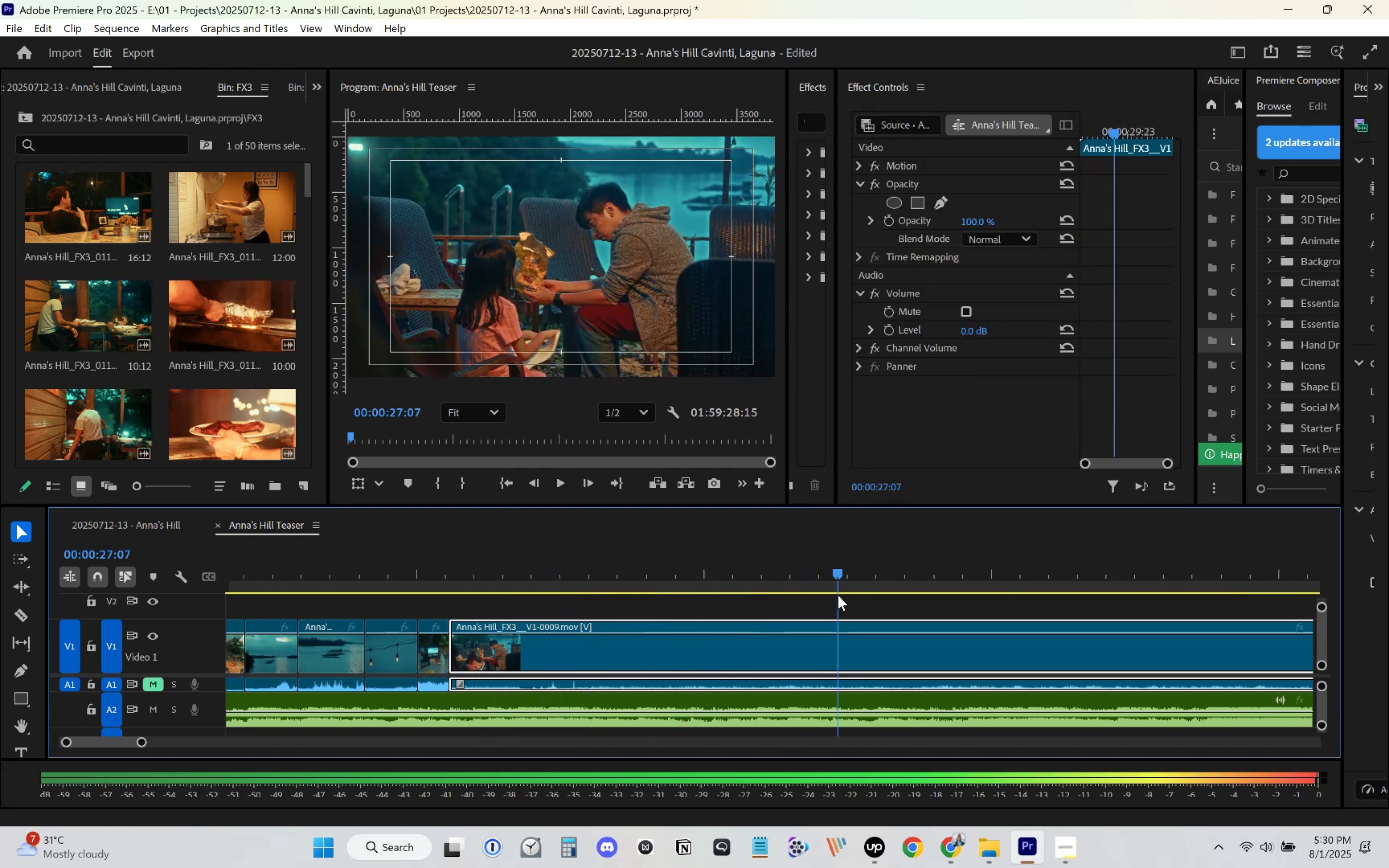 
key(C)
 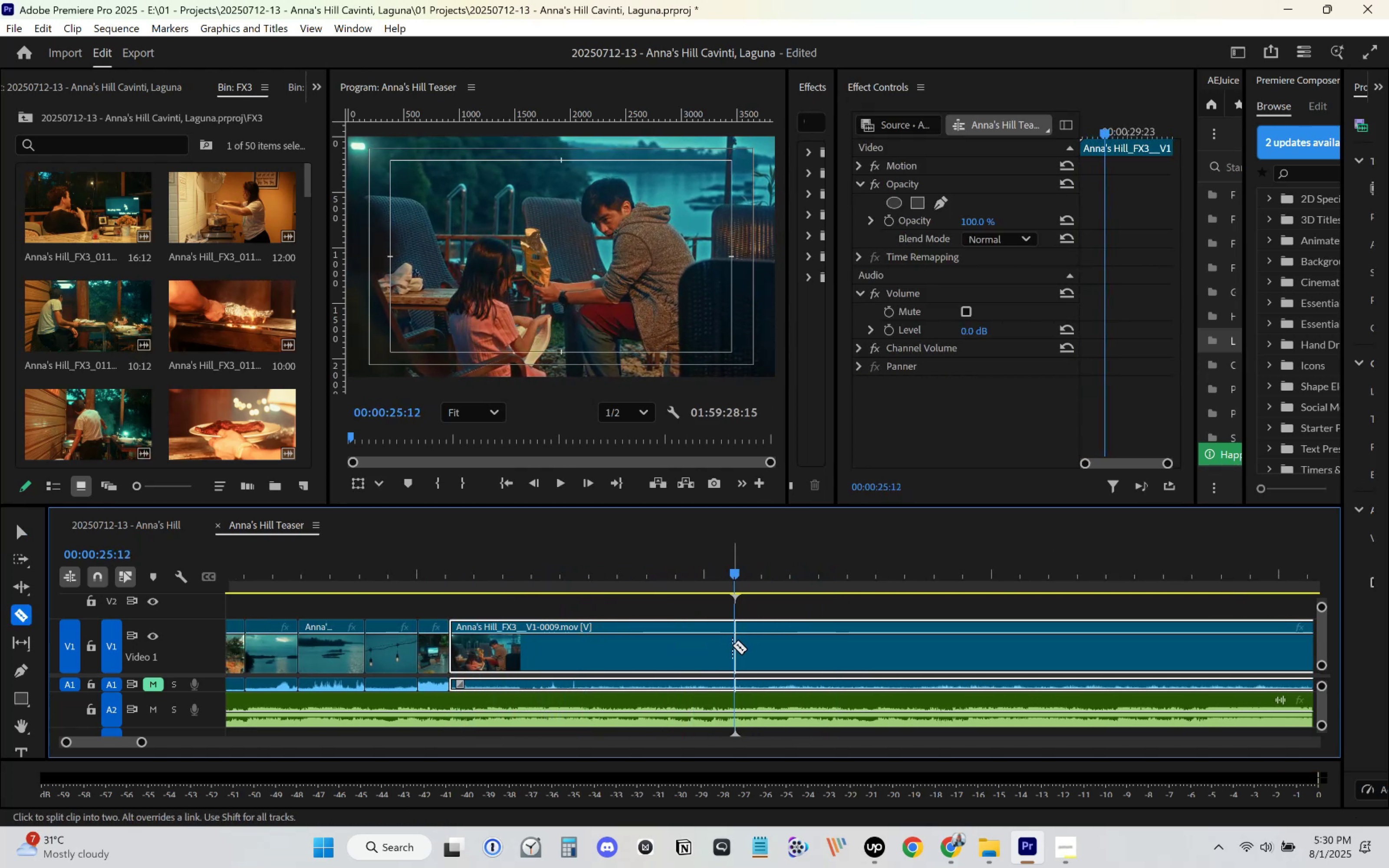 
left_click([732, 645])
 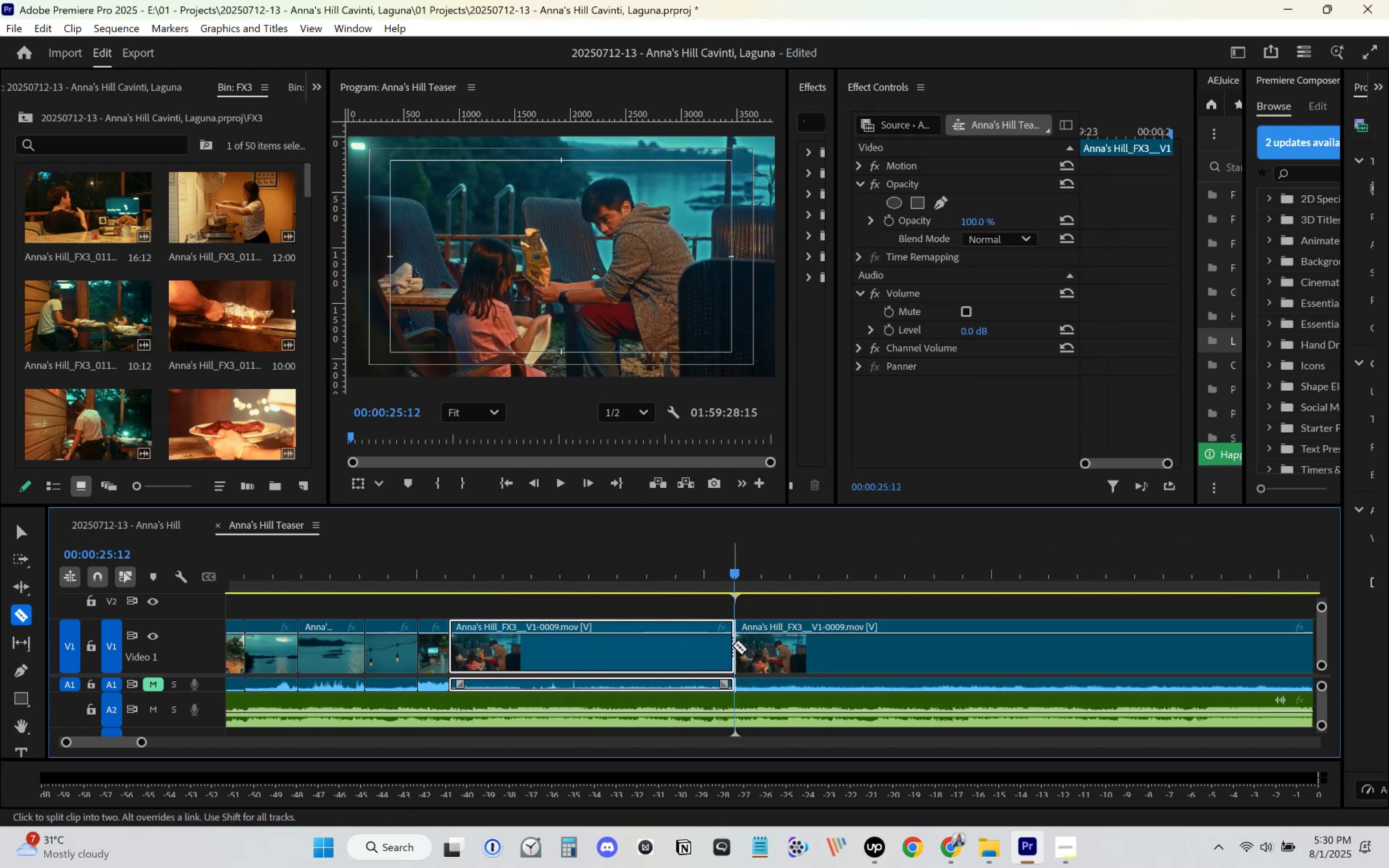 
key(V)
 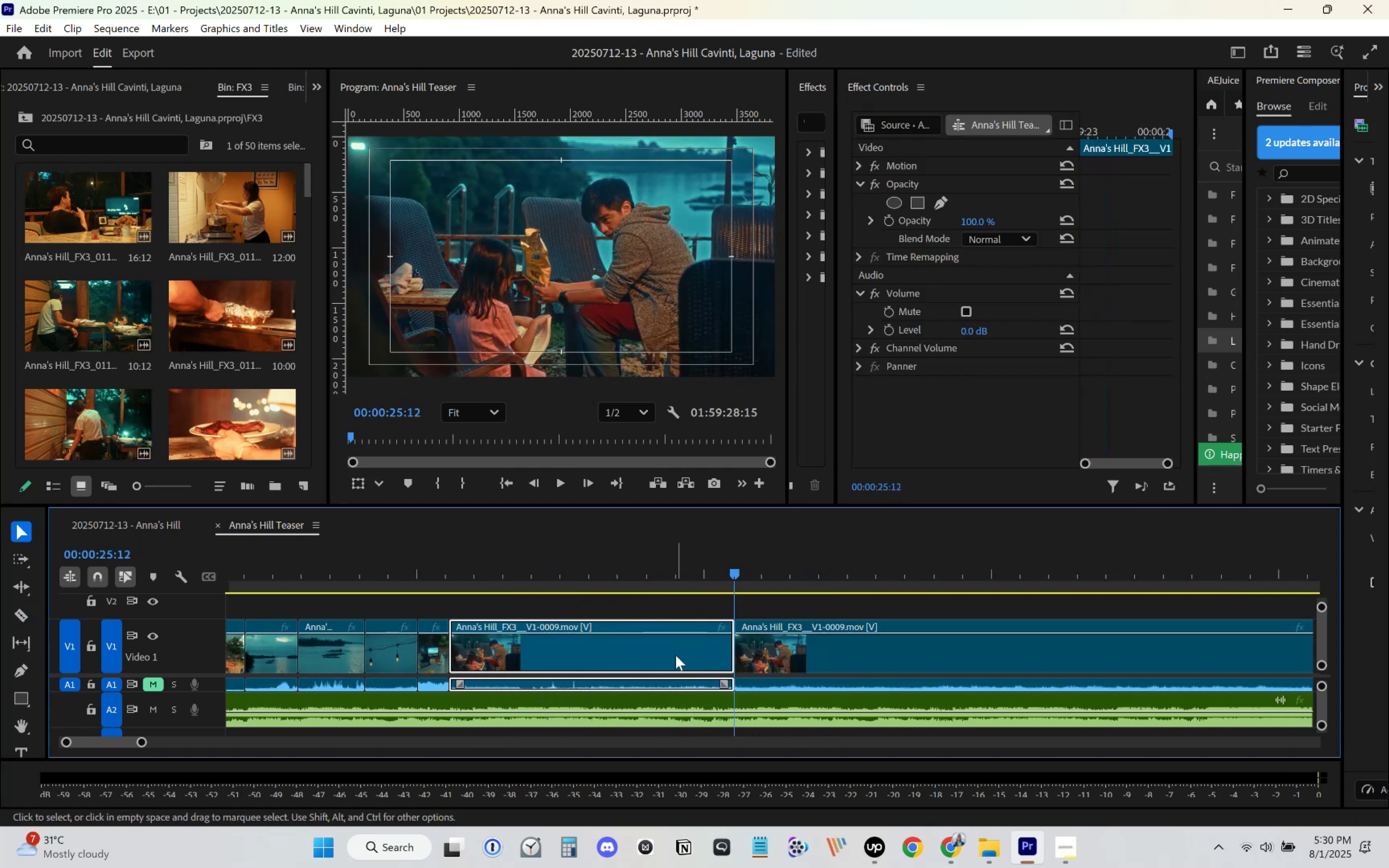 
double_click([675, 655])
 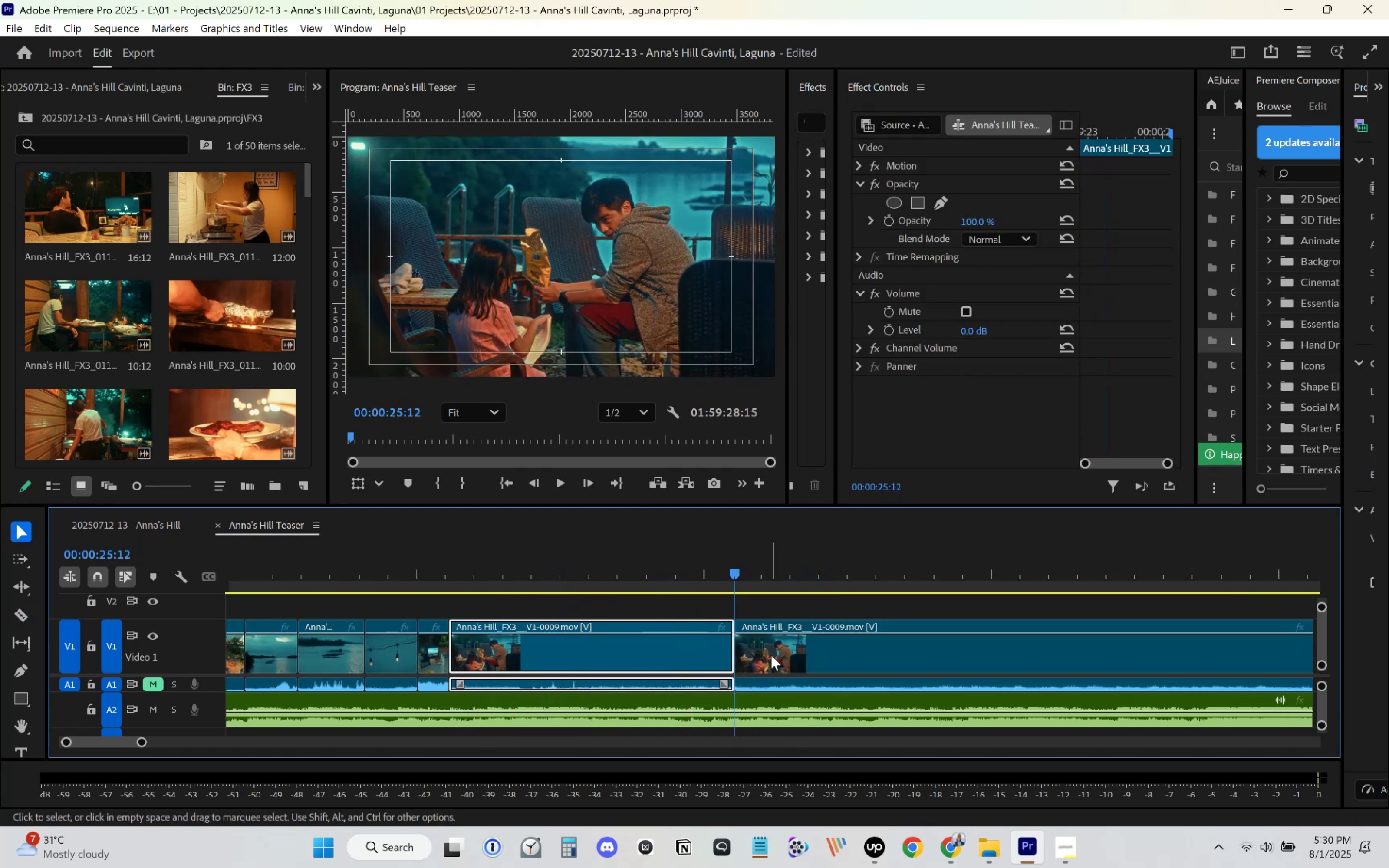 
key(Delete)
 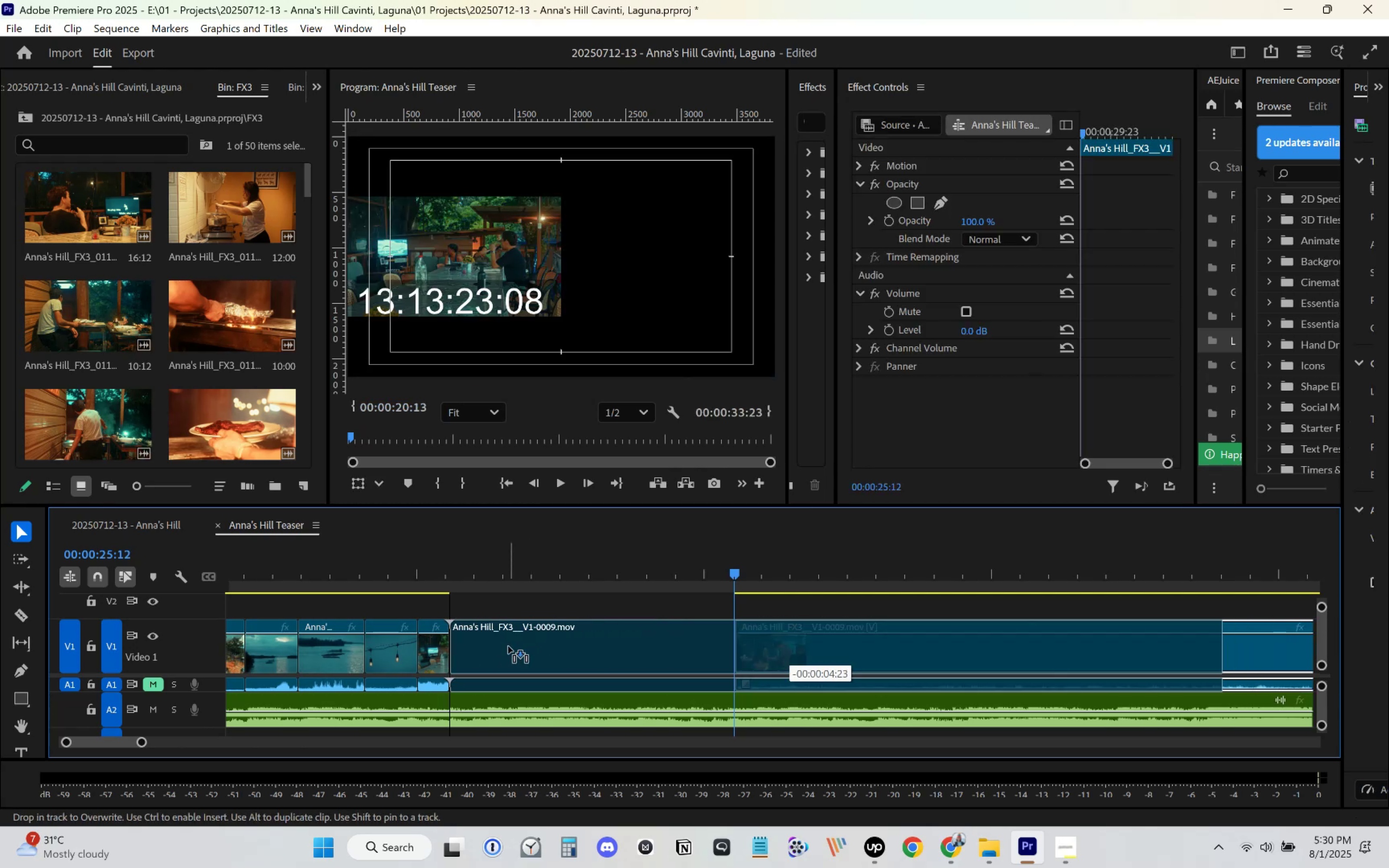 
left_click([407, 571])
 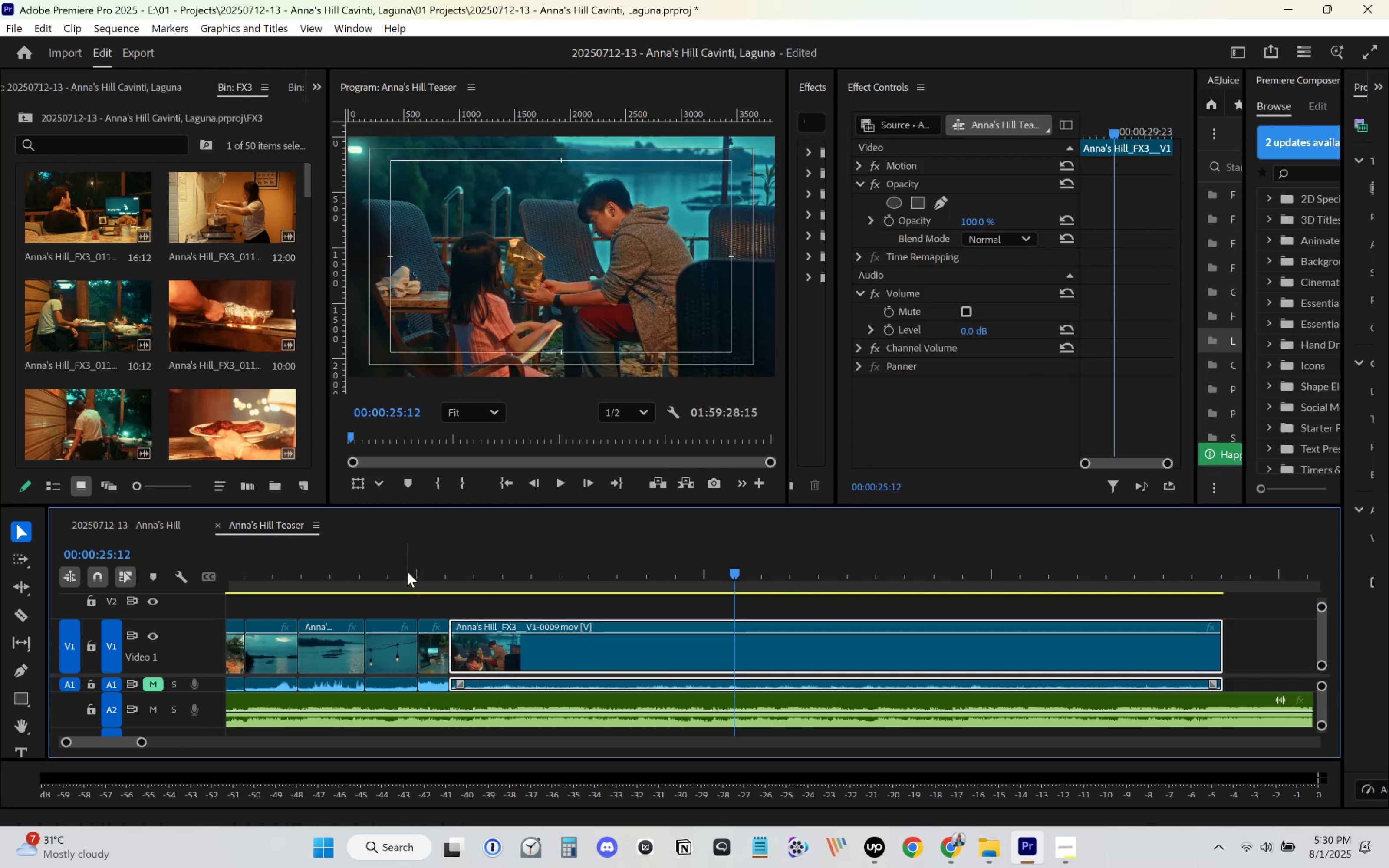 
key(Control+S)
 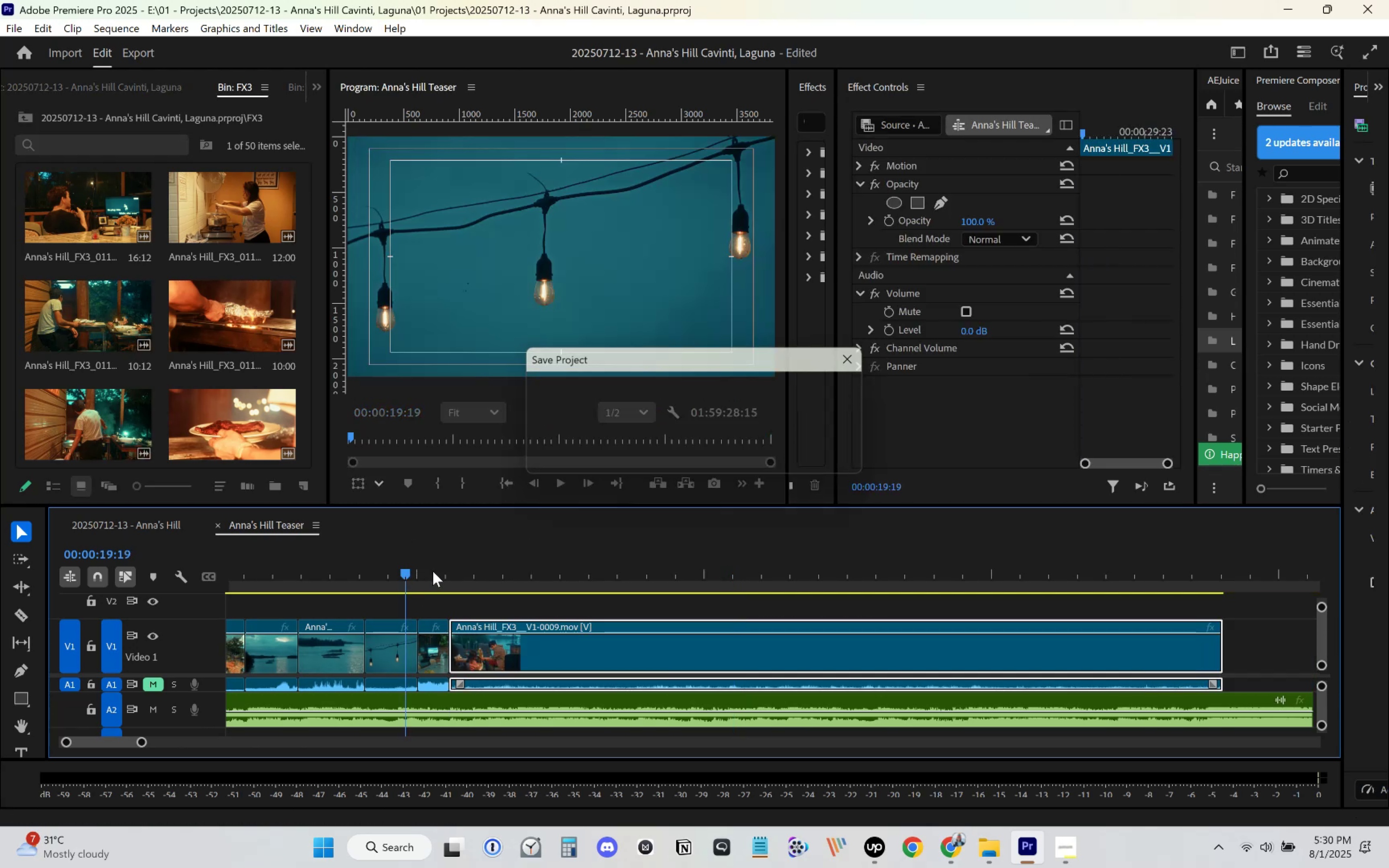 
key(Space)
 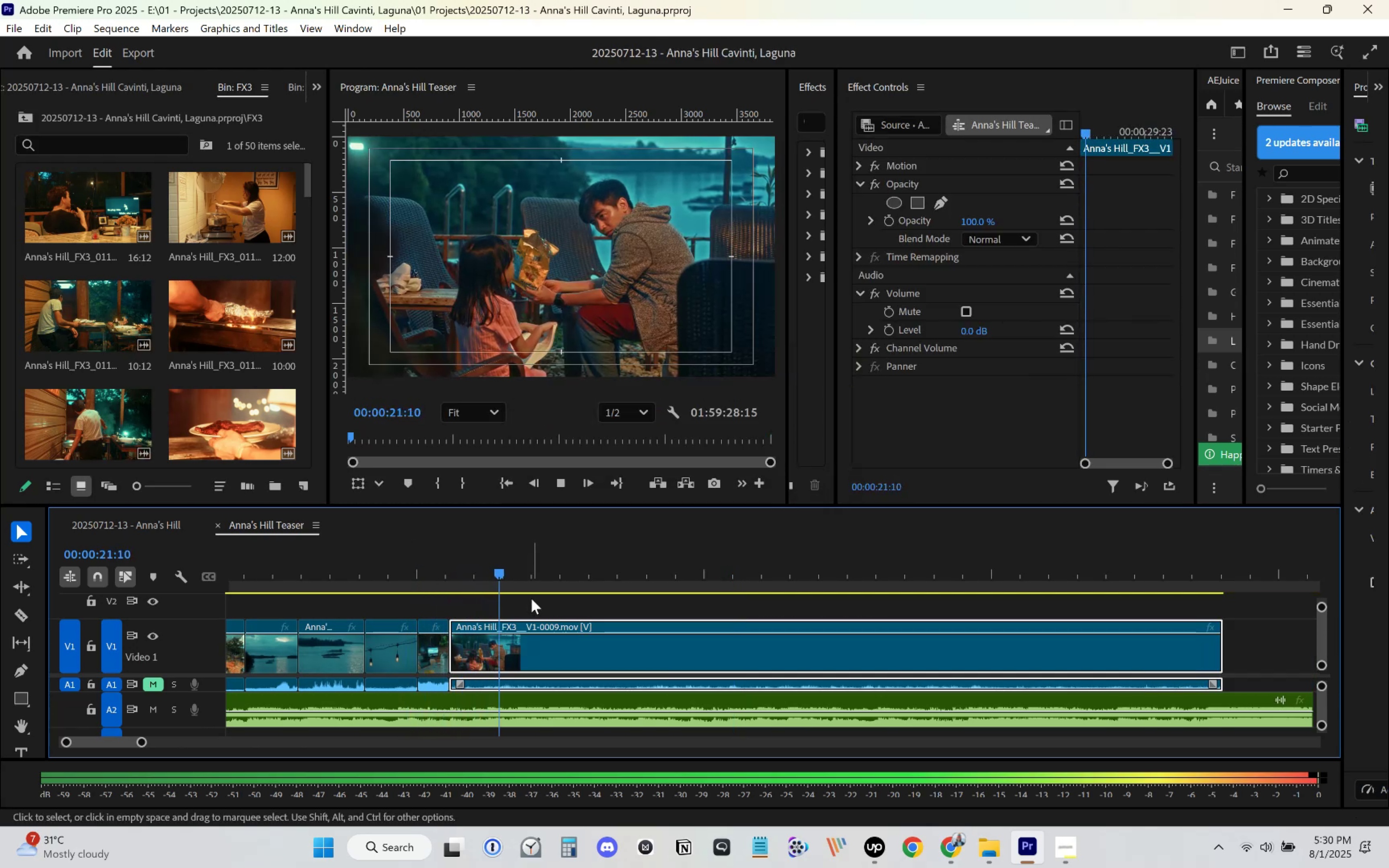 
left_click([434, 563])
 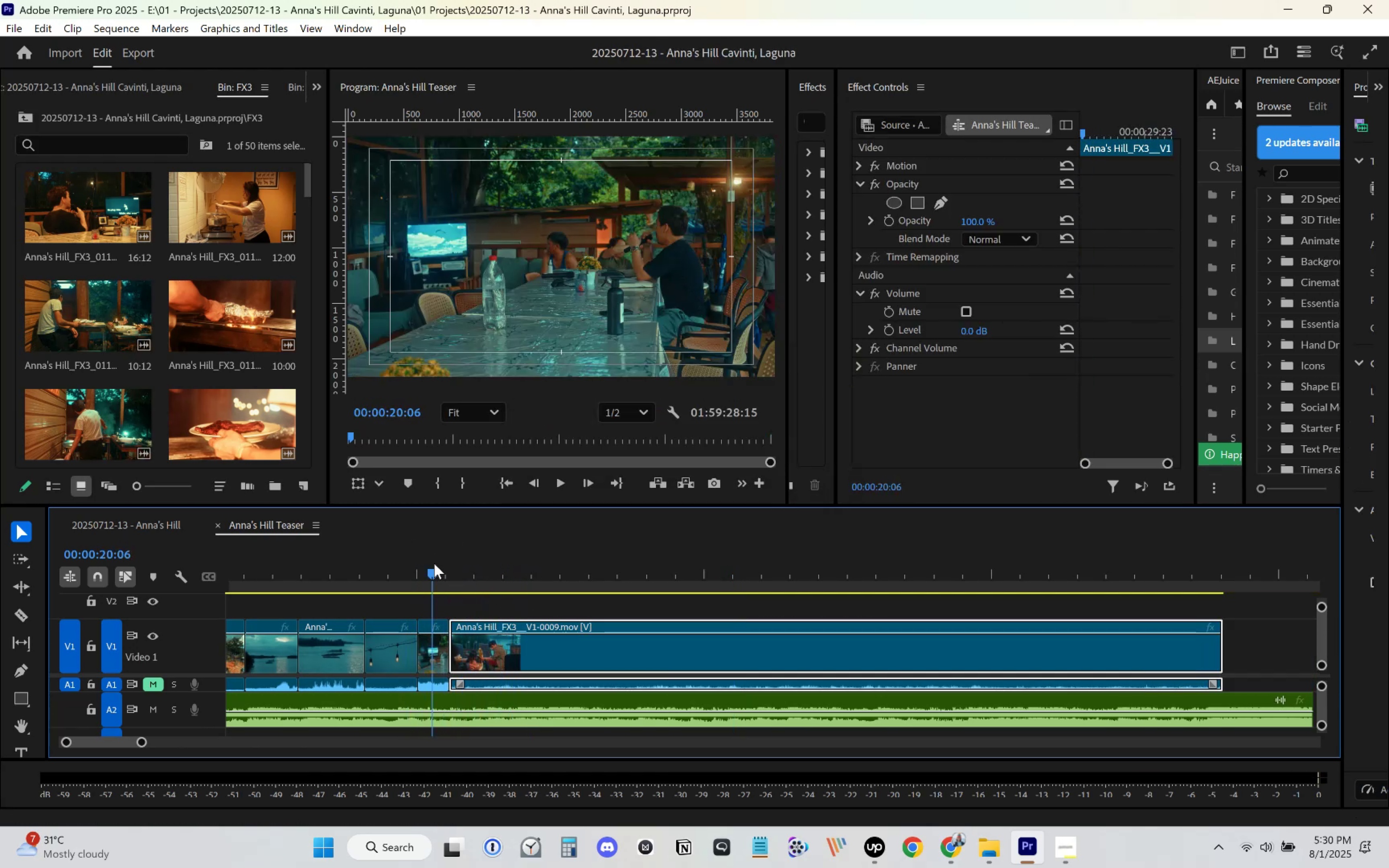 
key(Space)
 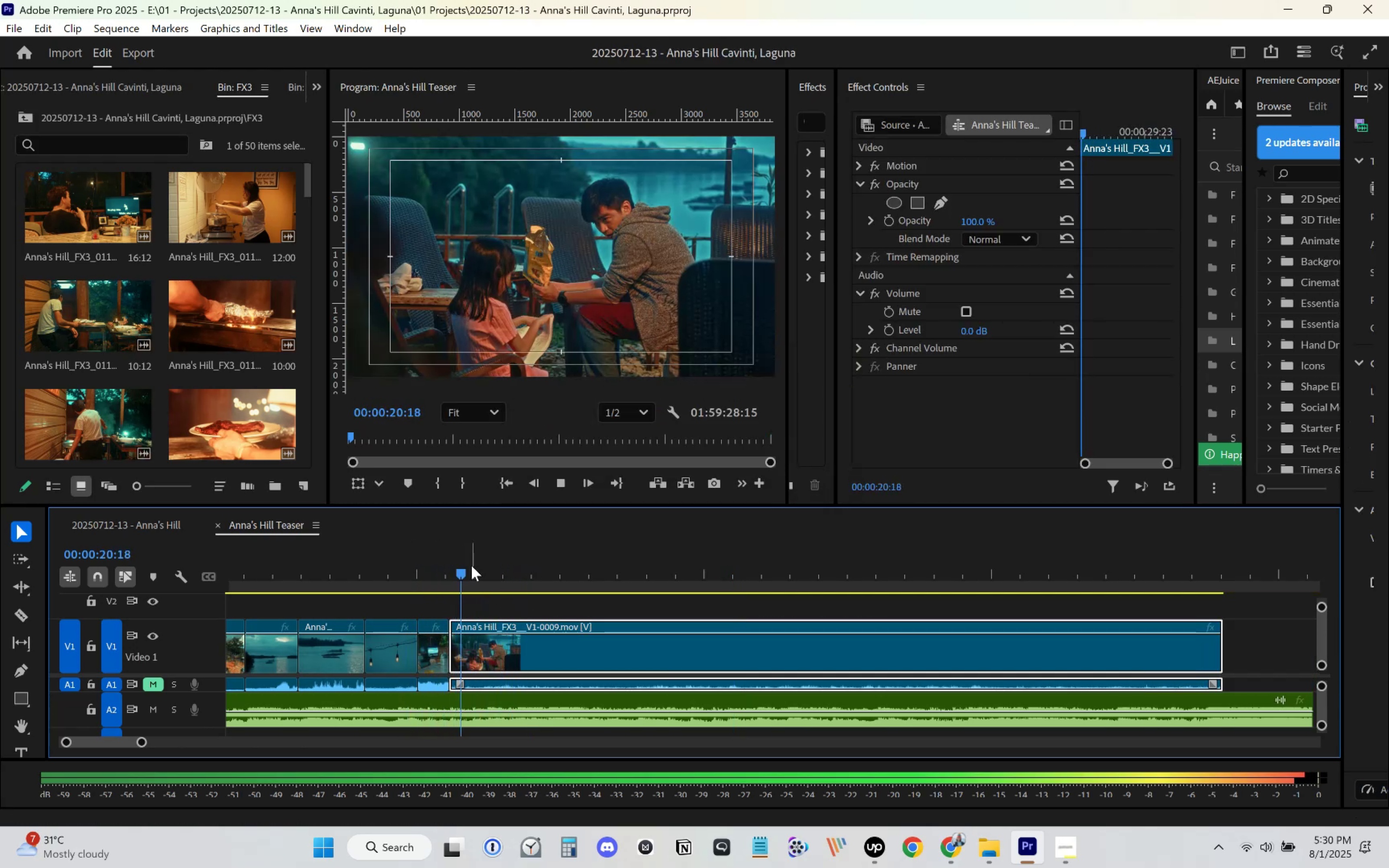 
key(Space)
 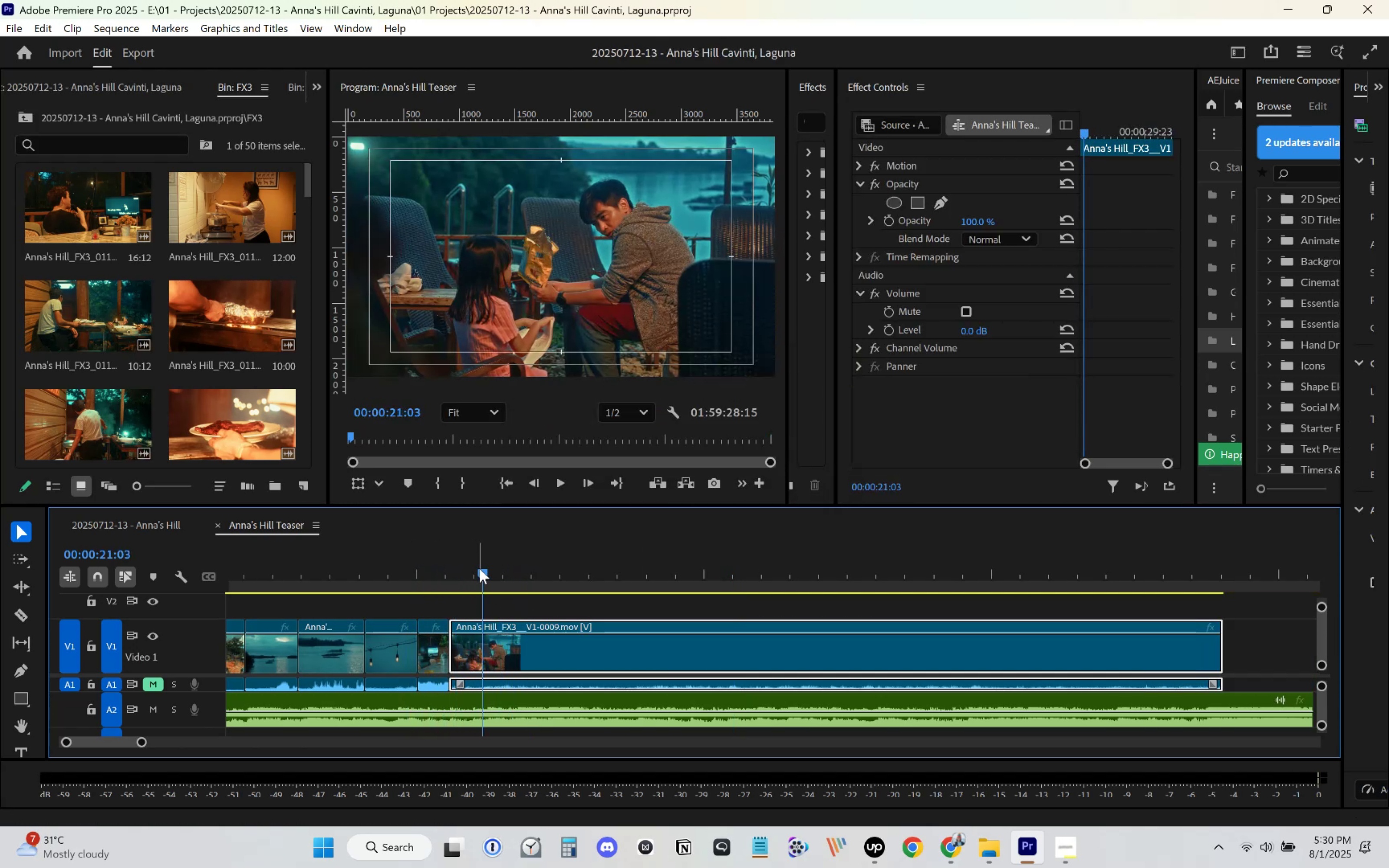 
key(Space)
 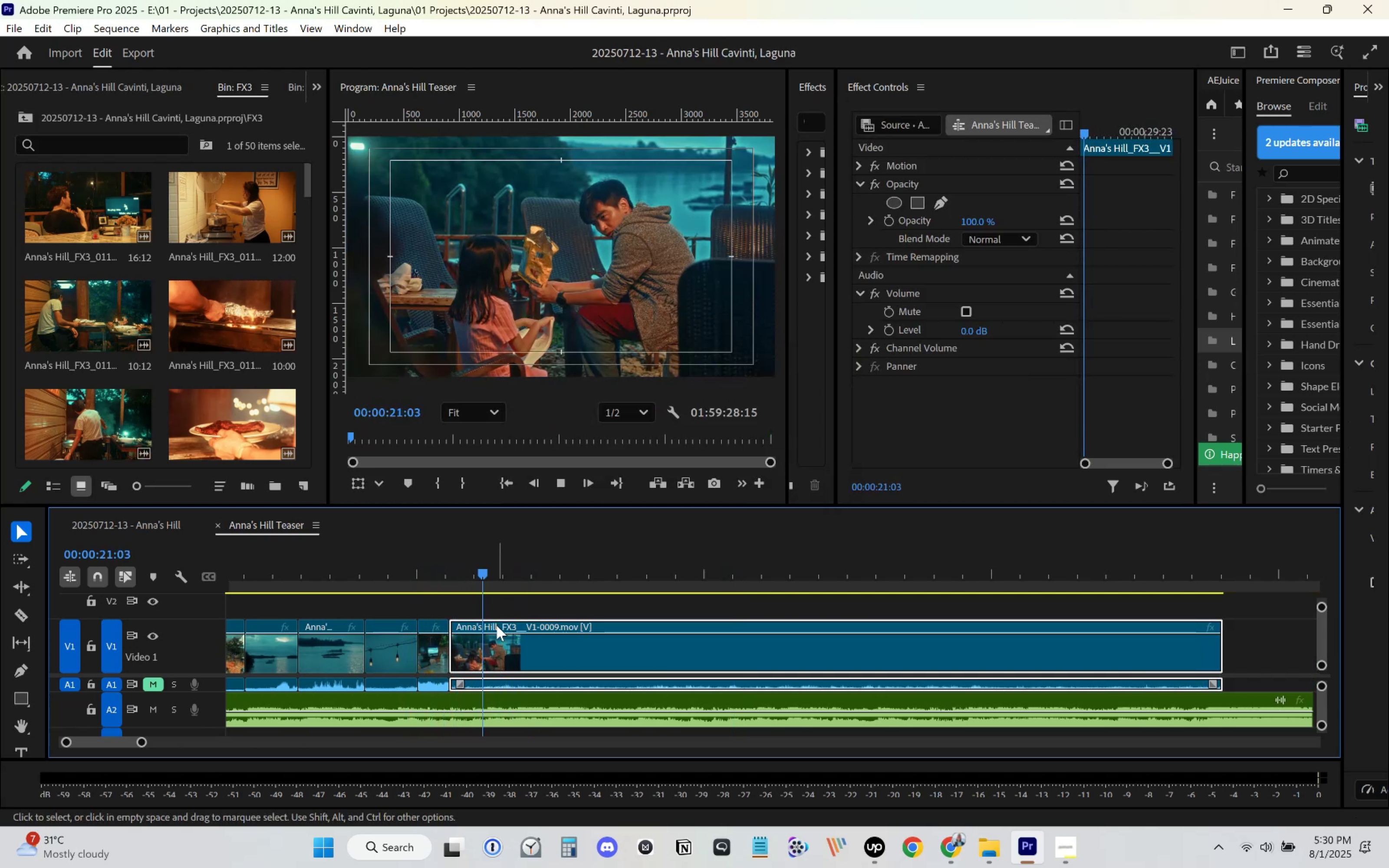 
key(Space)
 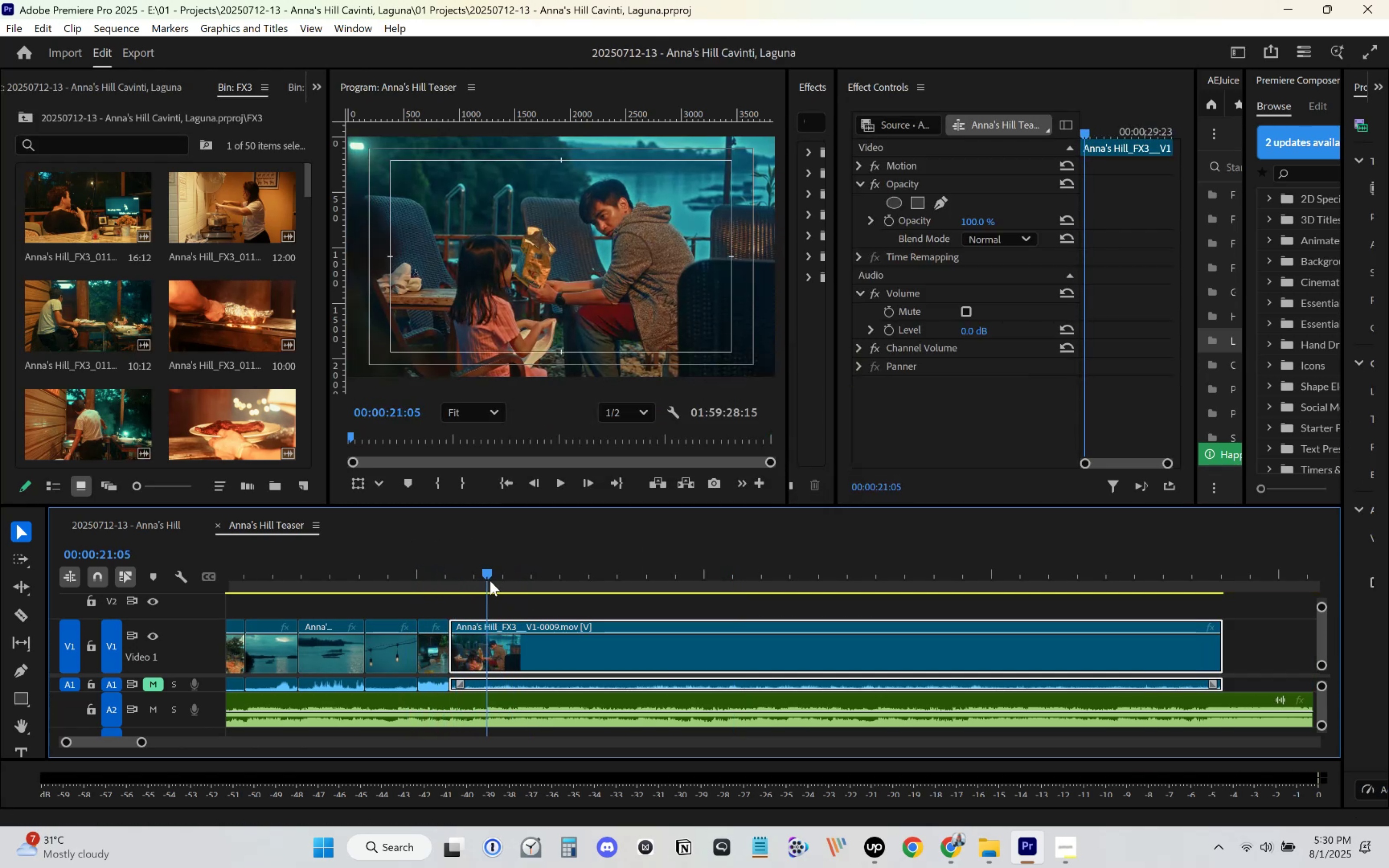 
key(C)
 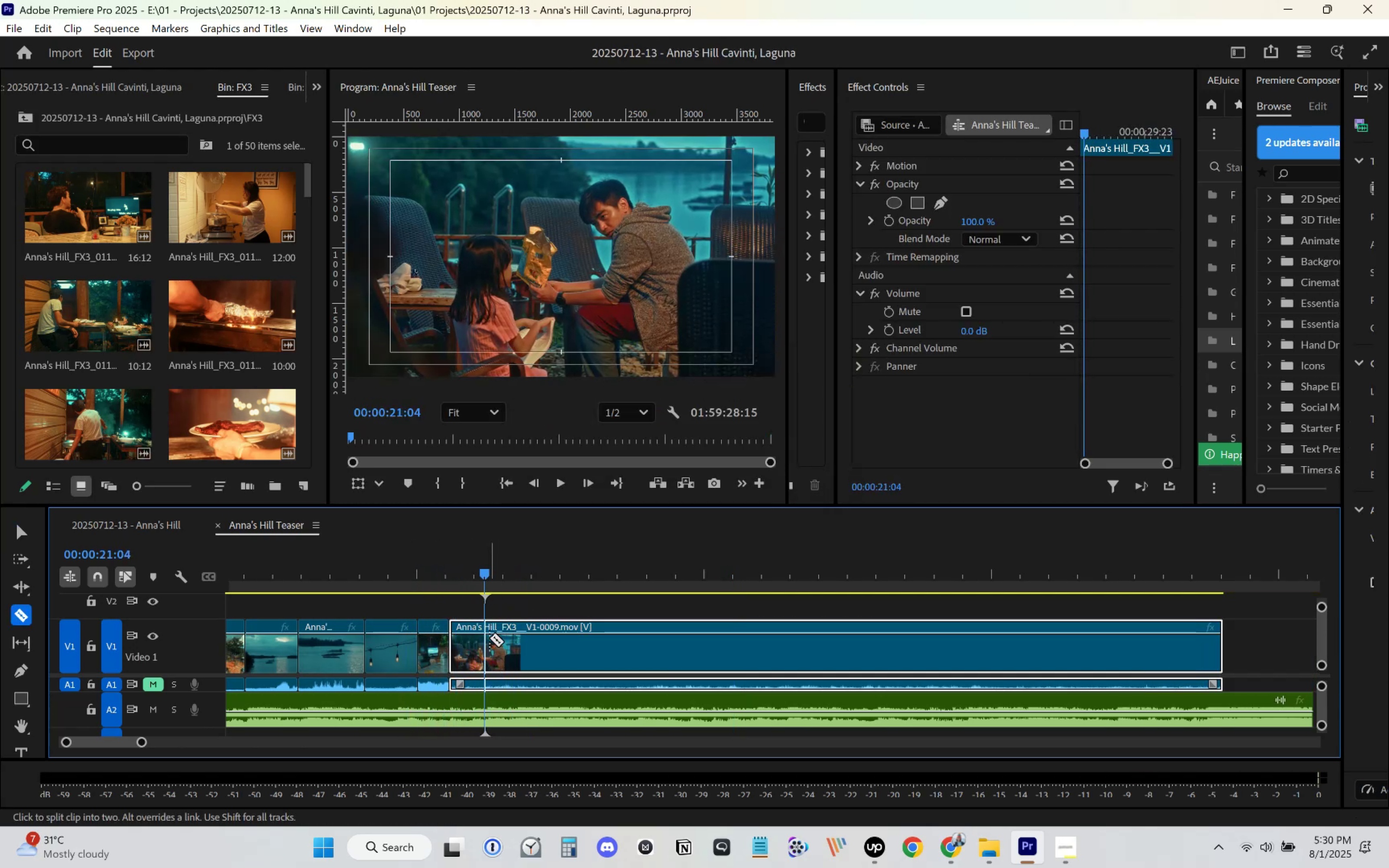 
left_click([489, 640])
 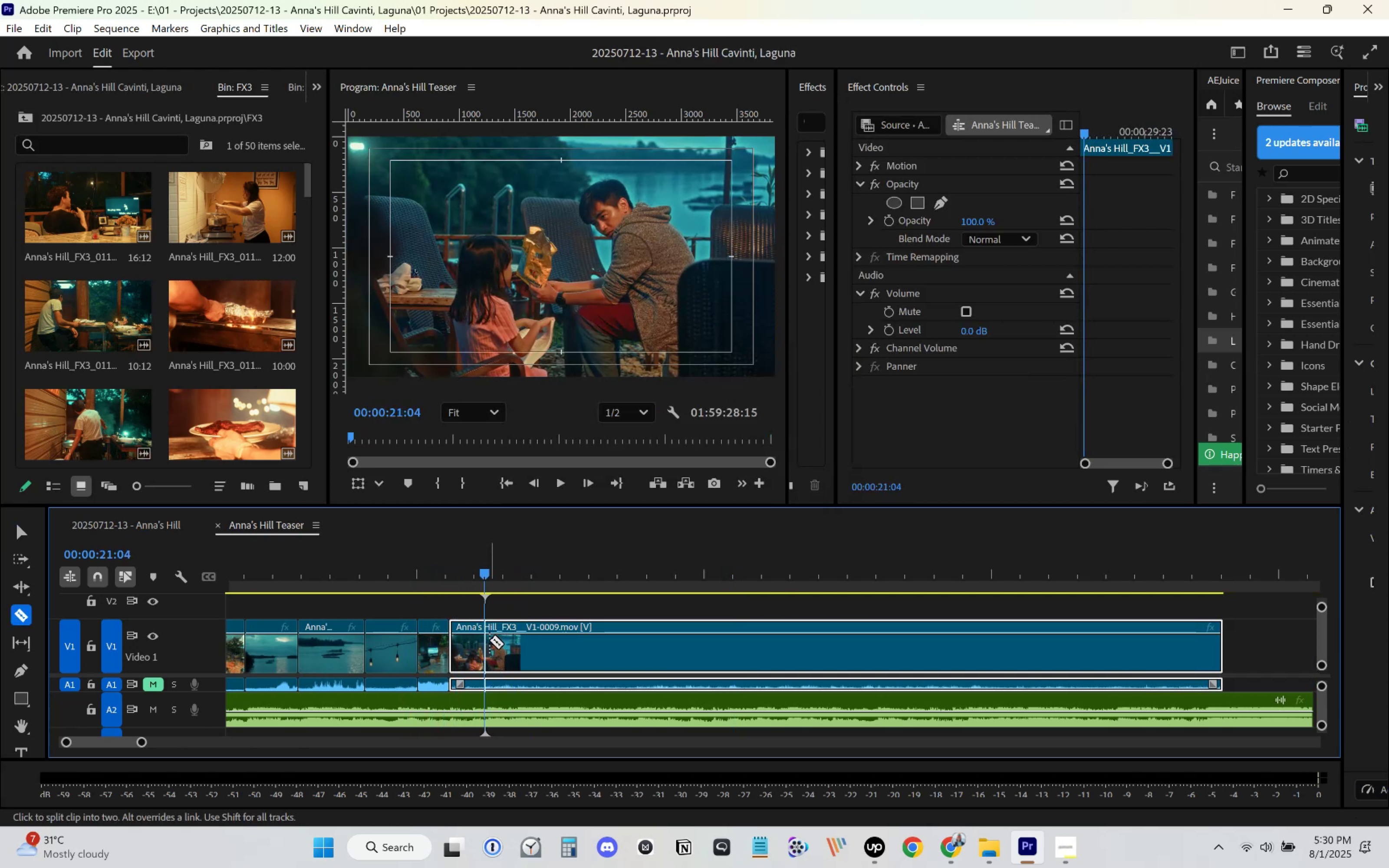 
key(V)
 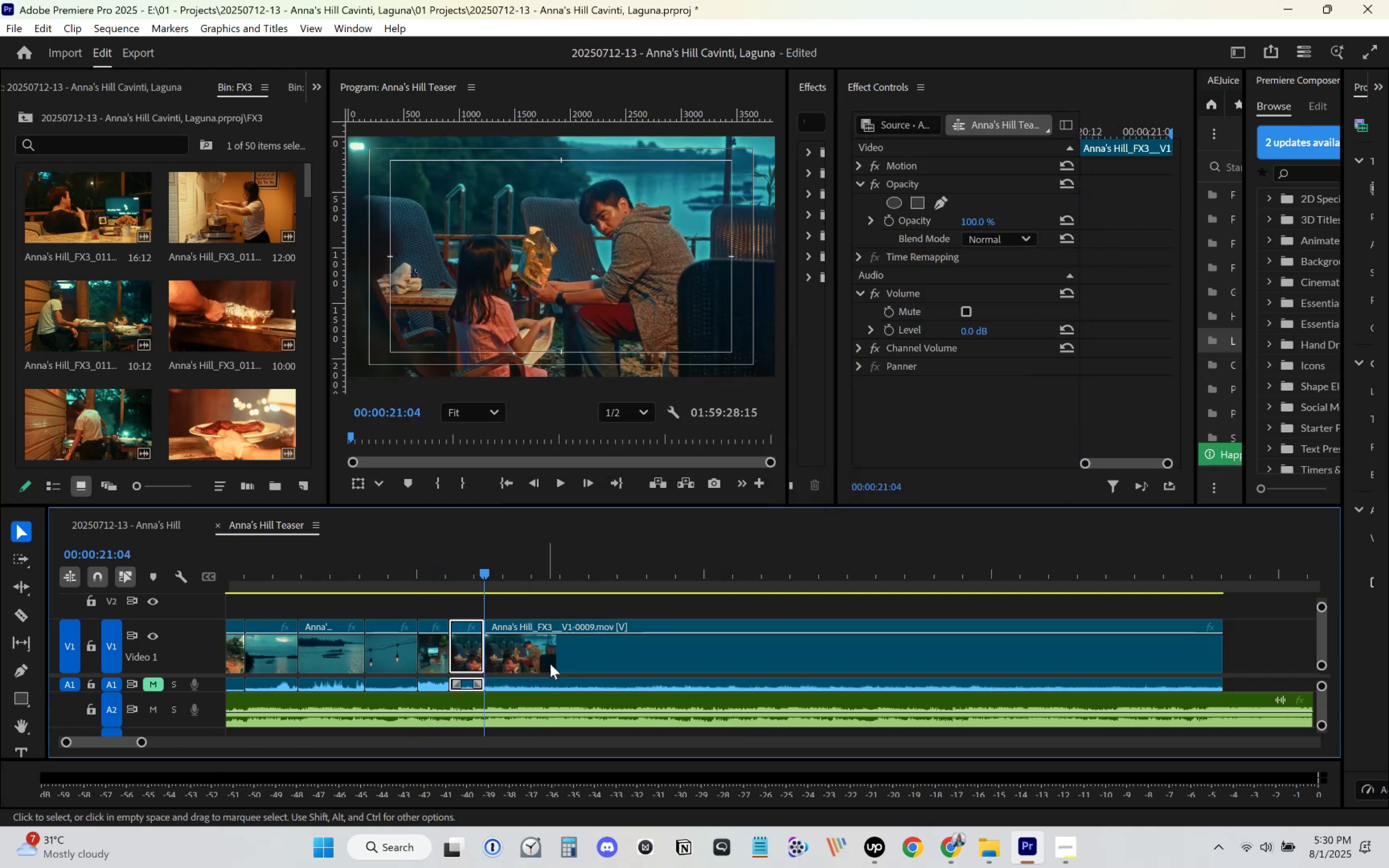 
double_click([565, 664])
 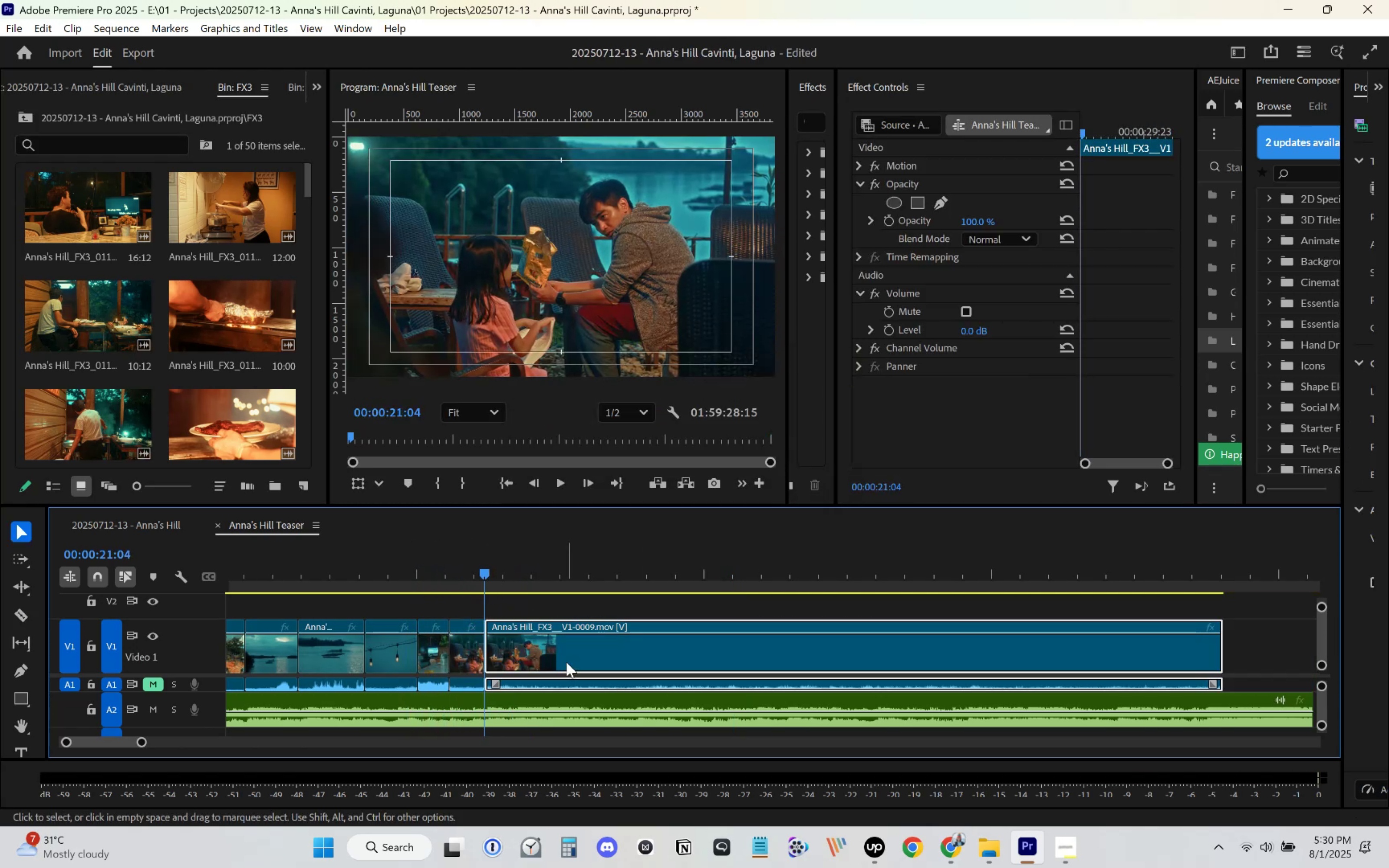 
key(Delete)
 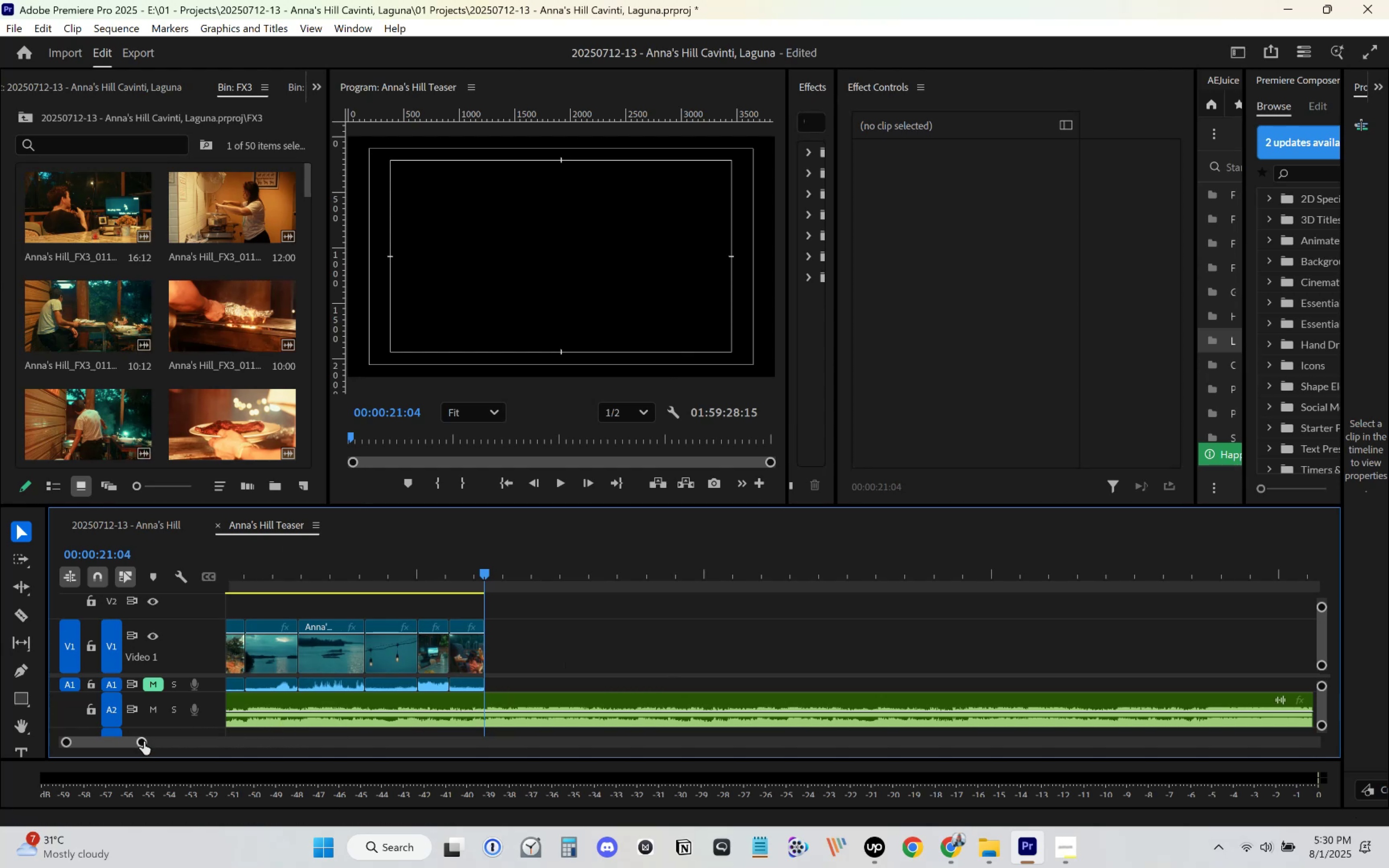 
mouse_move([285, 718])
 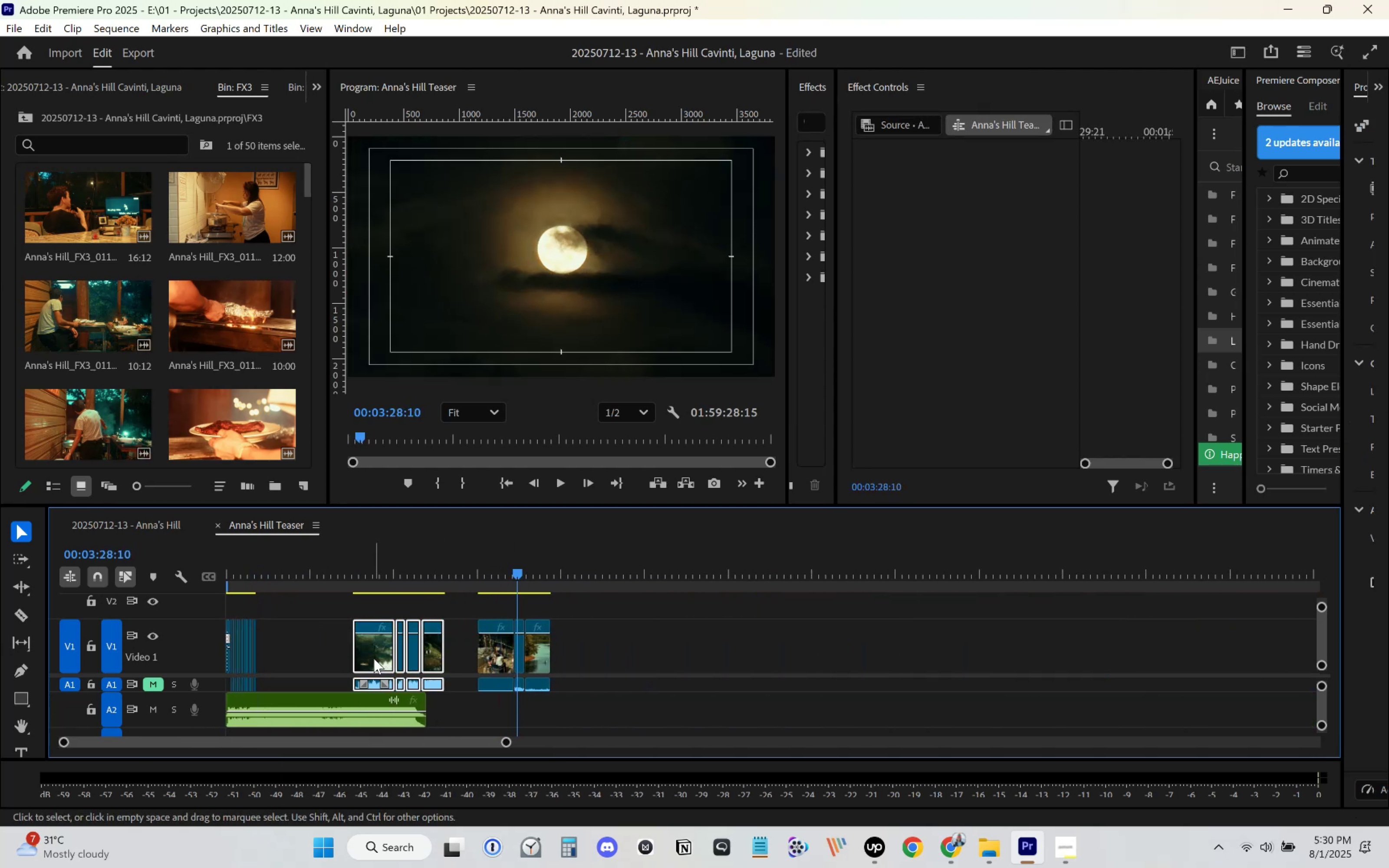 
wait(5.84)
 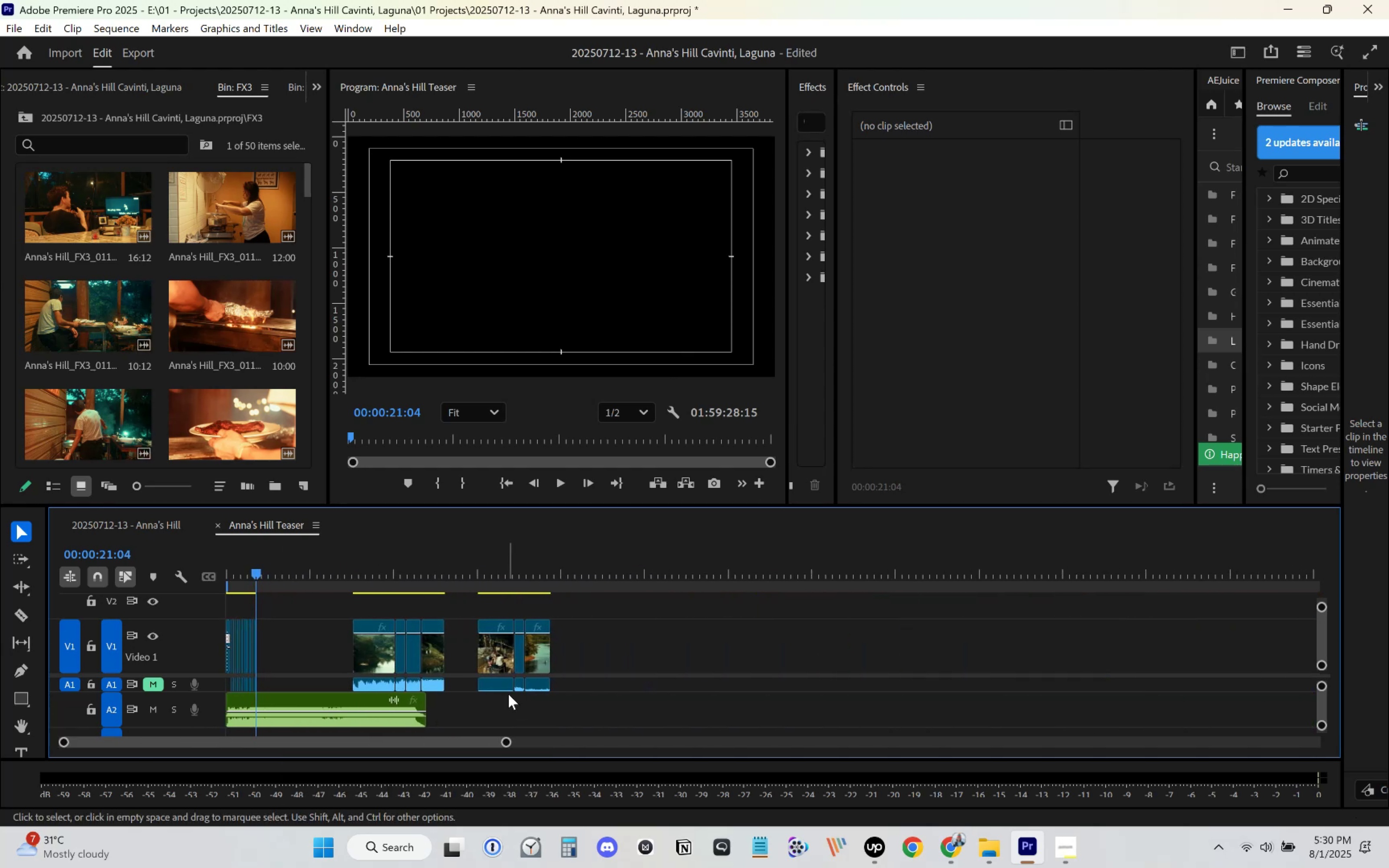 
scroll: coordinate [555, 652], scroll_direction: up, amount: 11.0
 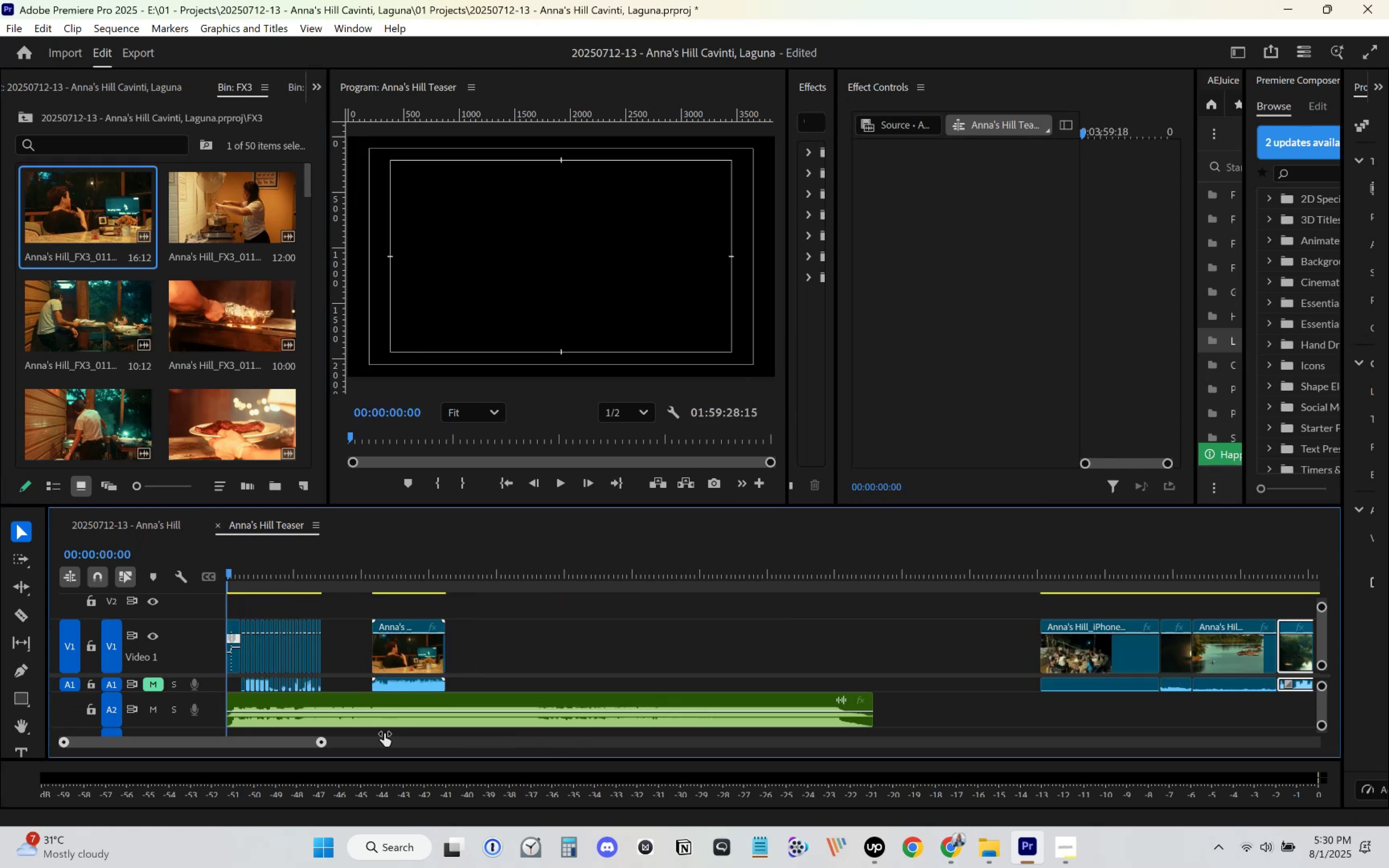 
wait(7.2)
 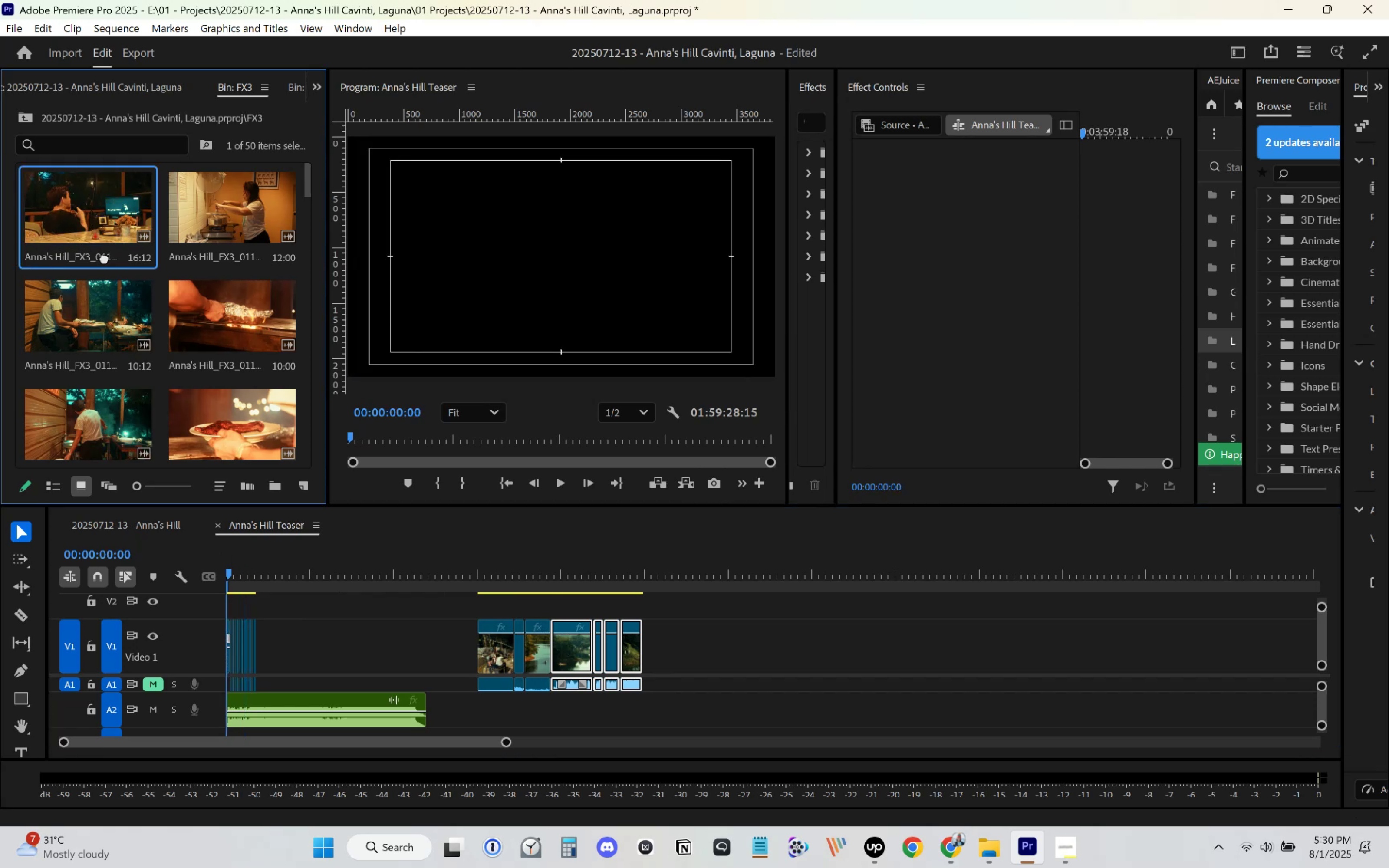 
key(Space)
 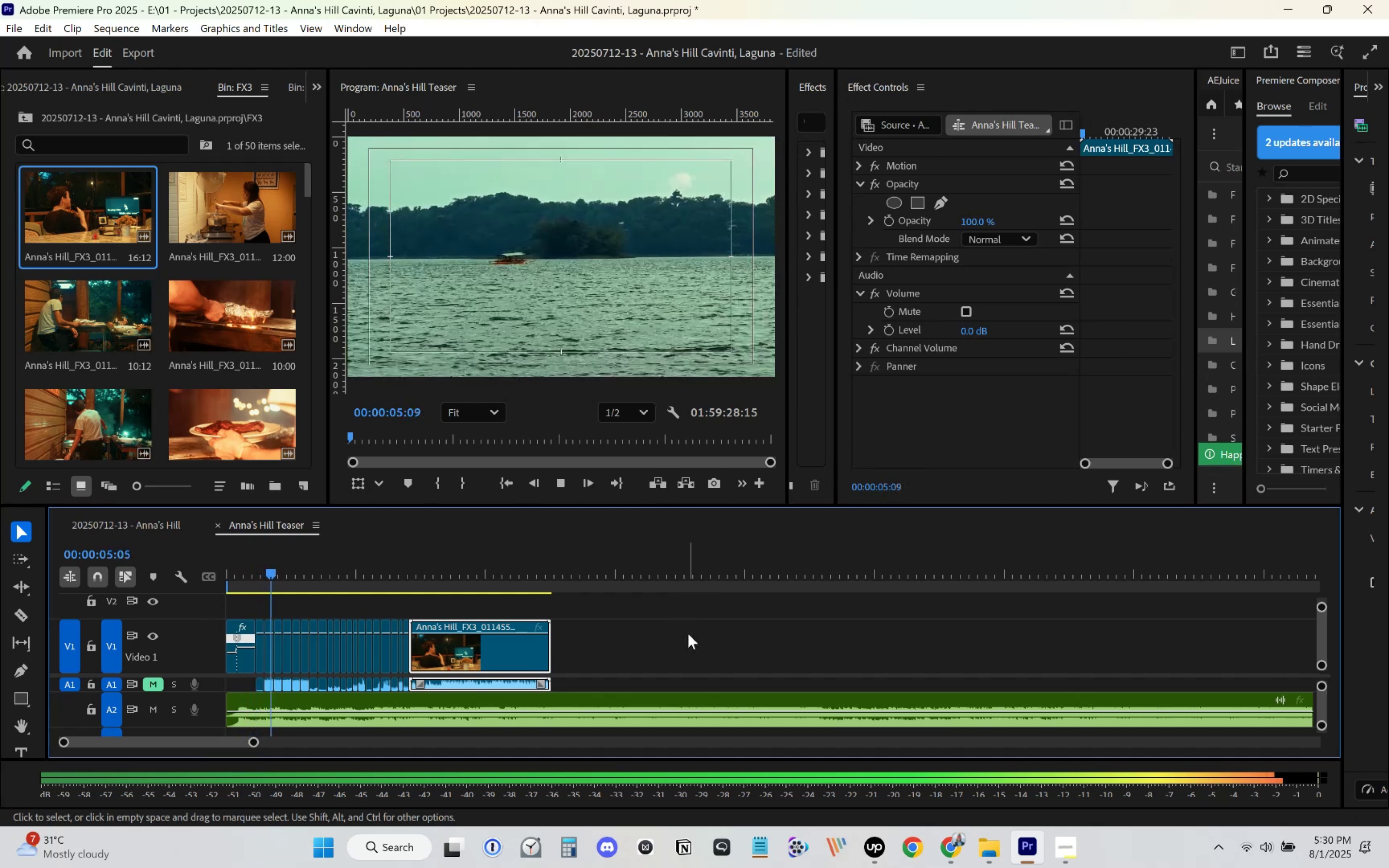 
wait(7.5)
 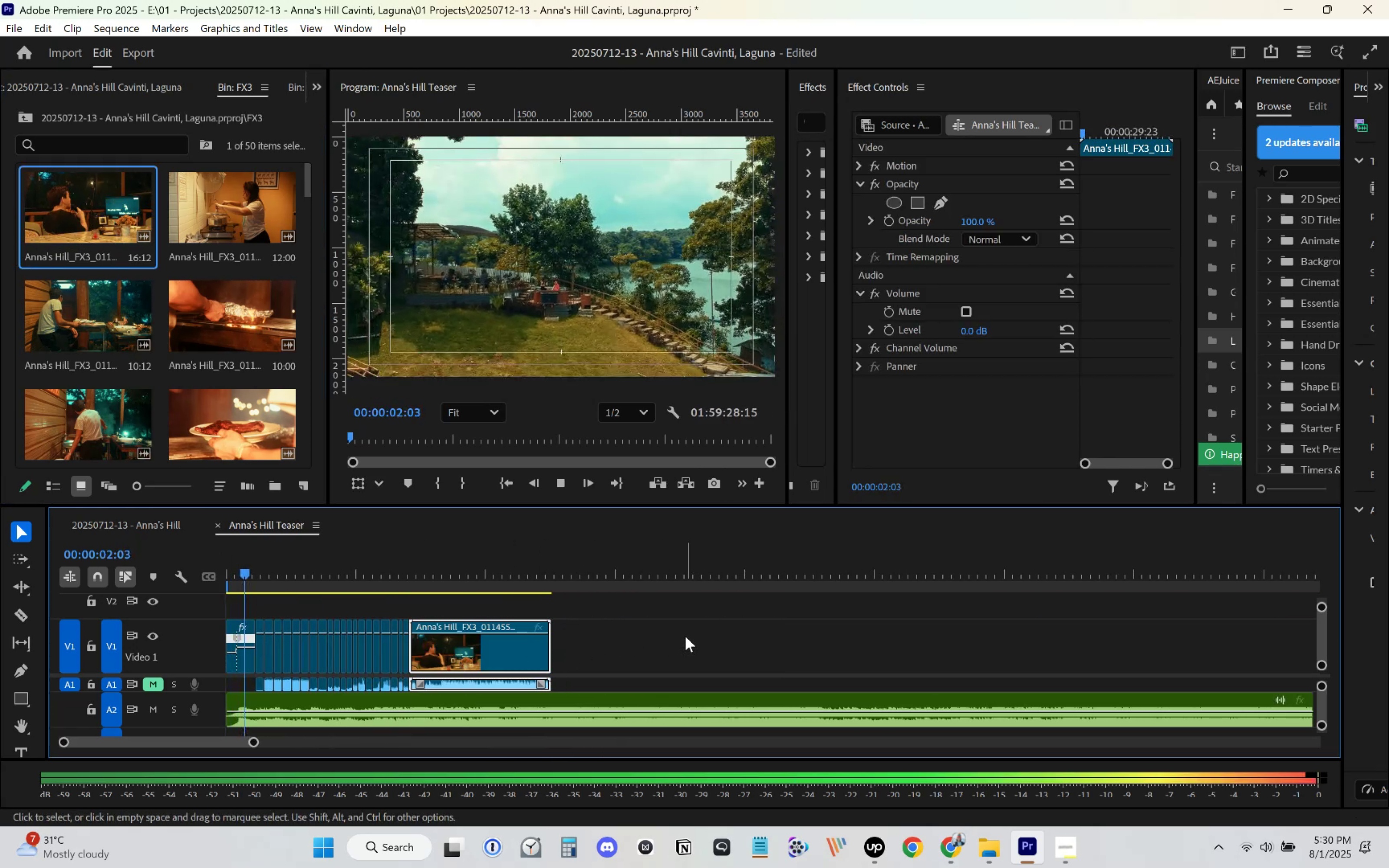 
mouse_move([565, 644])
 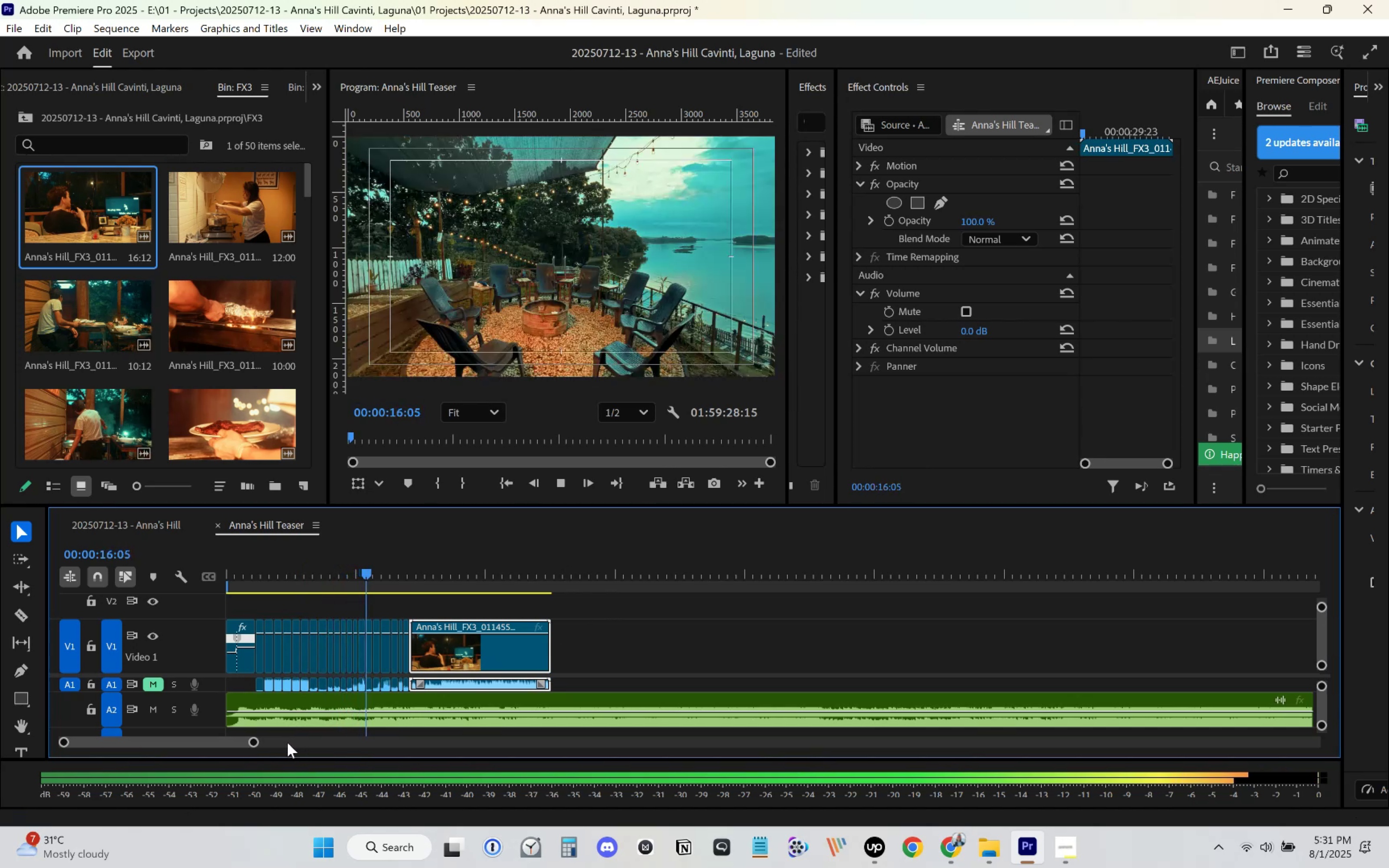 
wait(12.41)
 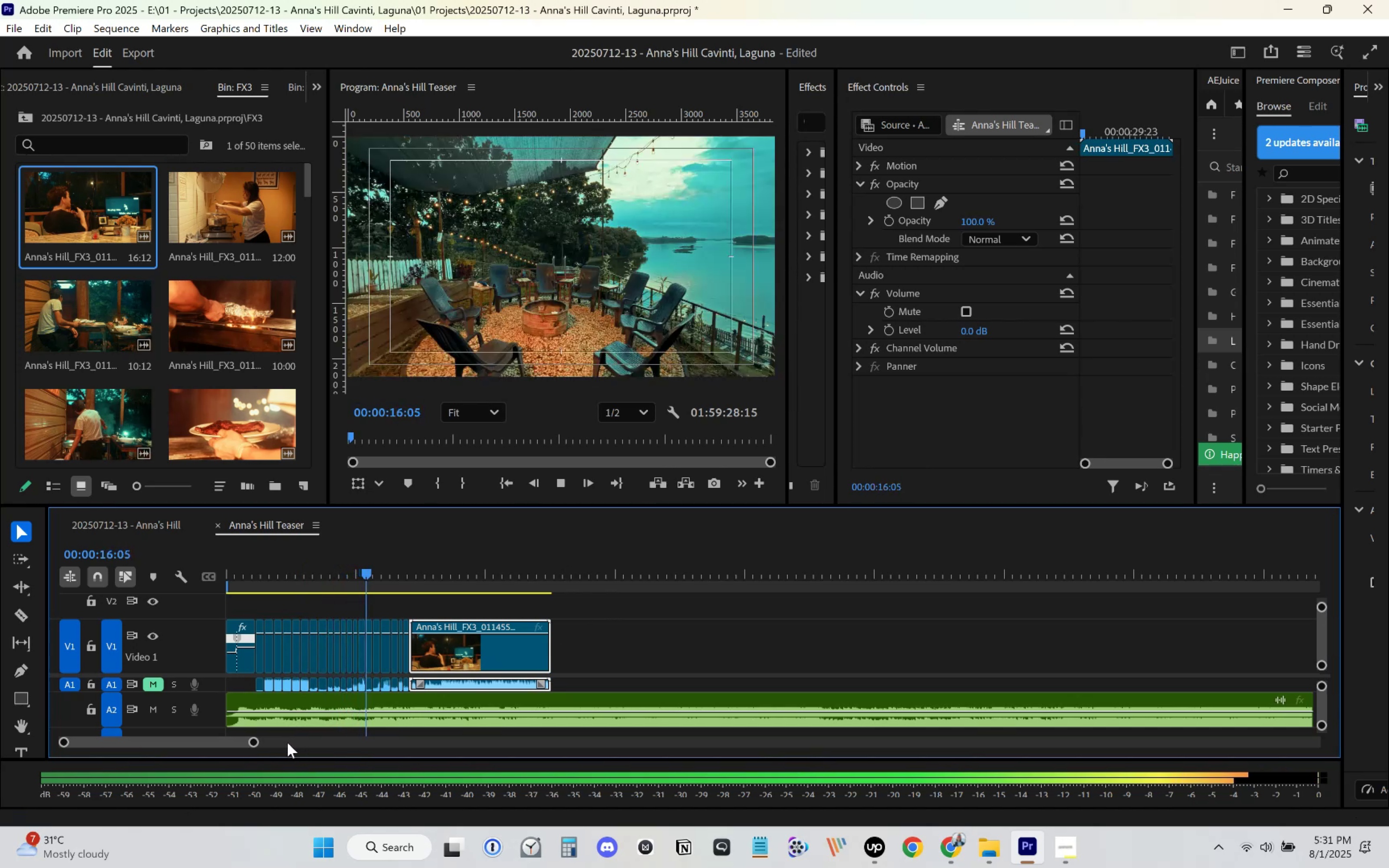 
key(Space)
 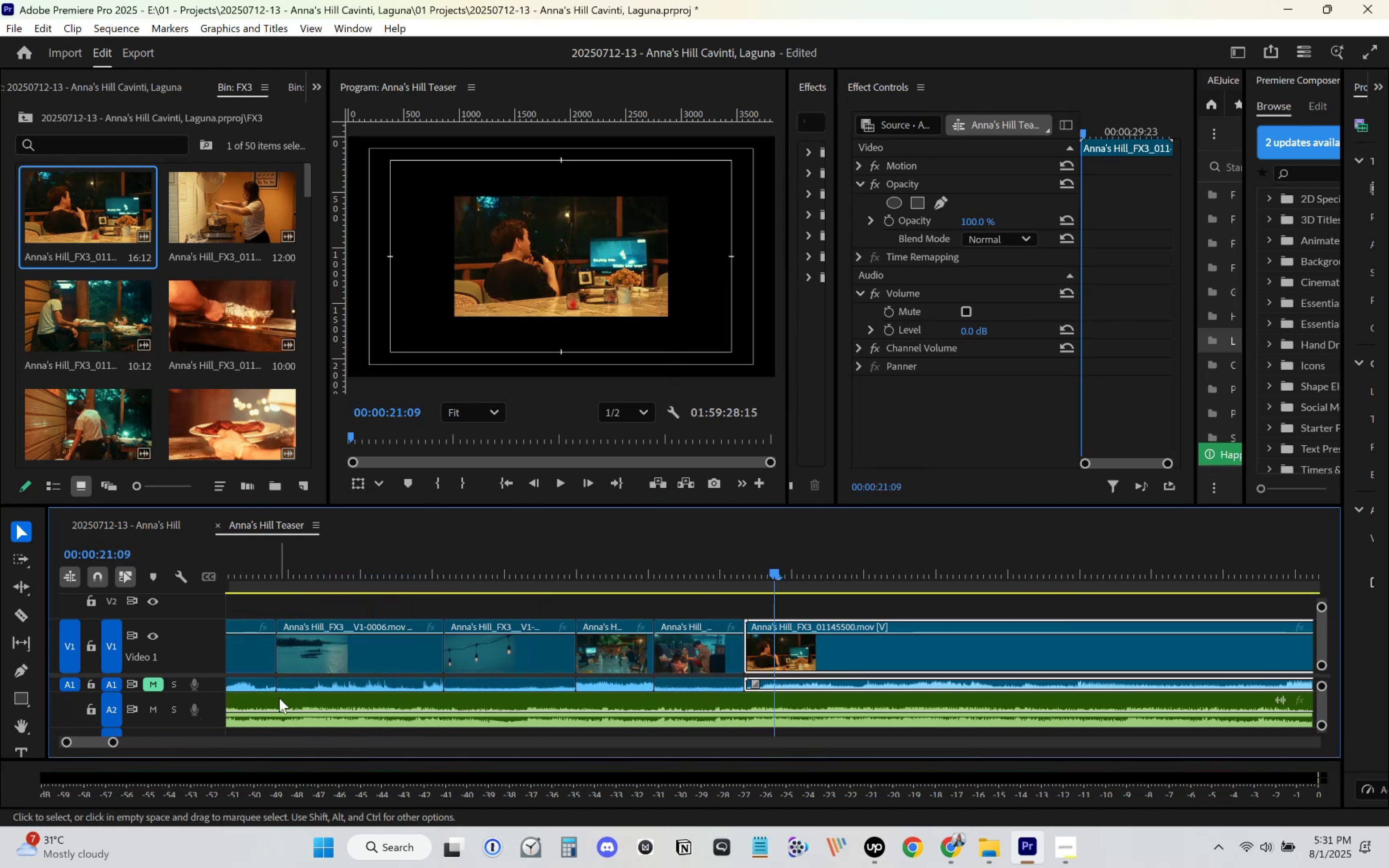 
key(Space)
 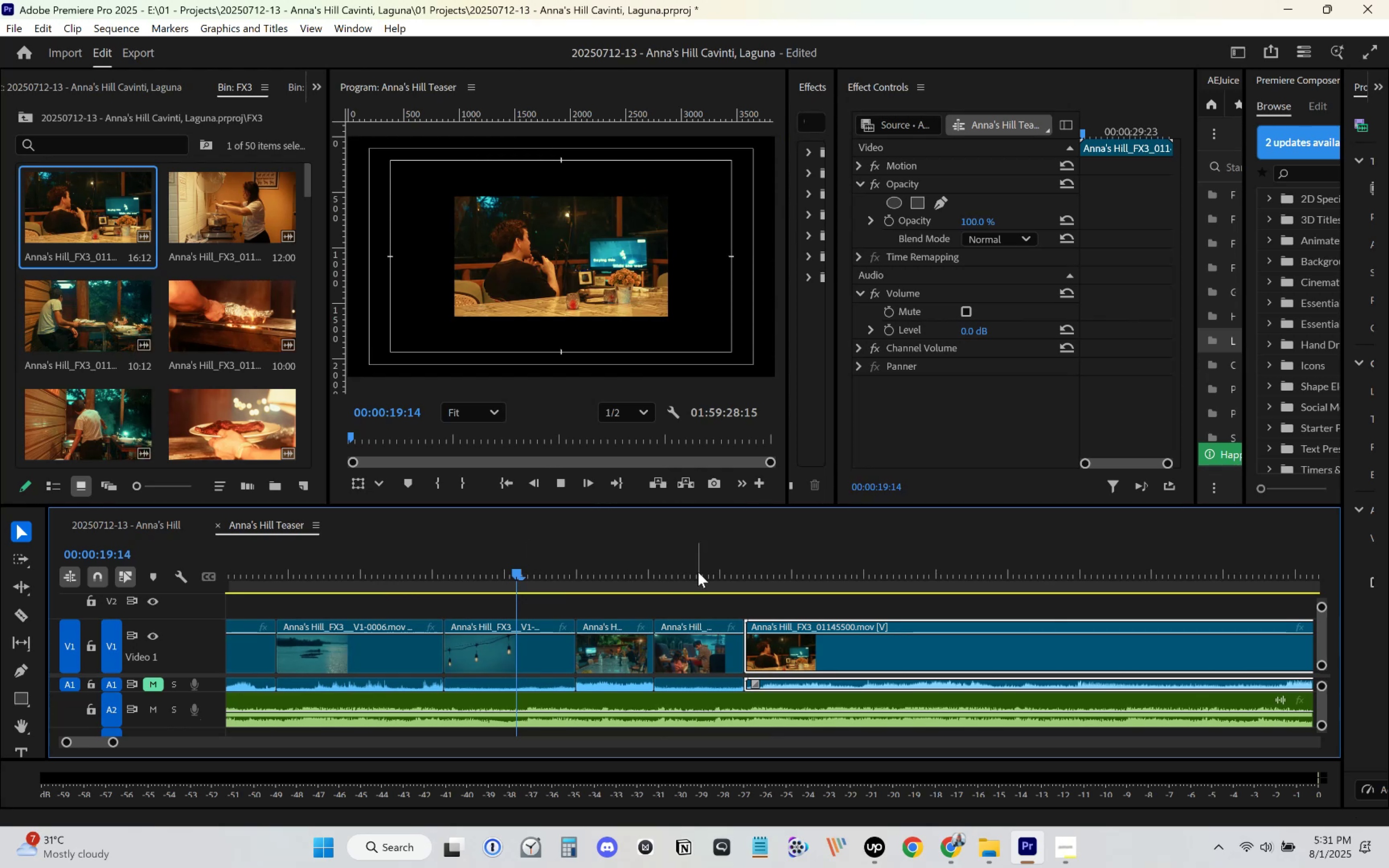 
scroll: coordinate [700, 578], scroll_direction: down, amount: 7.0
 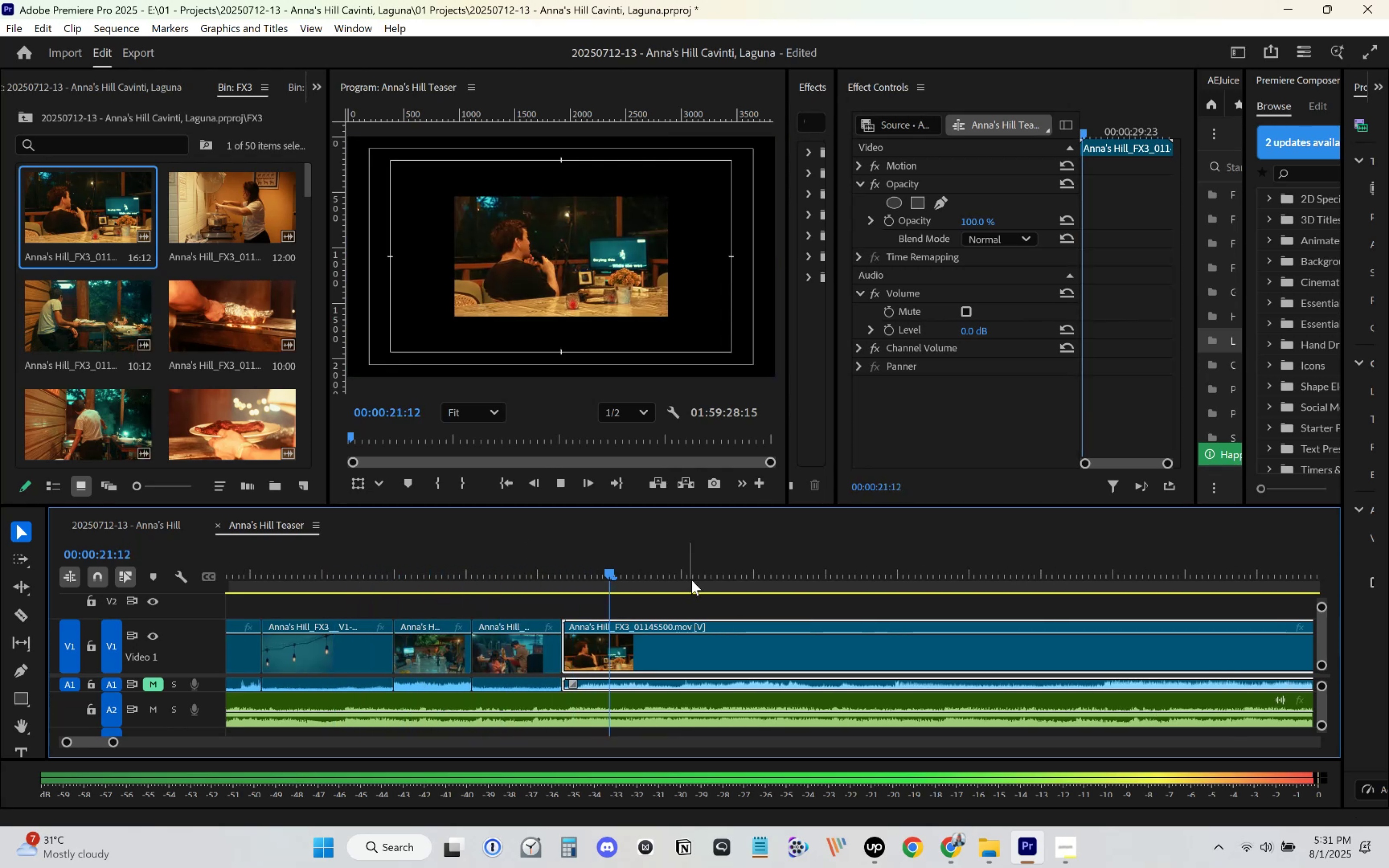 
key(Space)
 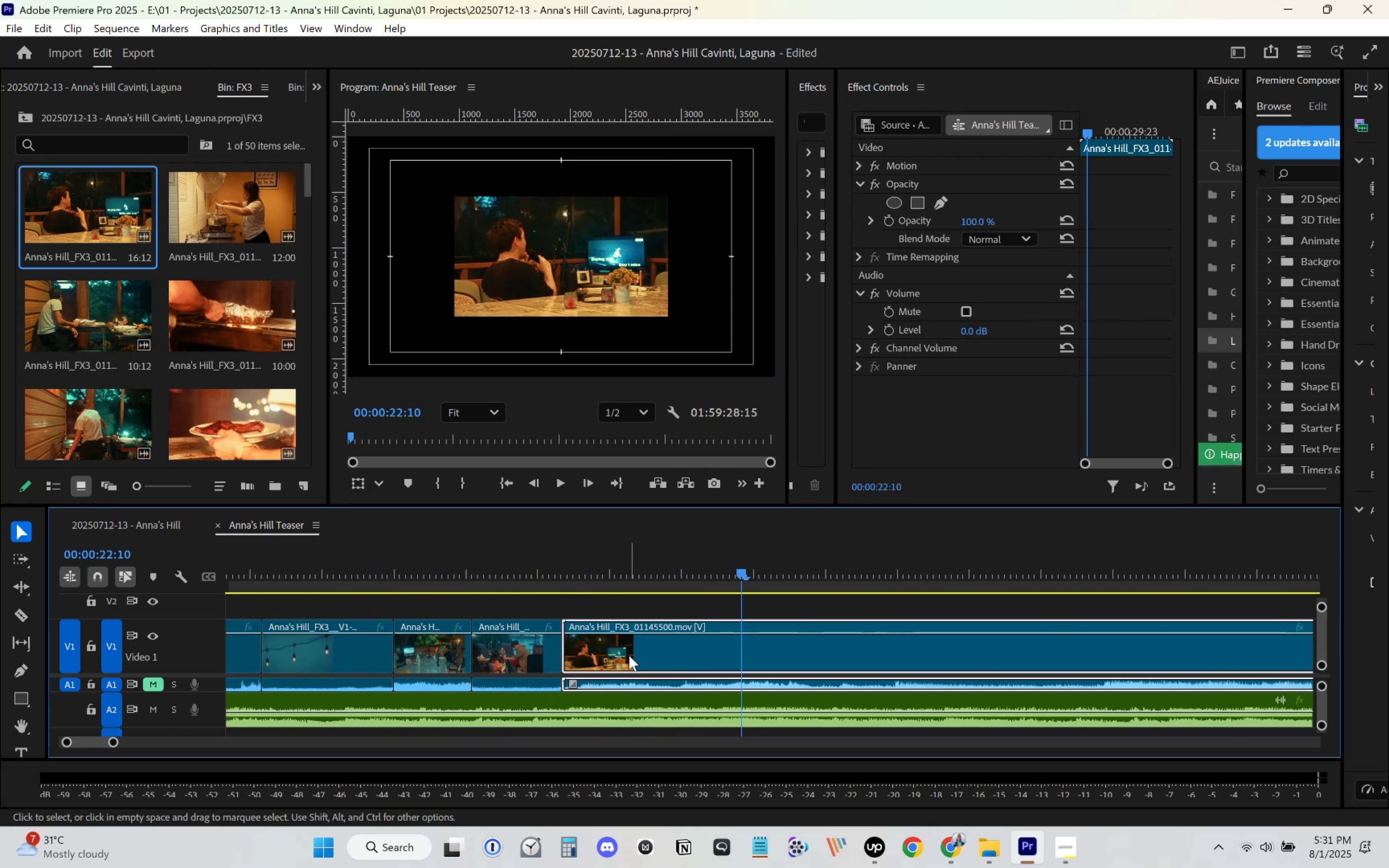 
right_click([629, 655])
 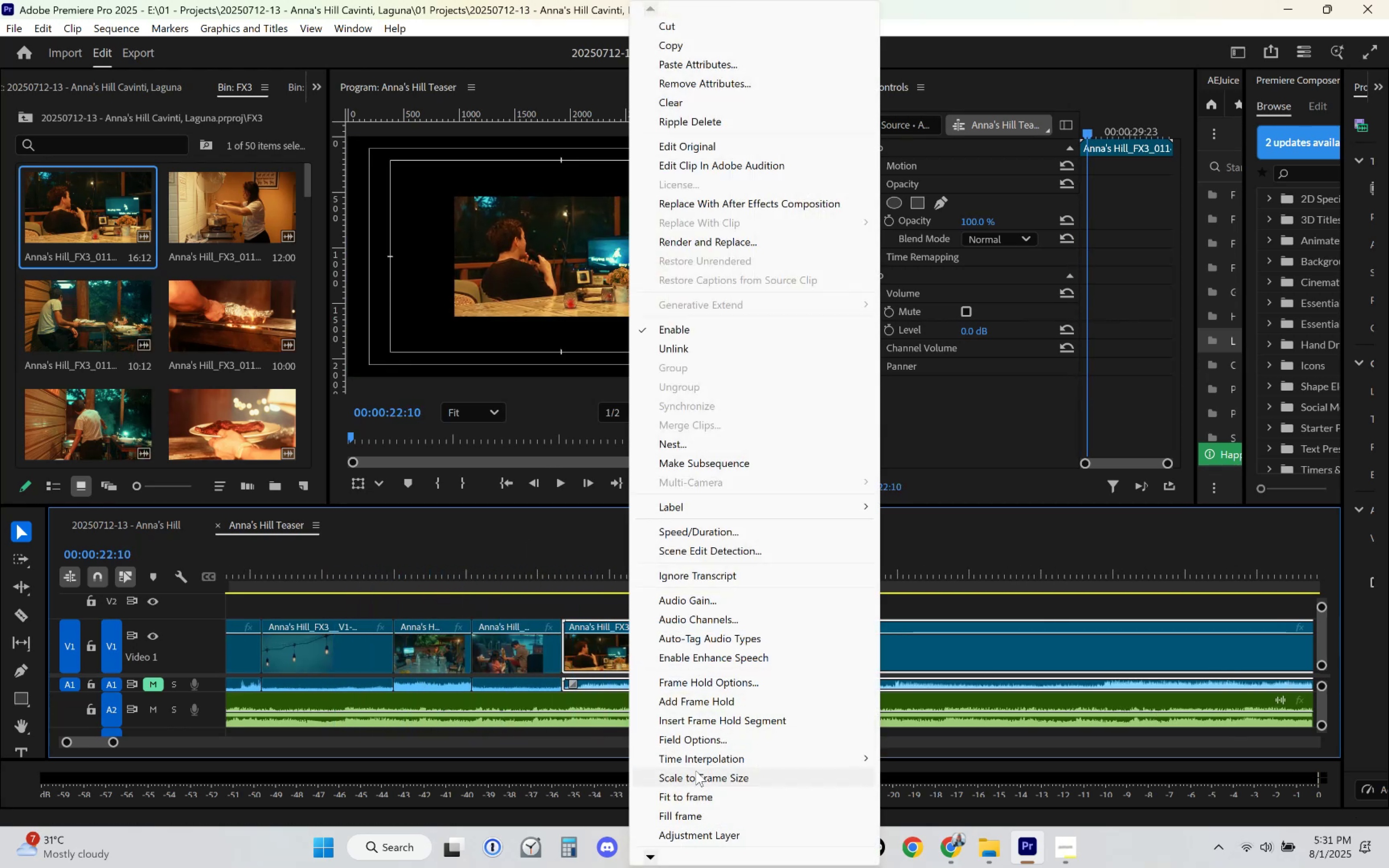 
left_click([695, 776])
 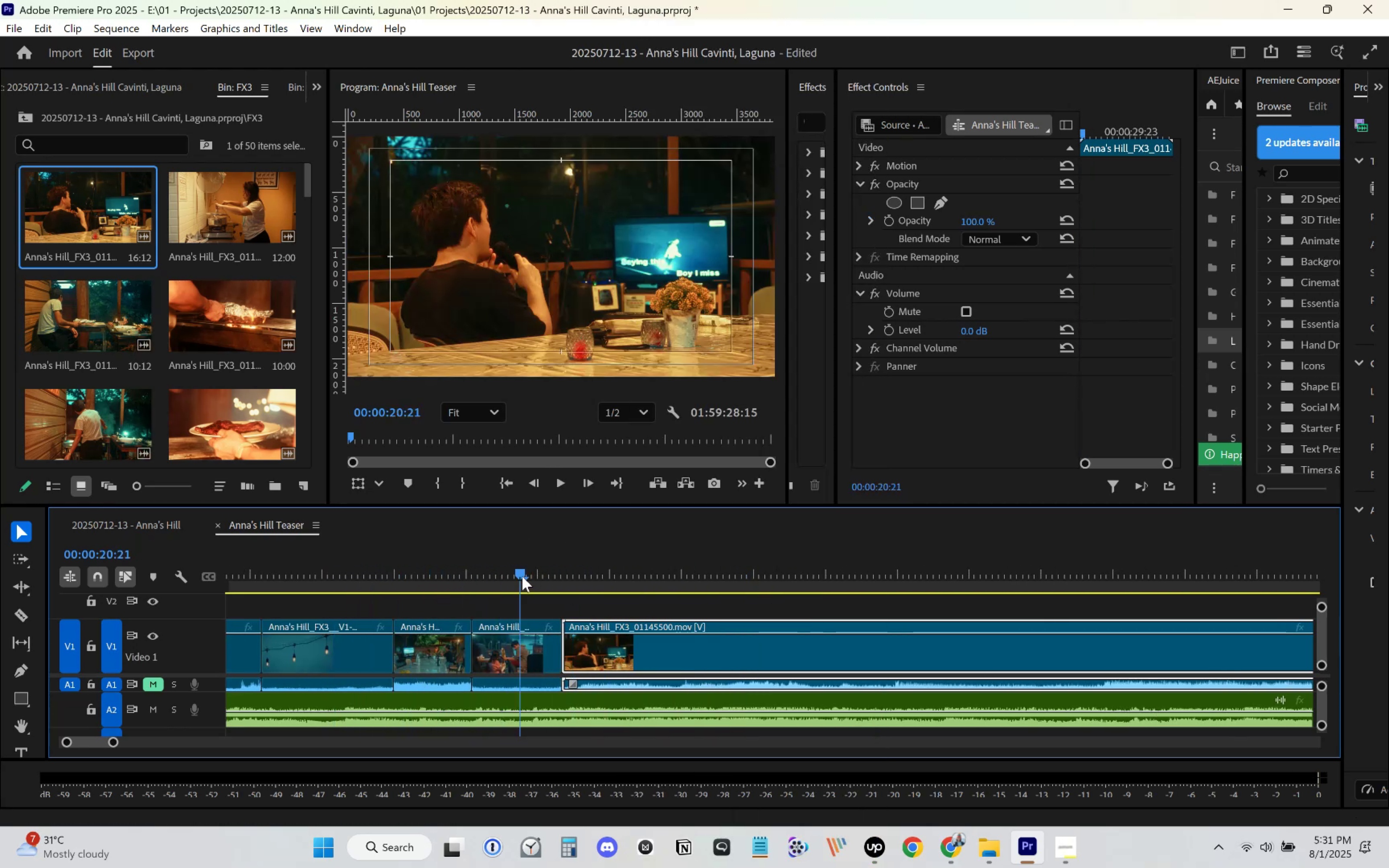 
left_click([522, 576])
 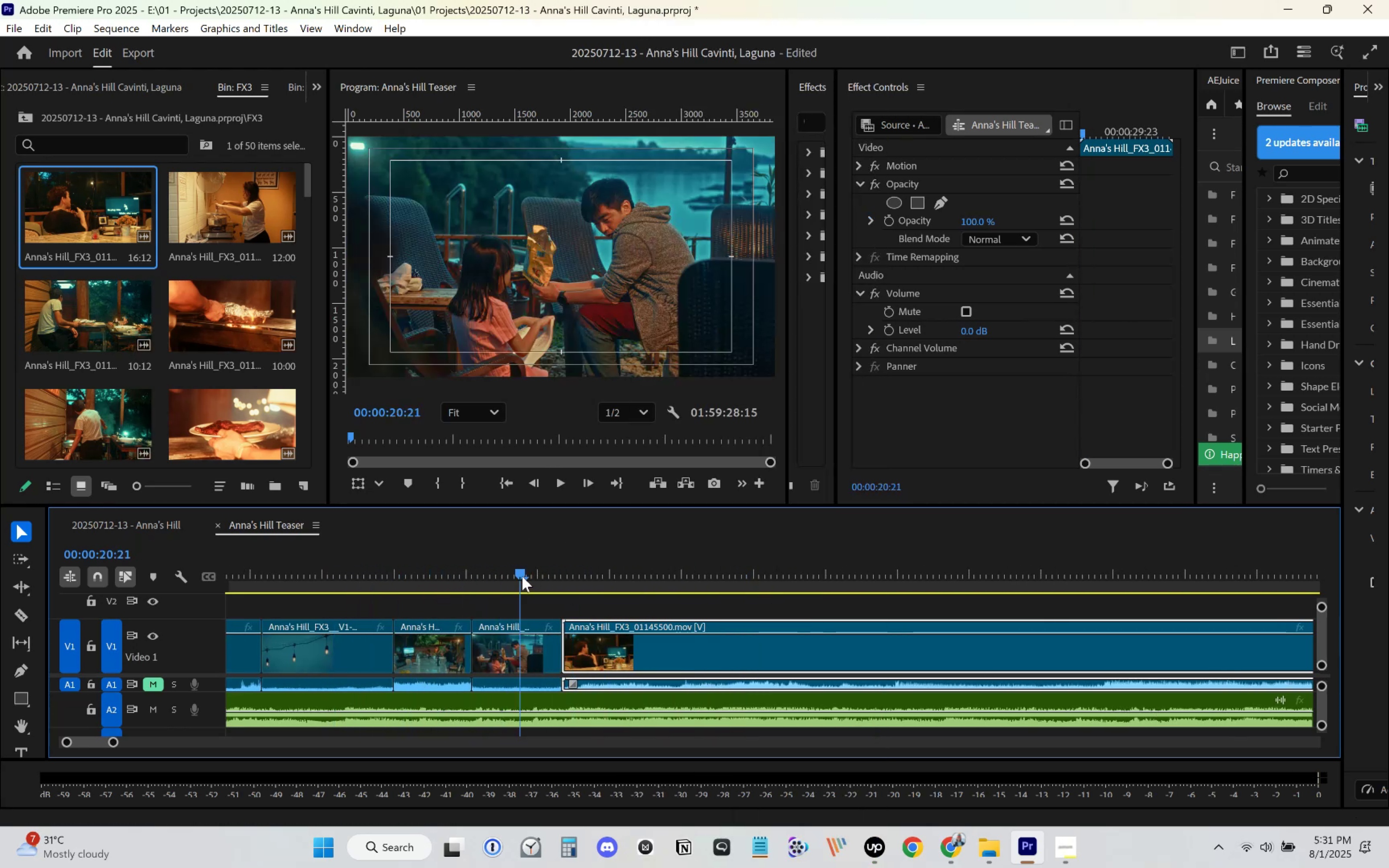 
key(Space)
 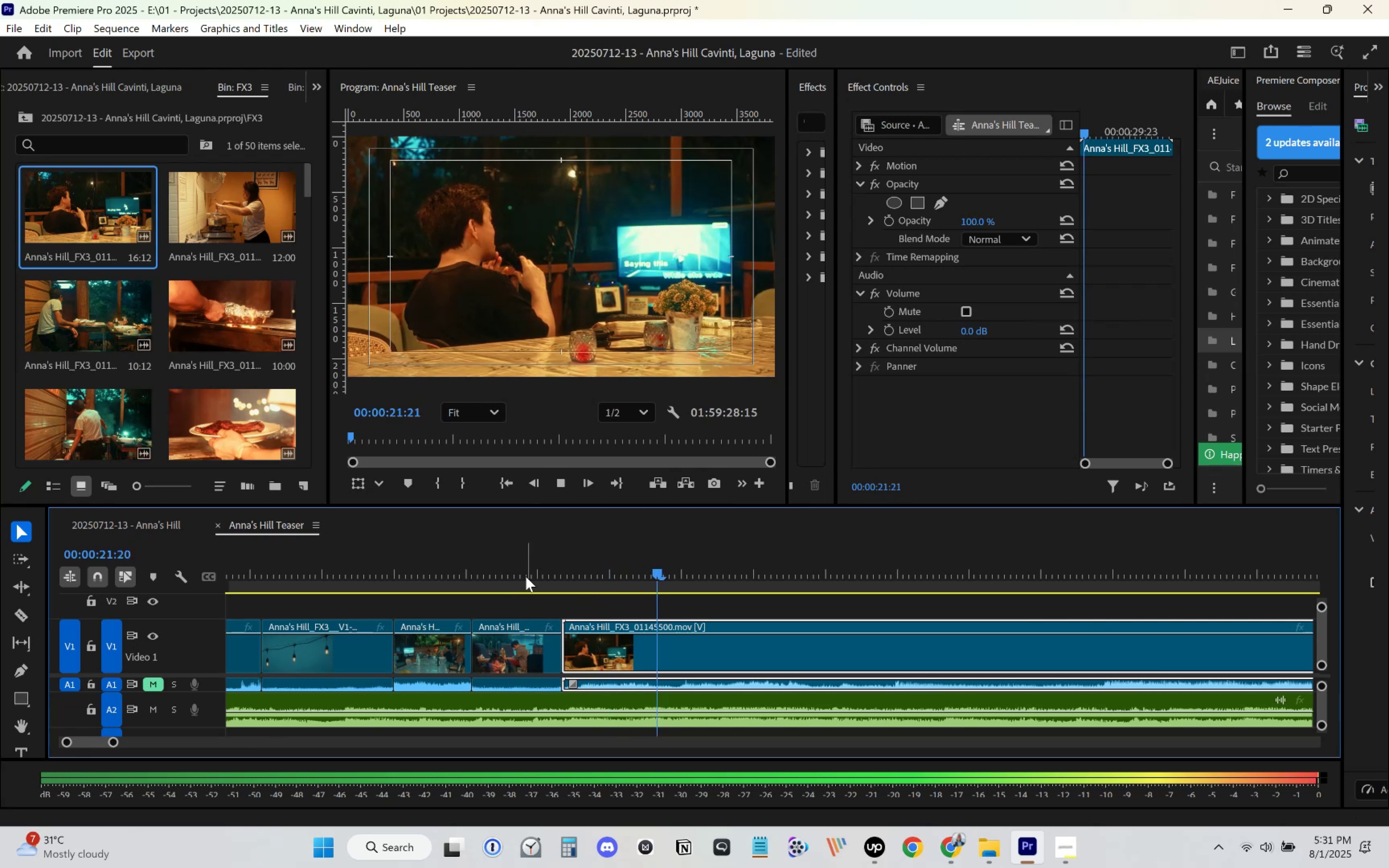 
left_click([526, 576])
 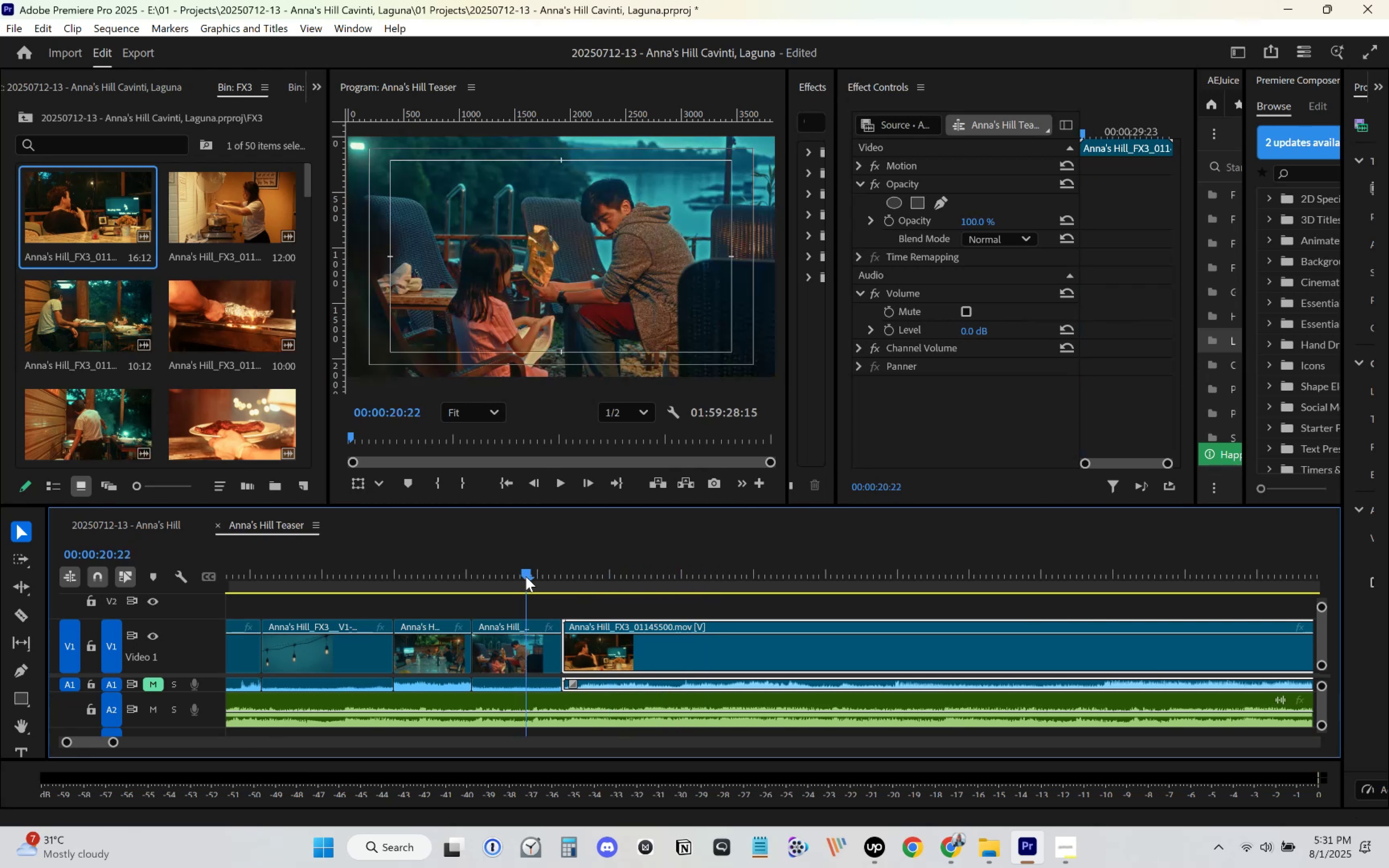 
key(Space)
 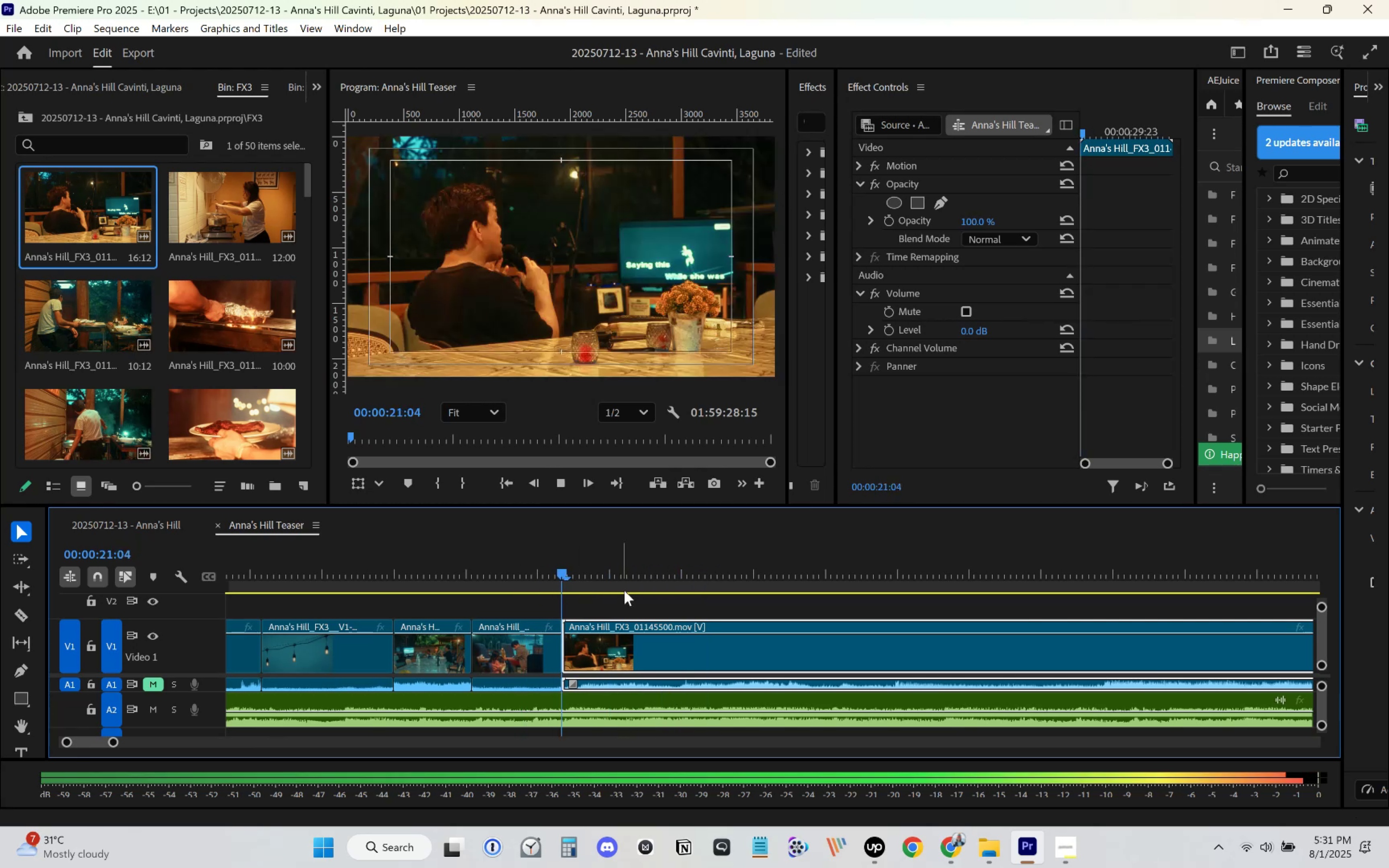 
scroll: coordinate [624, 591], scroll_direction: down, amount: 4.0
 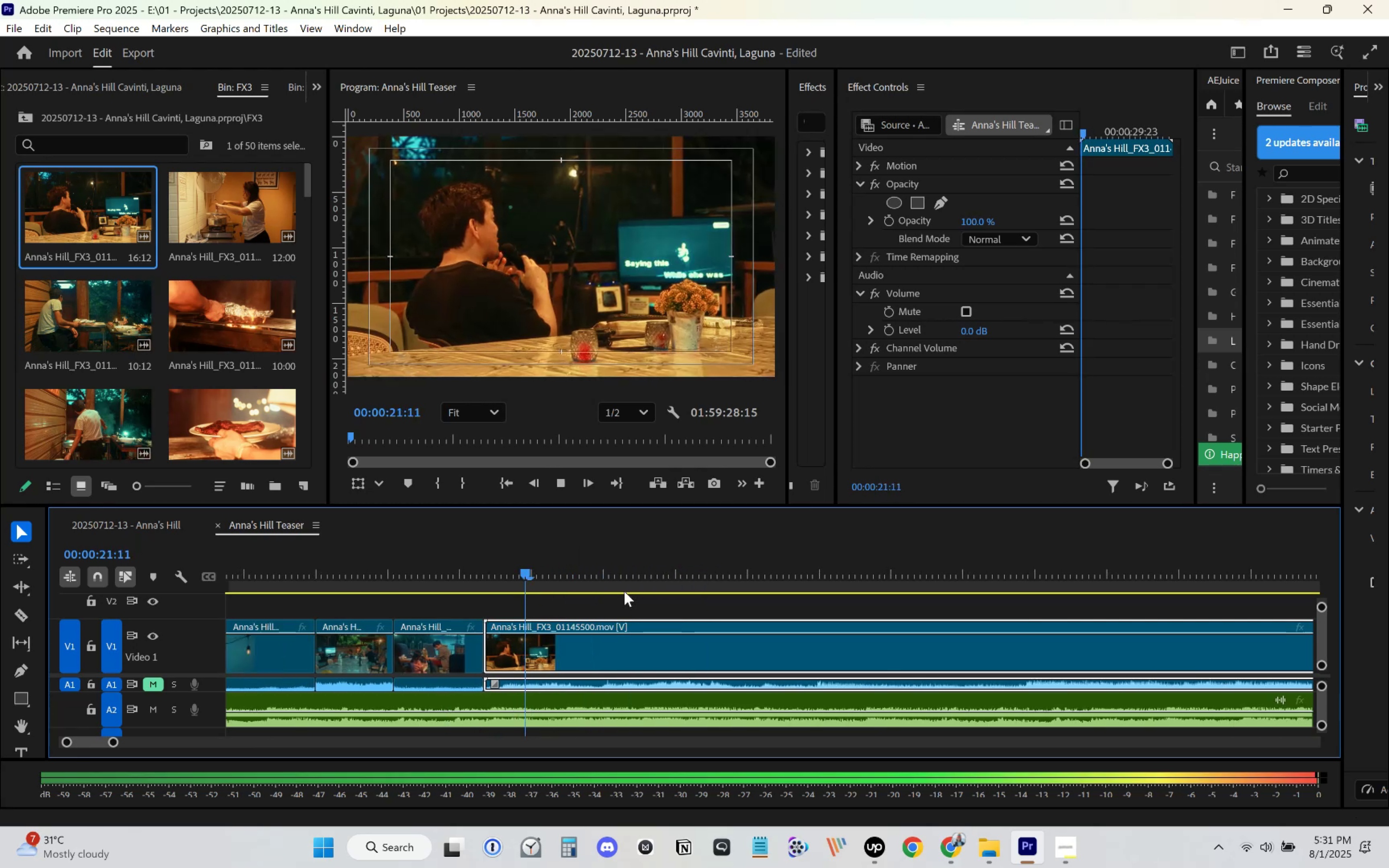 
key(Space)
 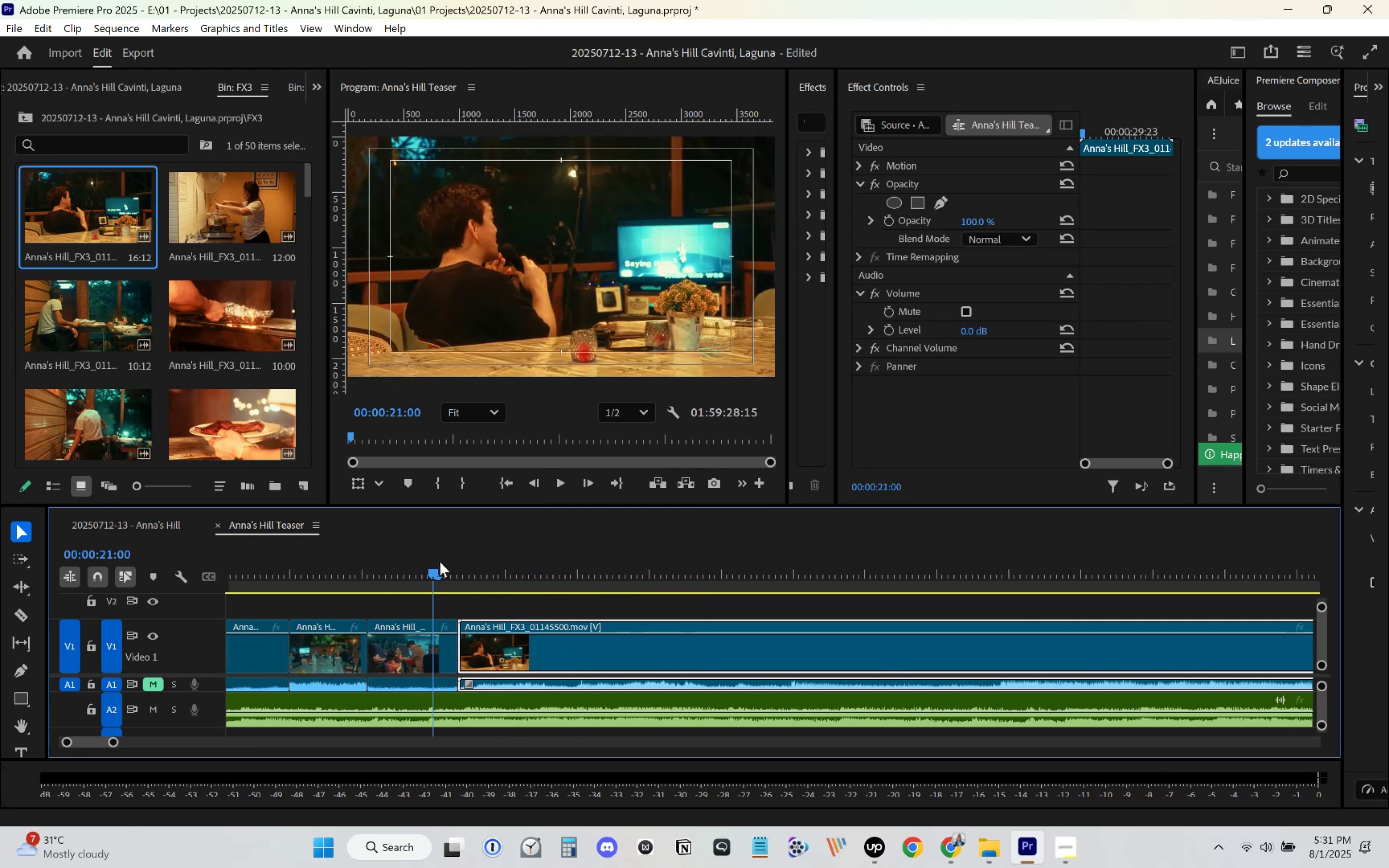 
wait(11.66)
 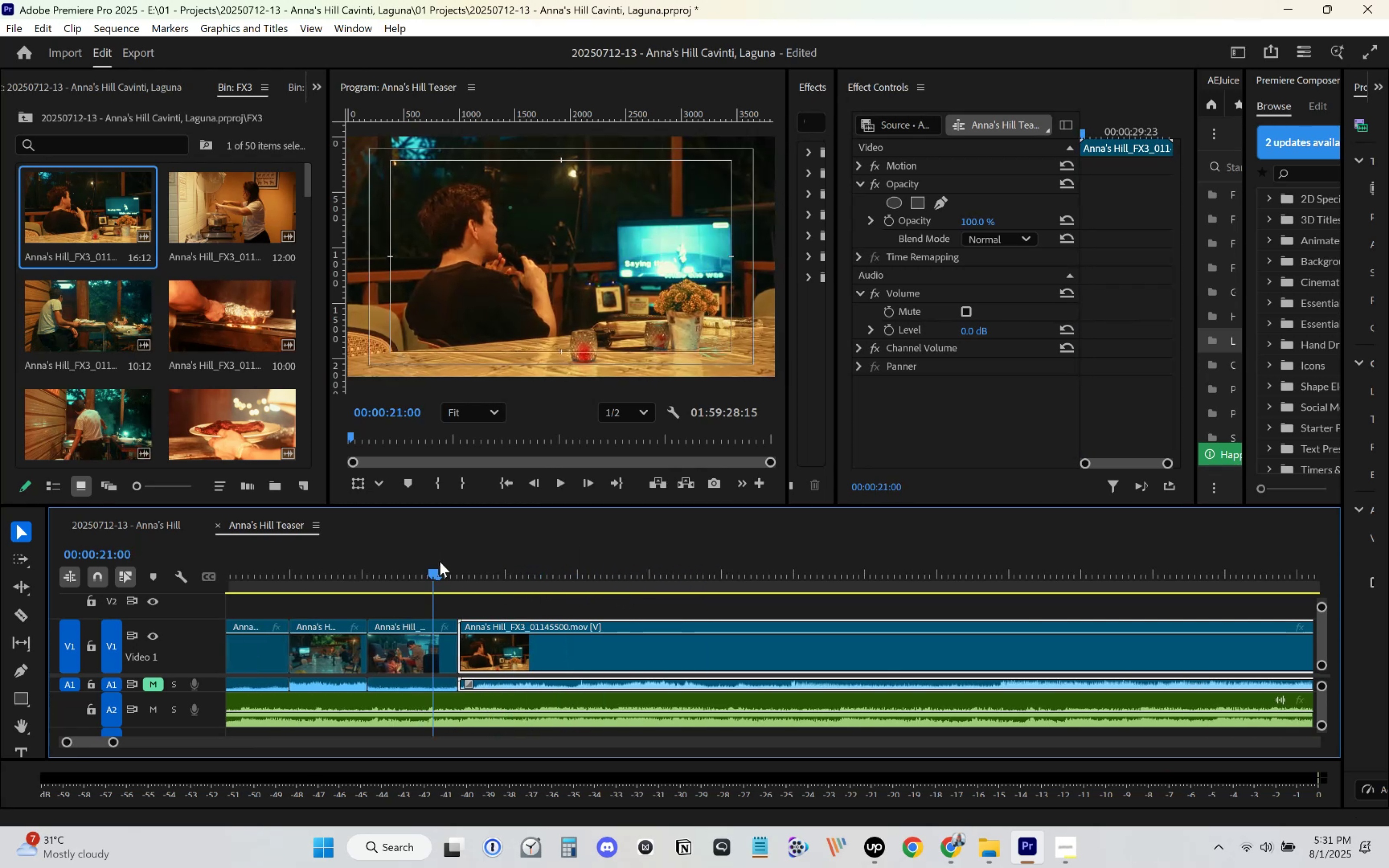 
key(C)
 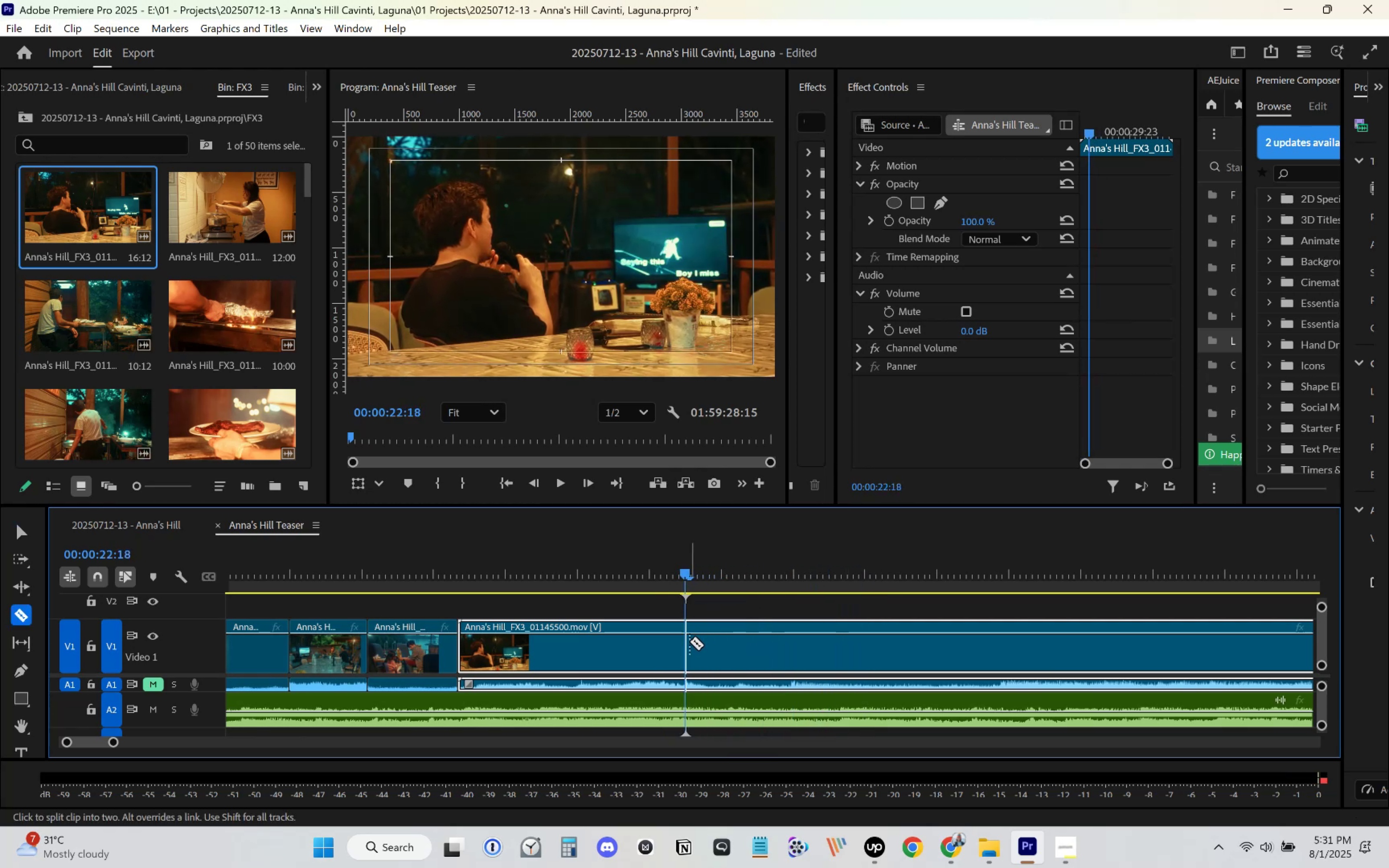 
left_click([689, 641])
 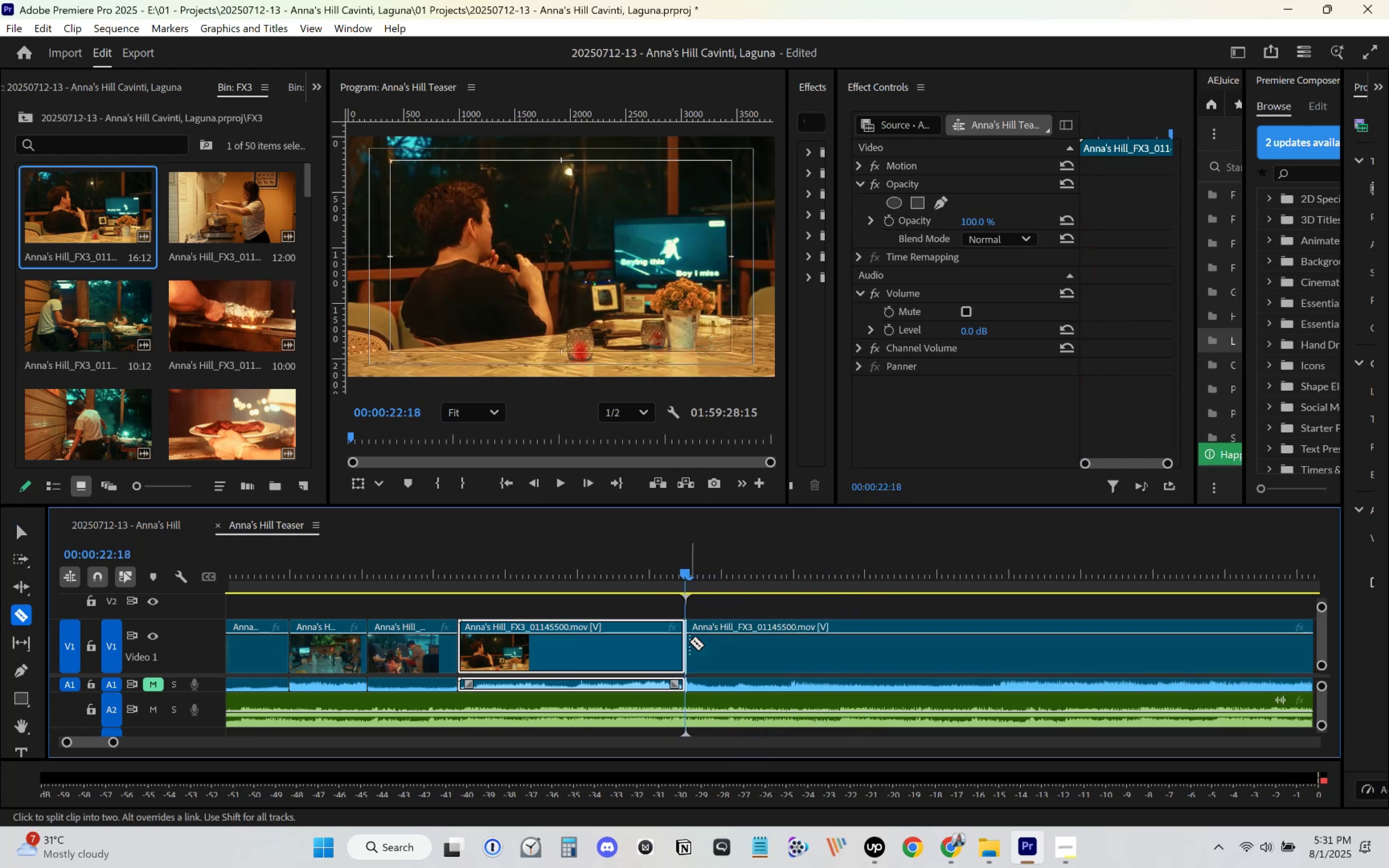 
key(V)
 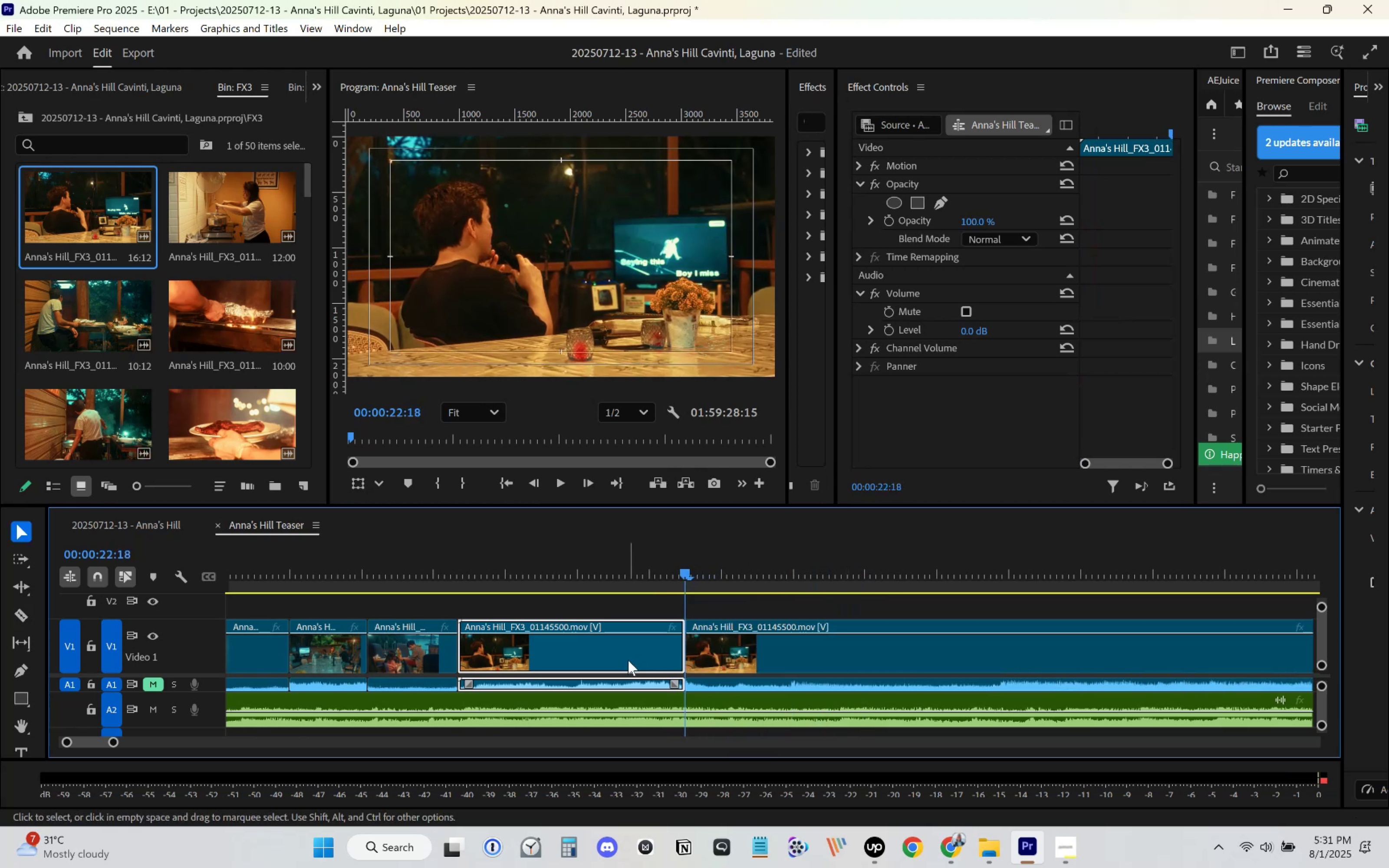 
left_click([628, 660])
 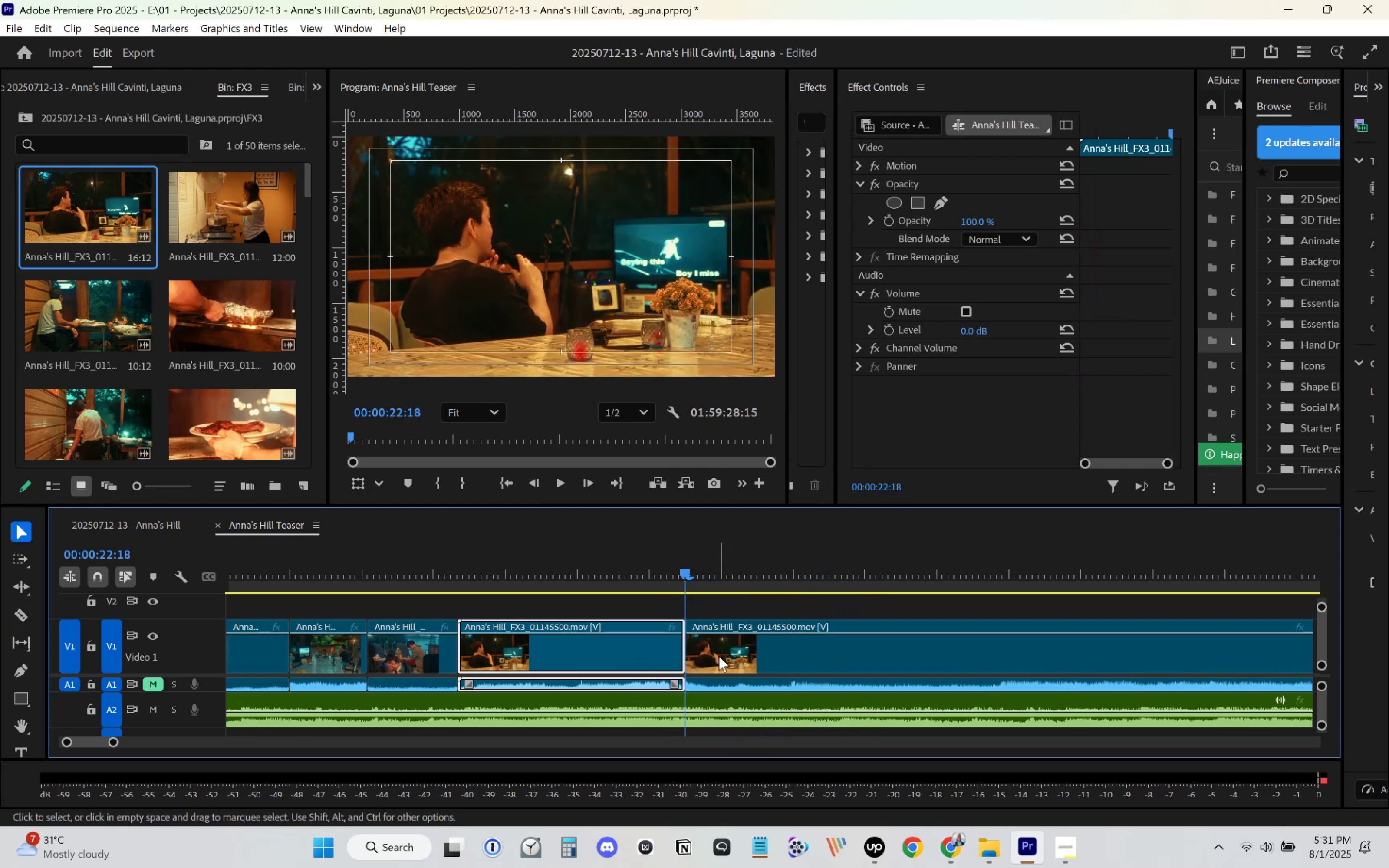 
key(Delete)
 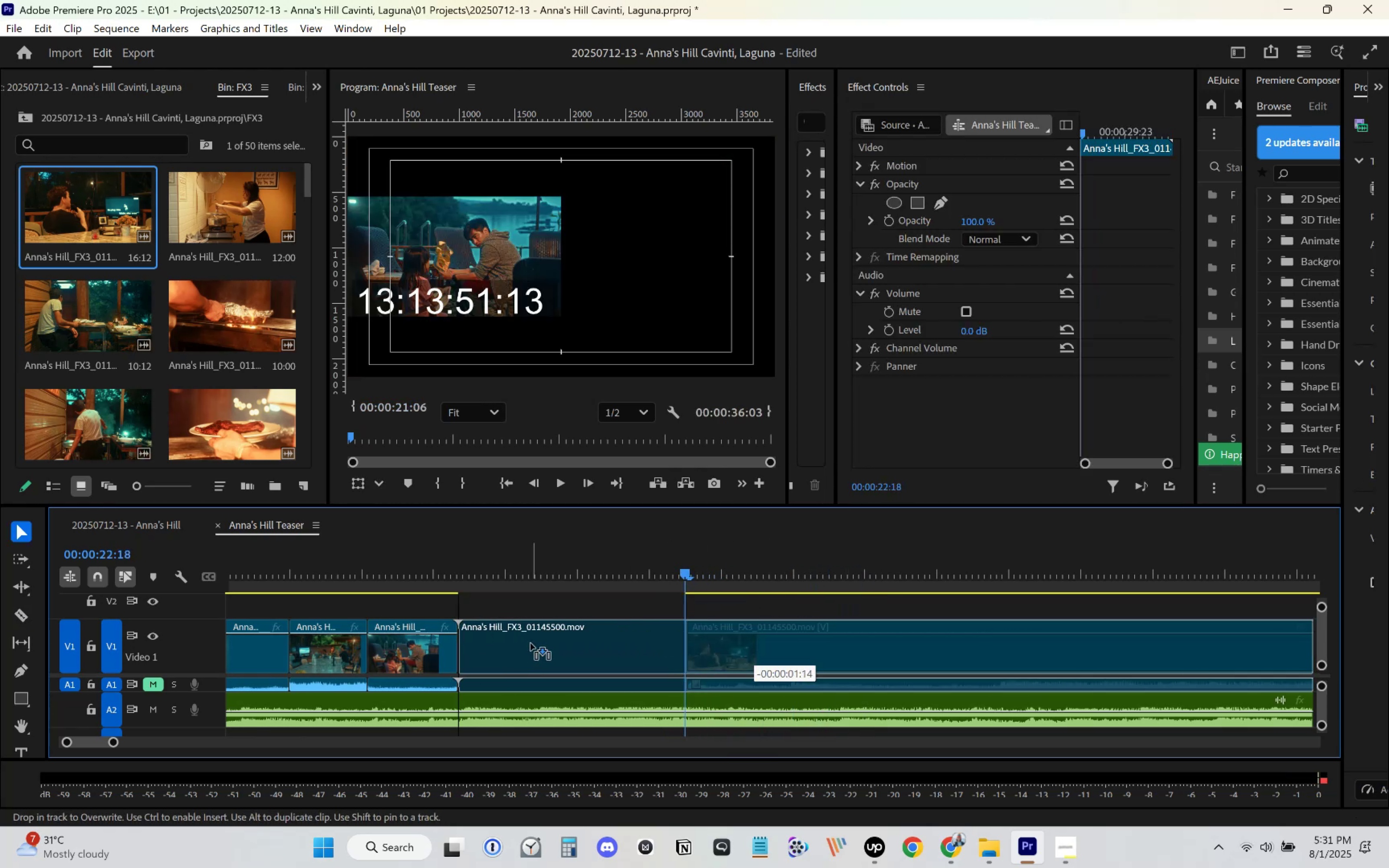 
left_click([431, 572])
 